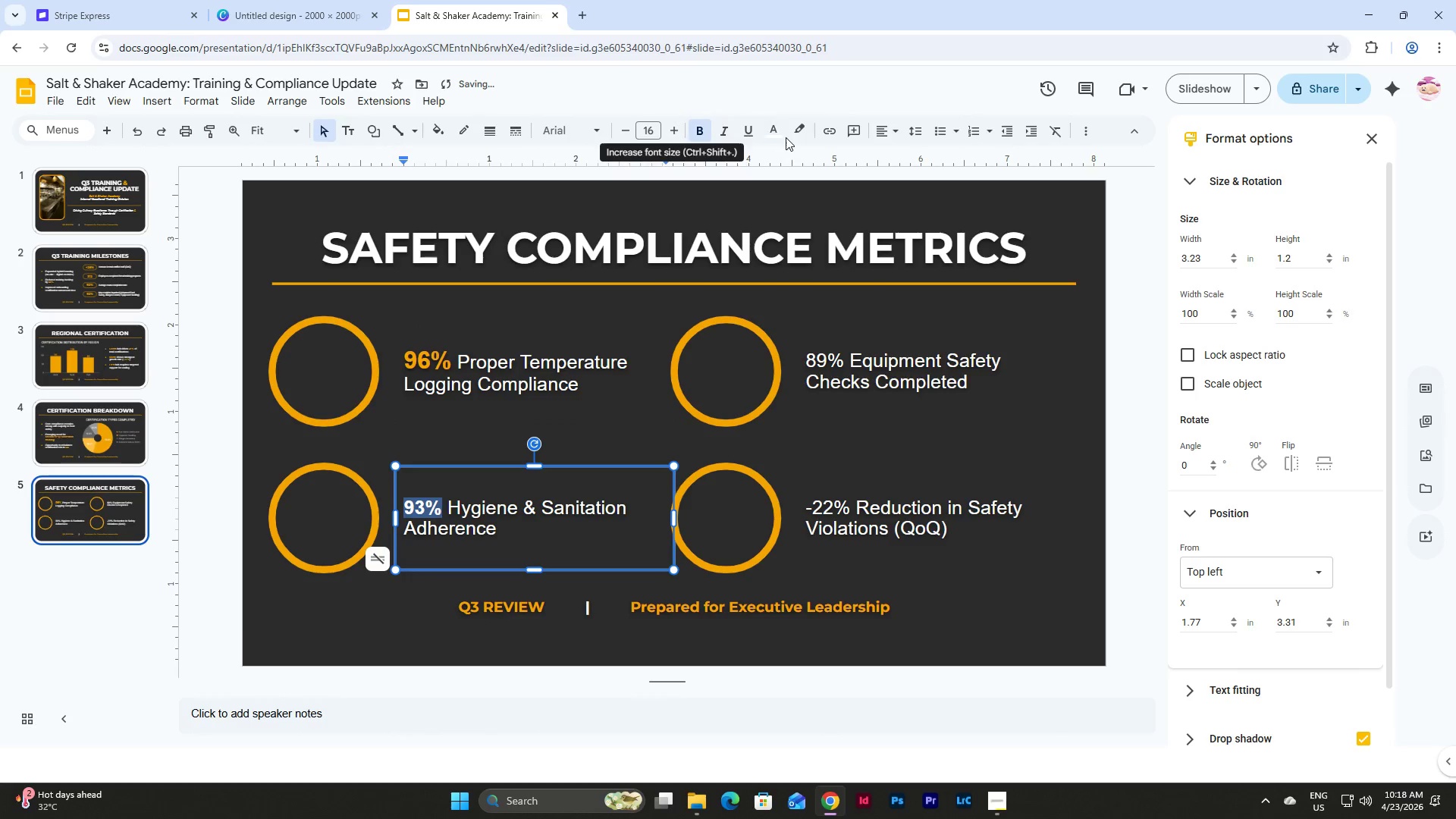 
left_click([773, 131])
 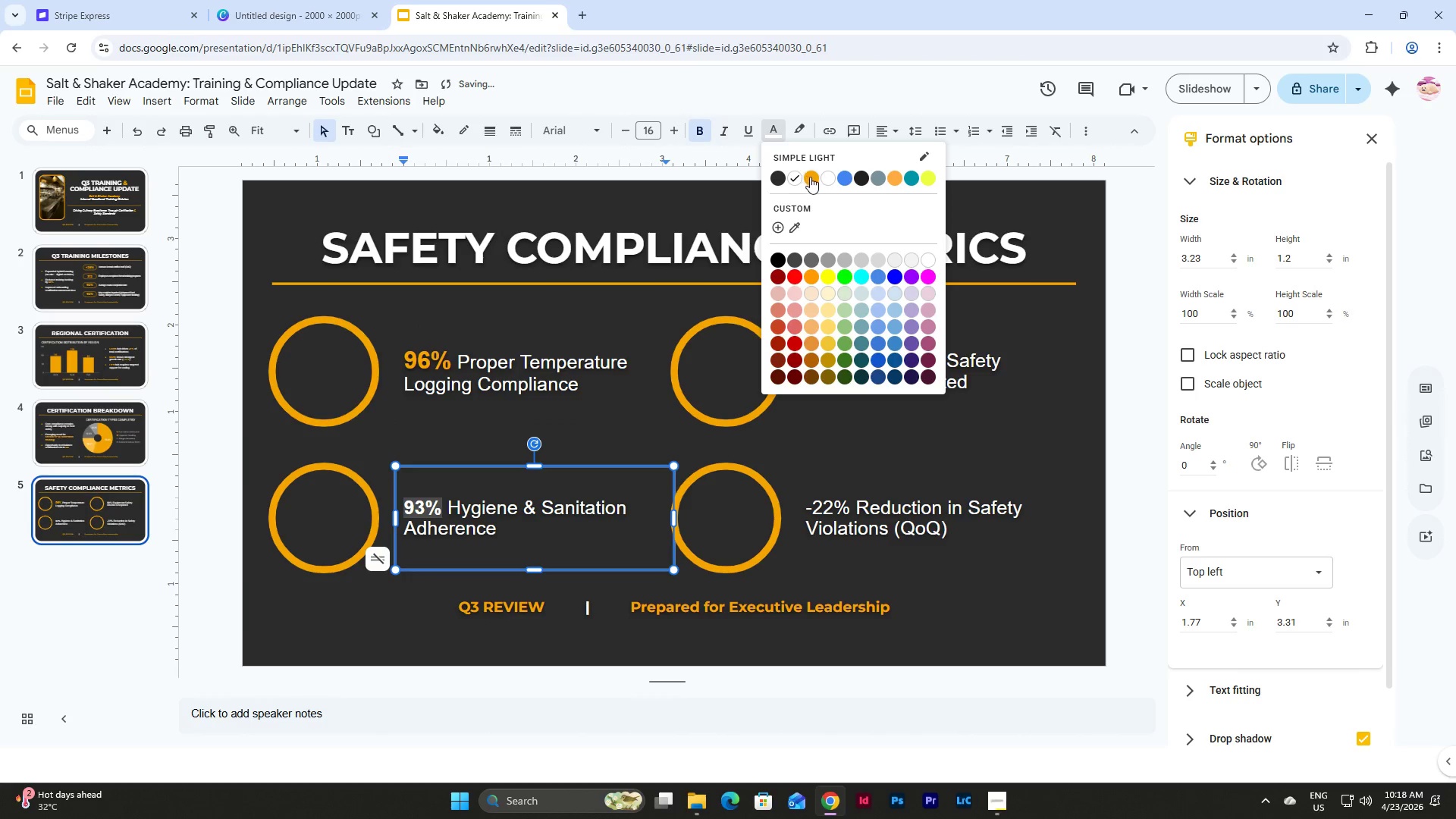 
left_click([810, 177])
 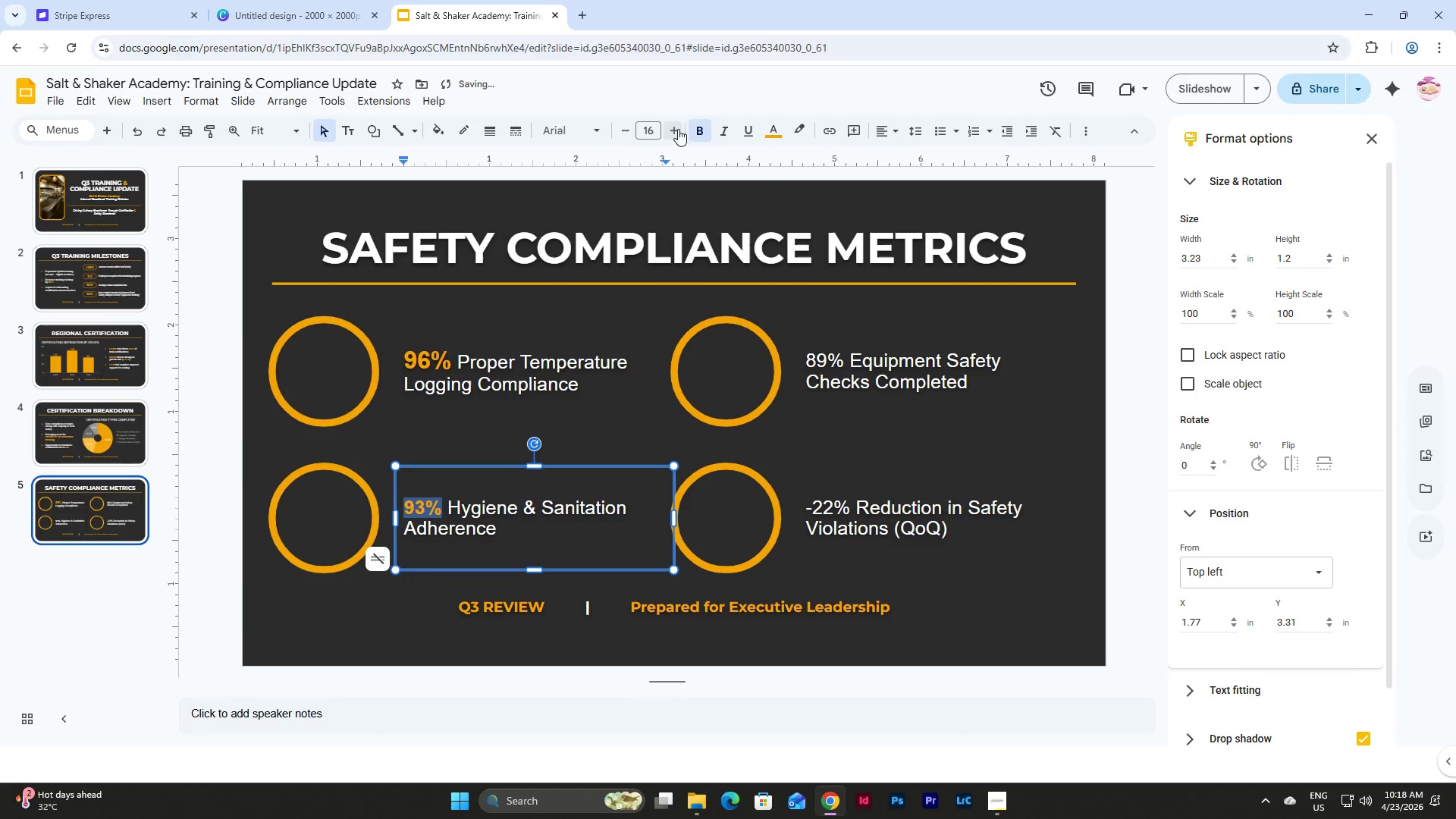 
double_click([678, 129])
 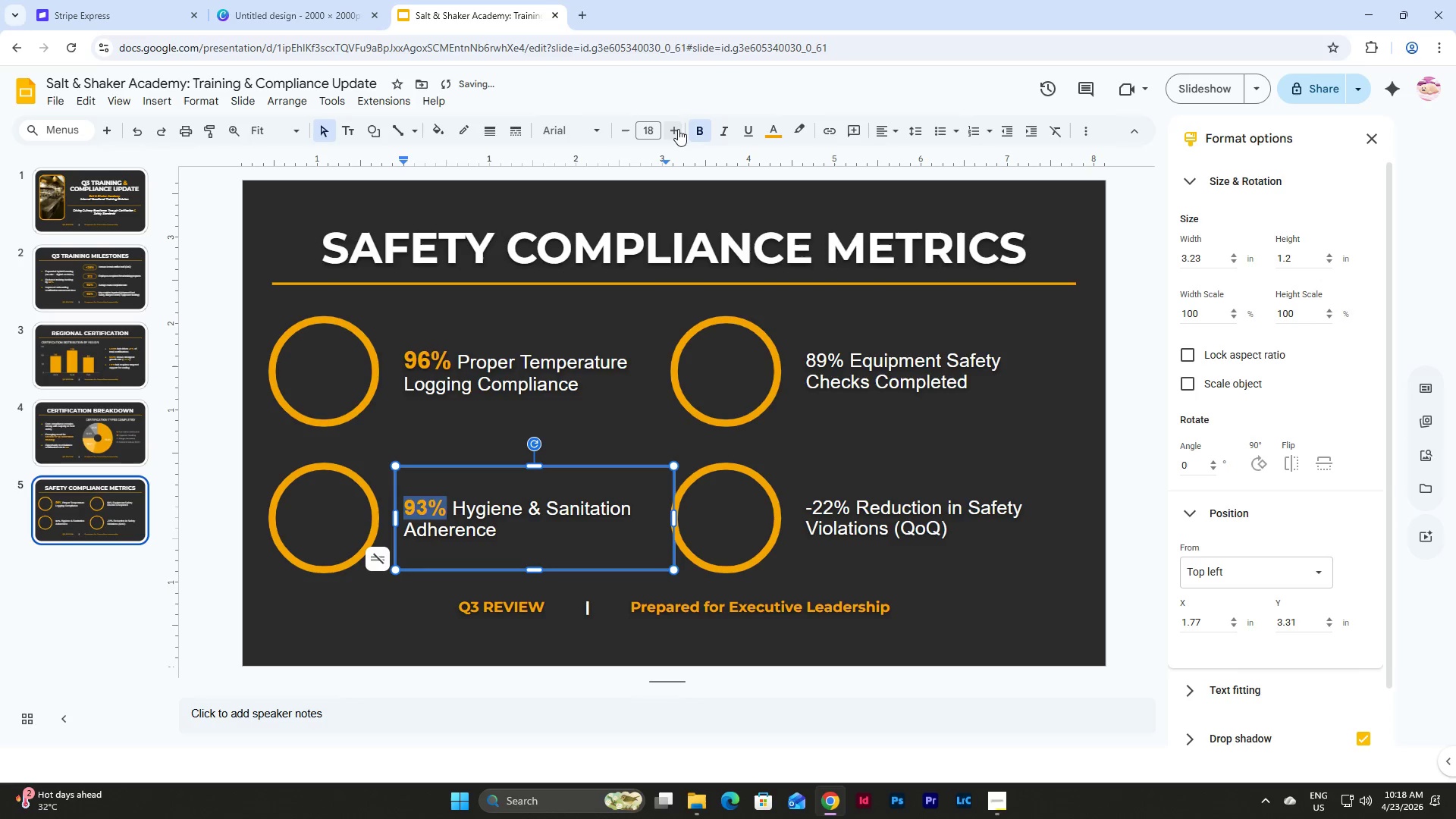 
triple_click([678, 129])
 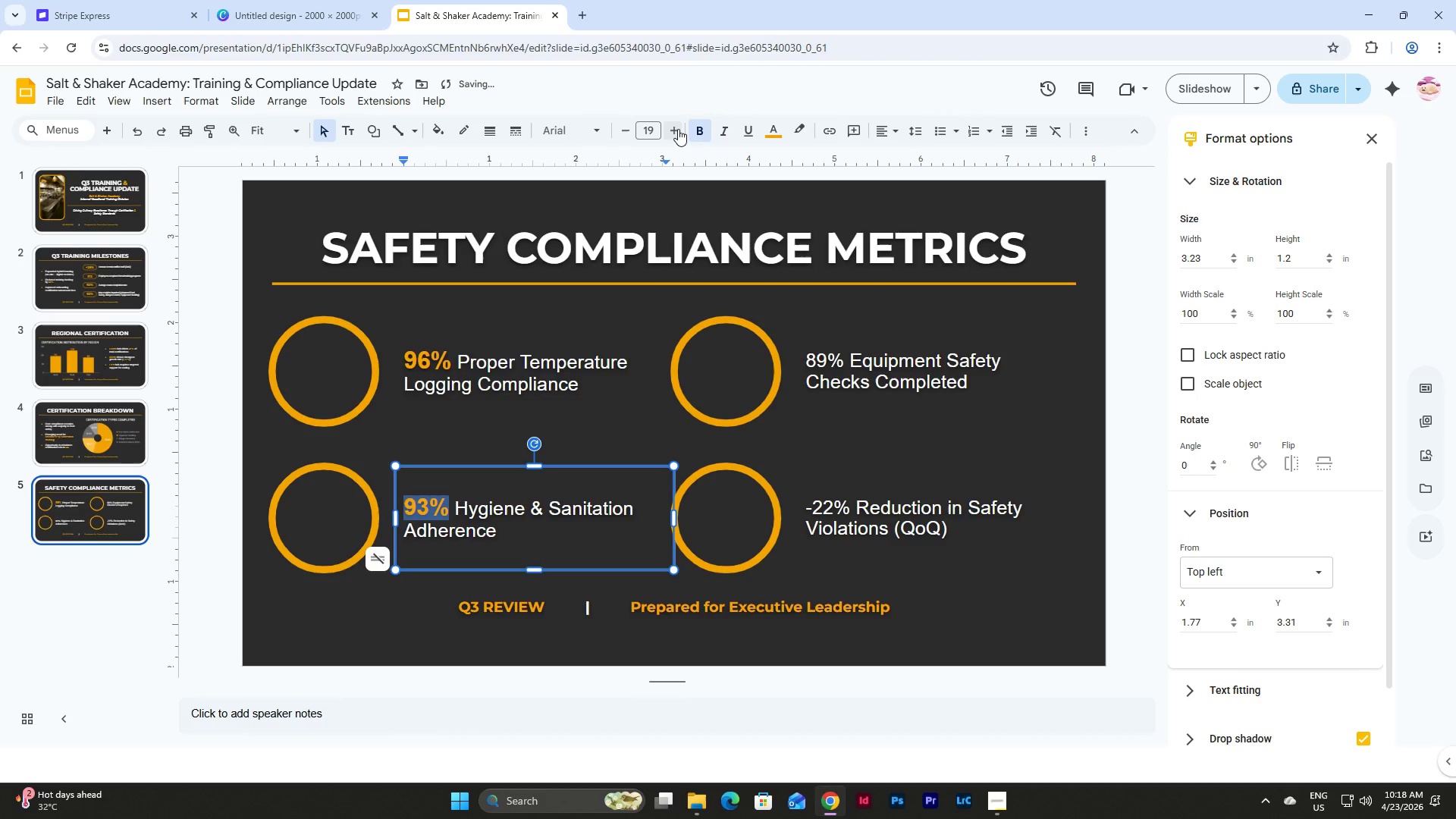 
triple_click([678, 129])
 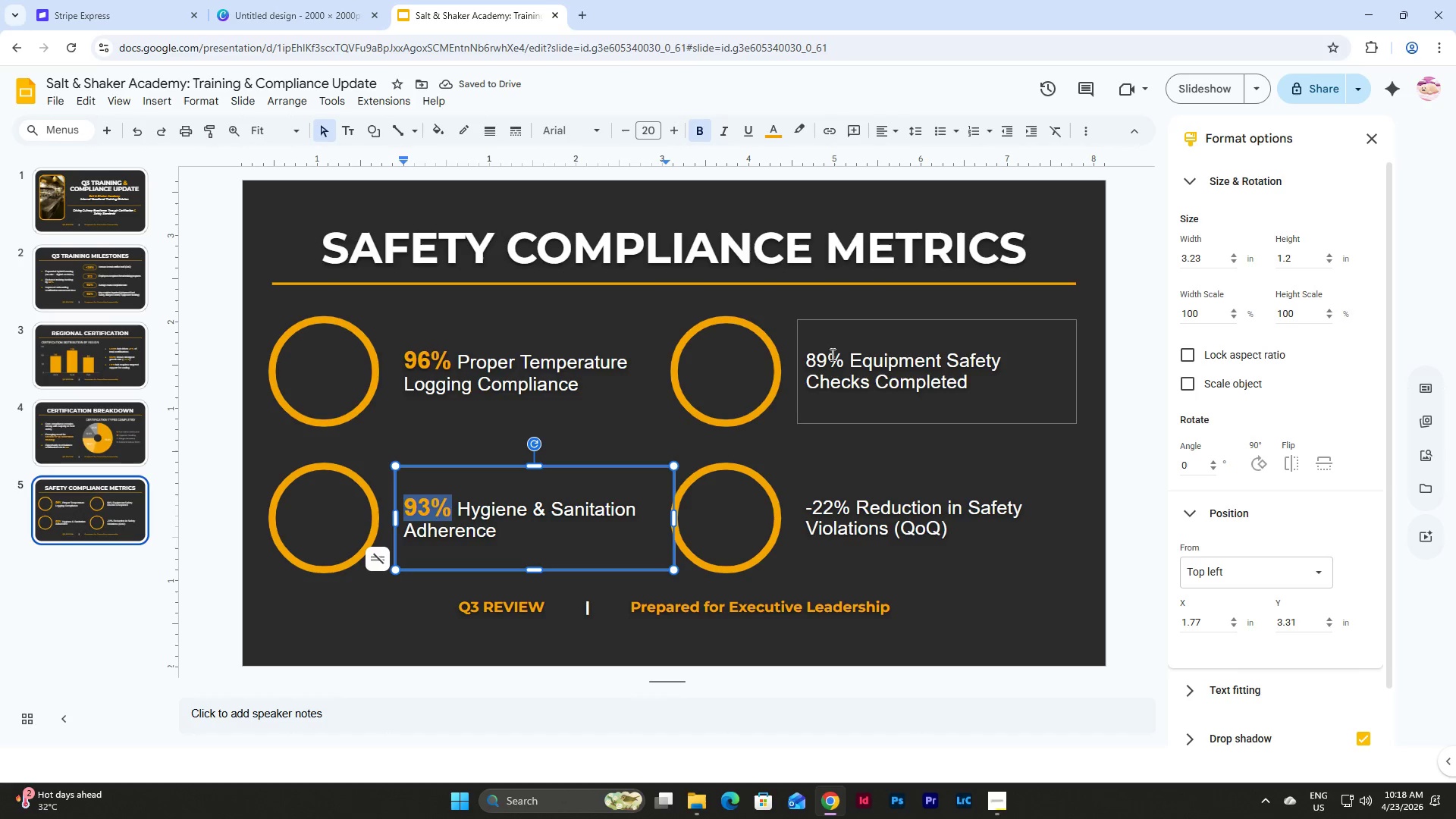 
left_click_drag(start_coordinate=[845, 357], to_coordinate=[799, 356])
 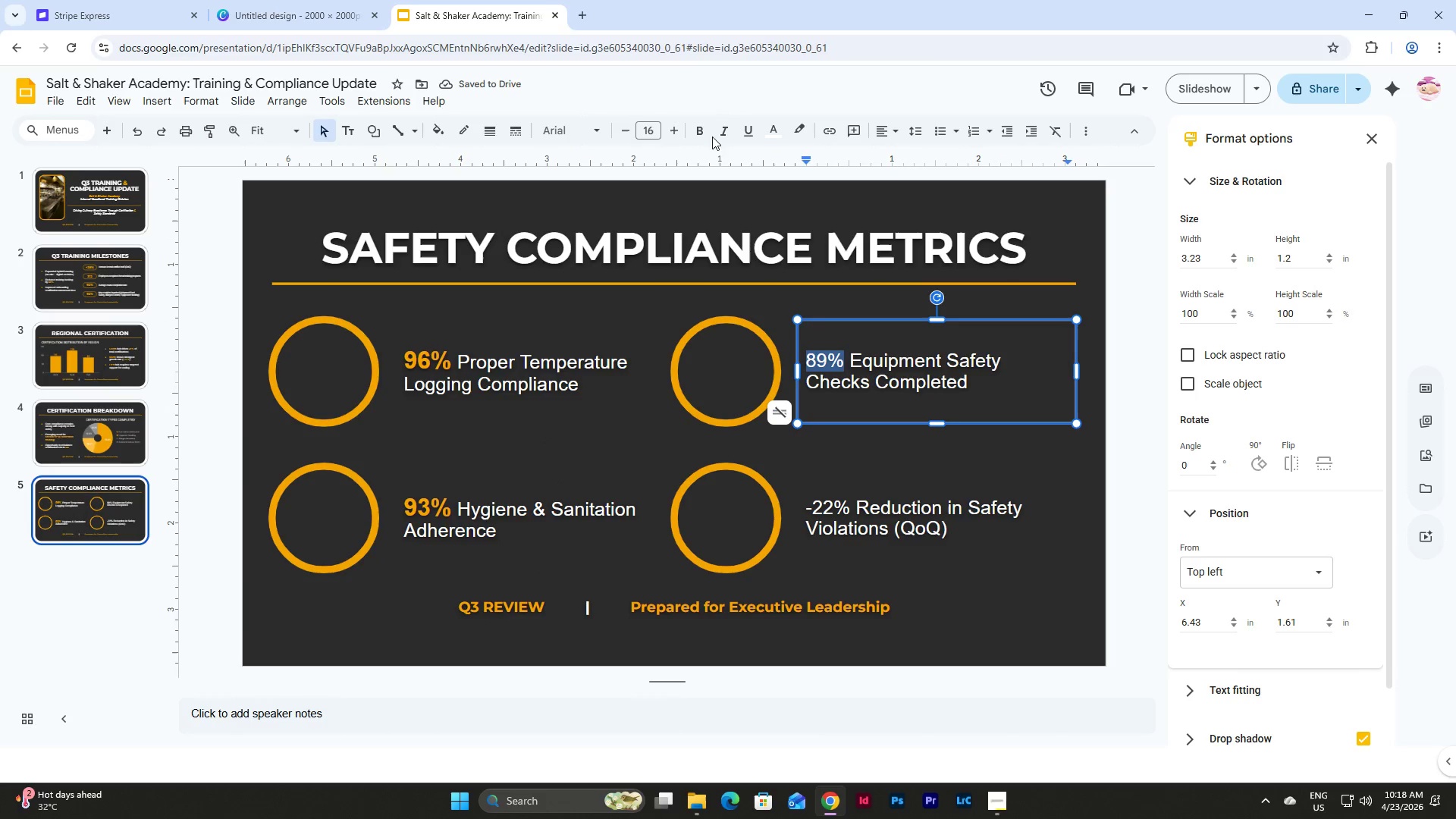 
left_click([702, 132])
 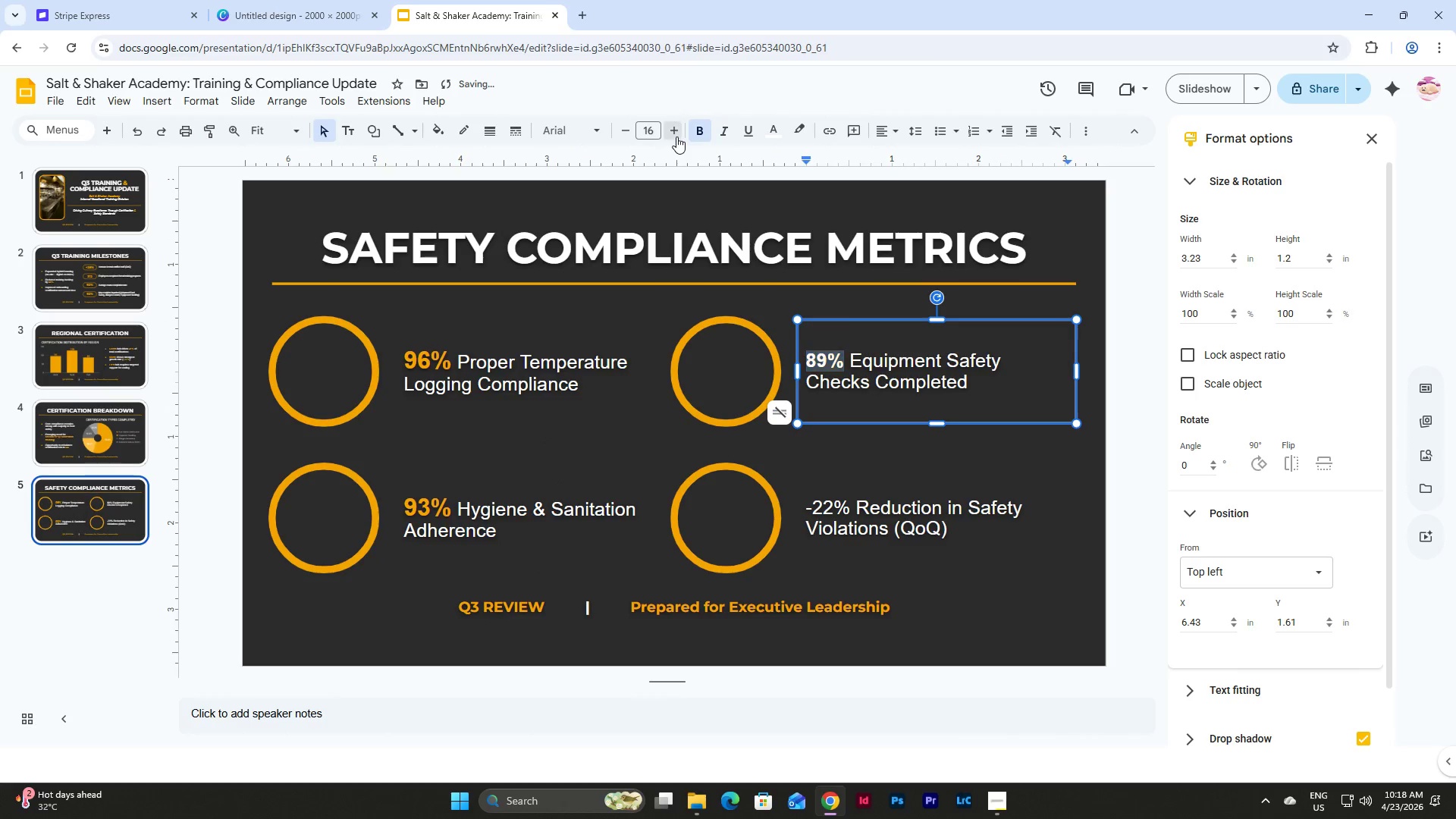 
double_click([676, 136])
 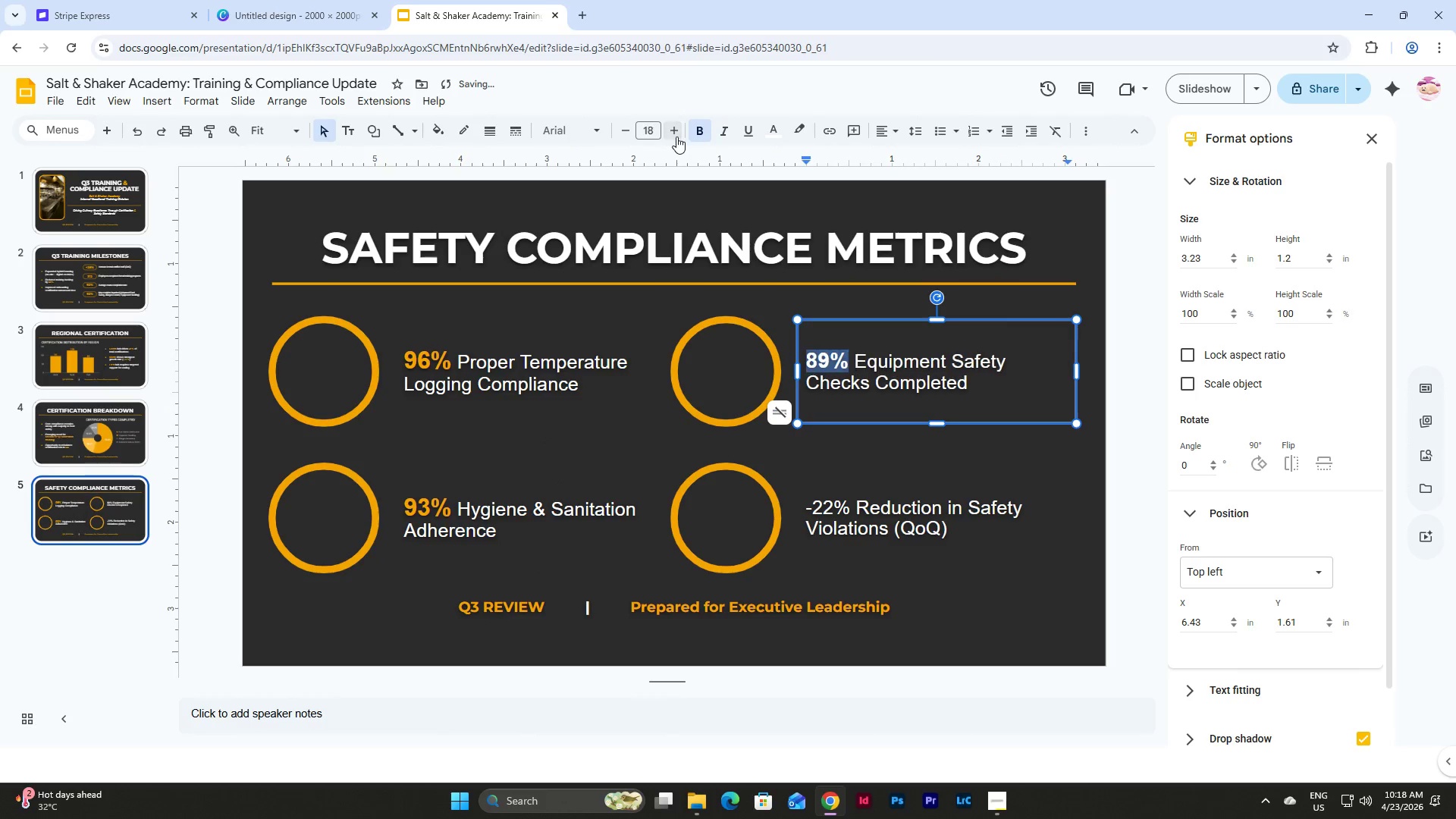 
triple_click([676, 136])
 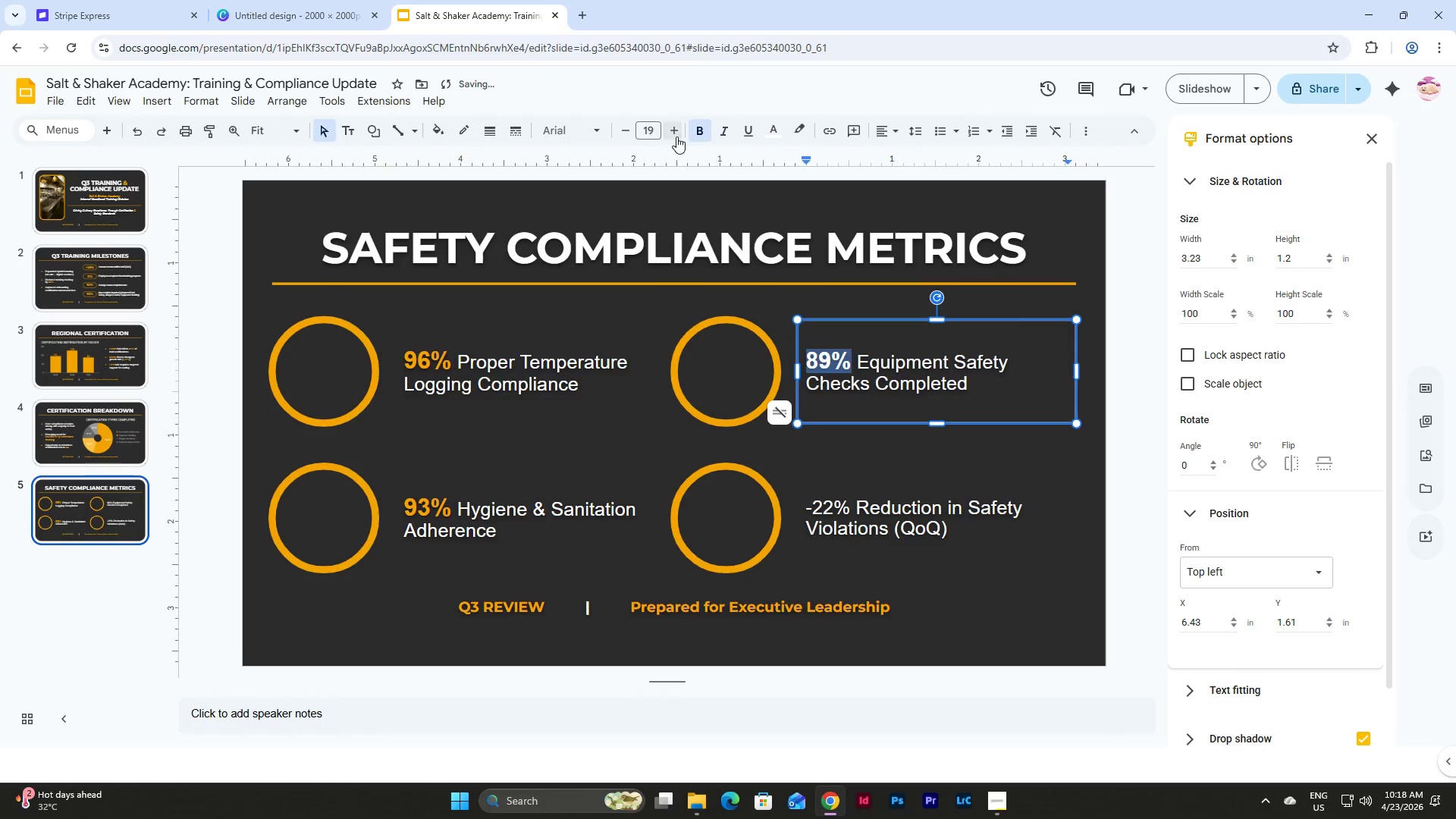 
triple_click([676, 136])
 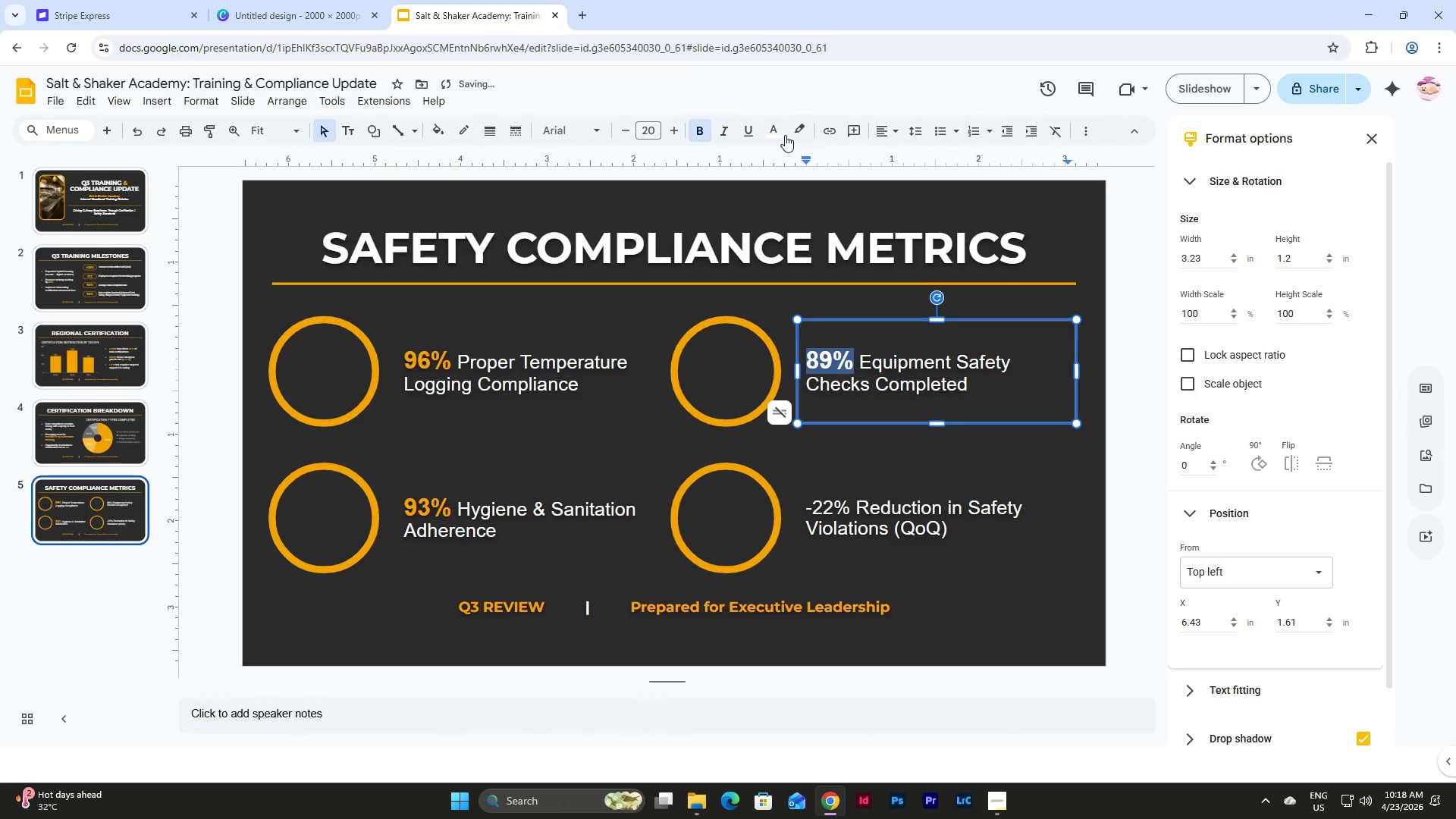 
left_click([777, 133])
 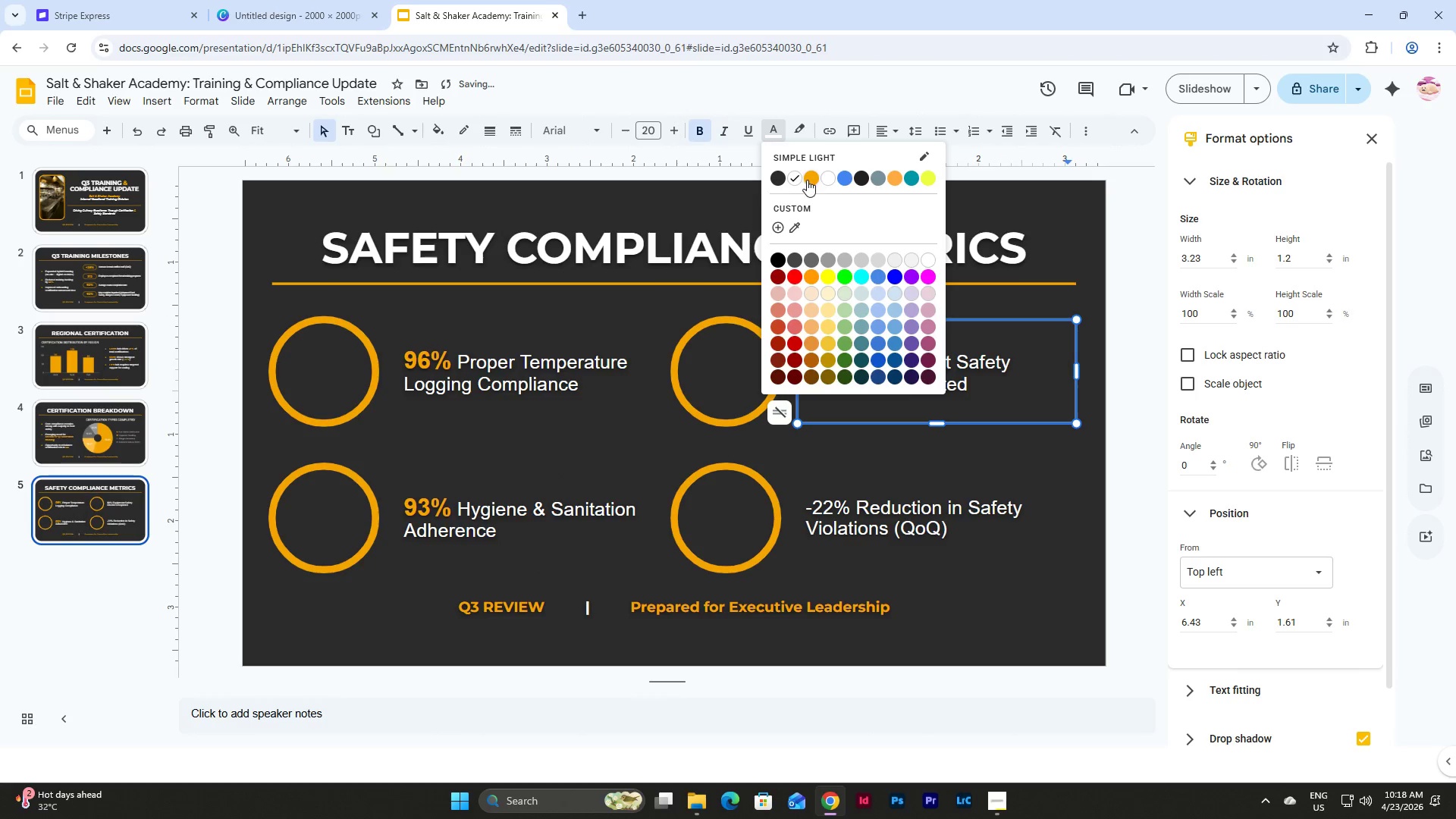 
left_click([808, 180])
 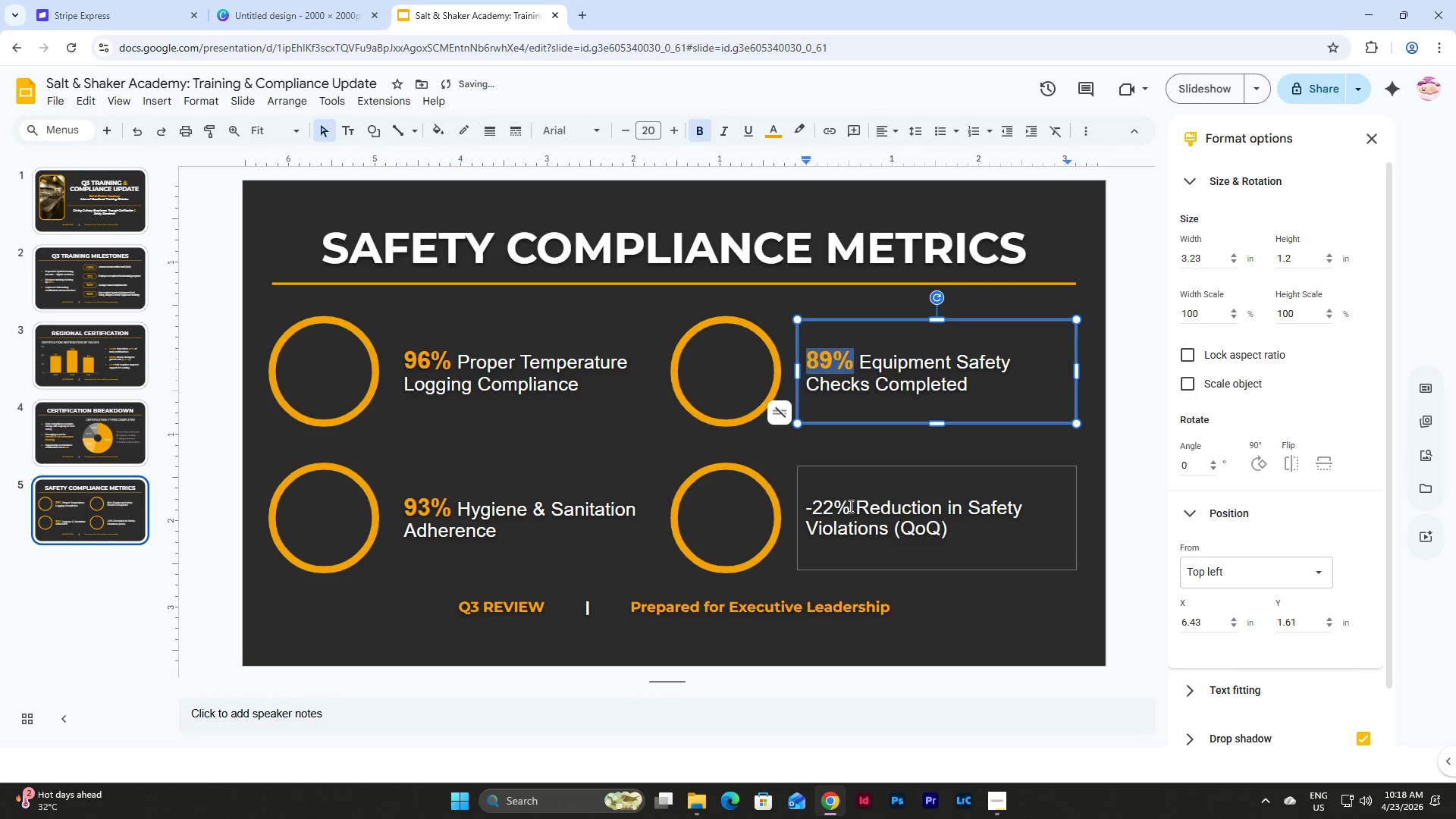 
left_click_drag(start_coordinate=[849, 505], to_coordinate=[802, 505])
 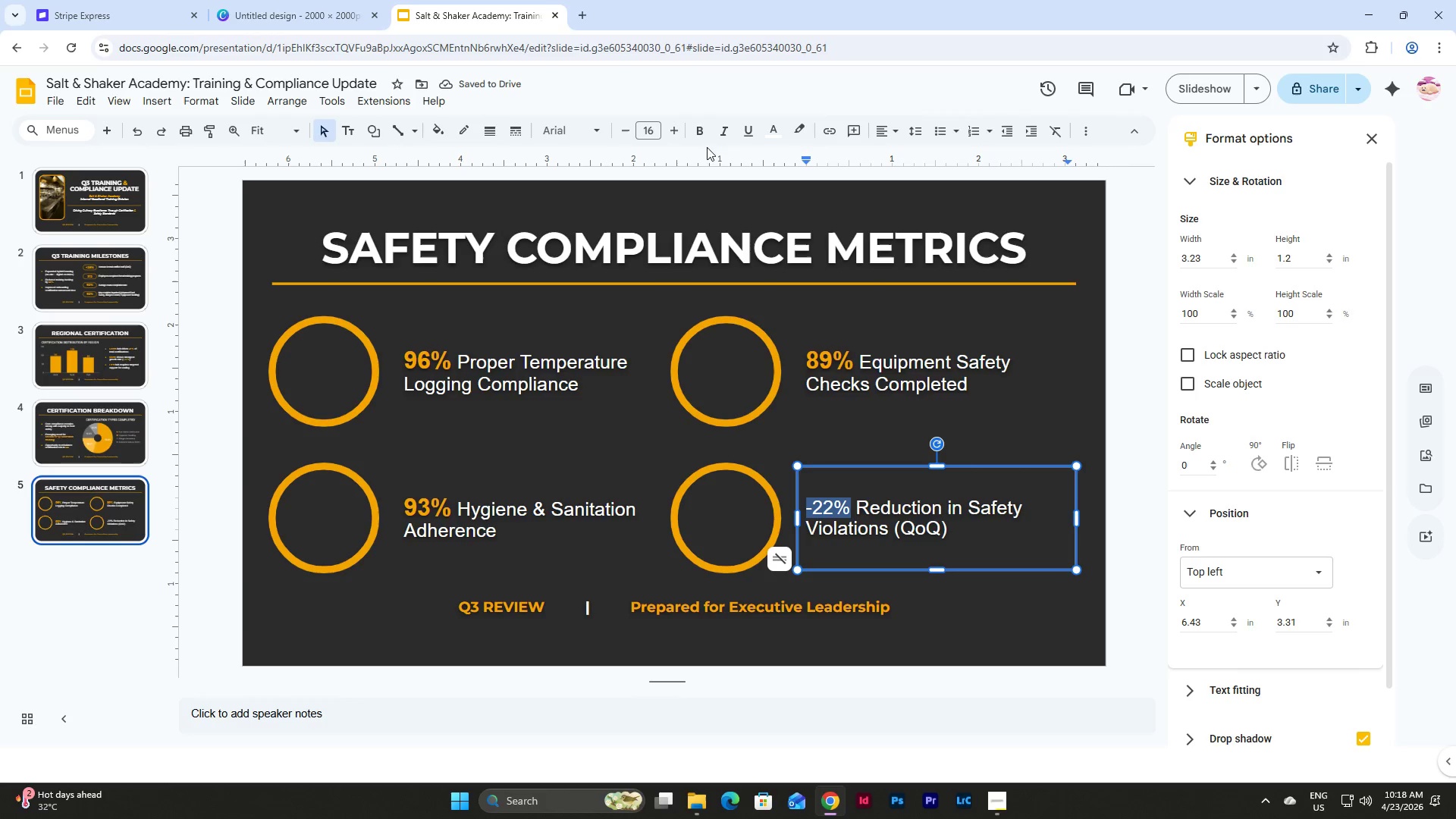 
left_click([704, 132])
 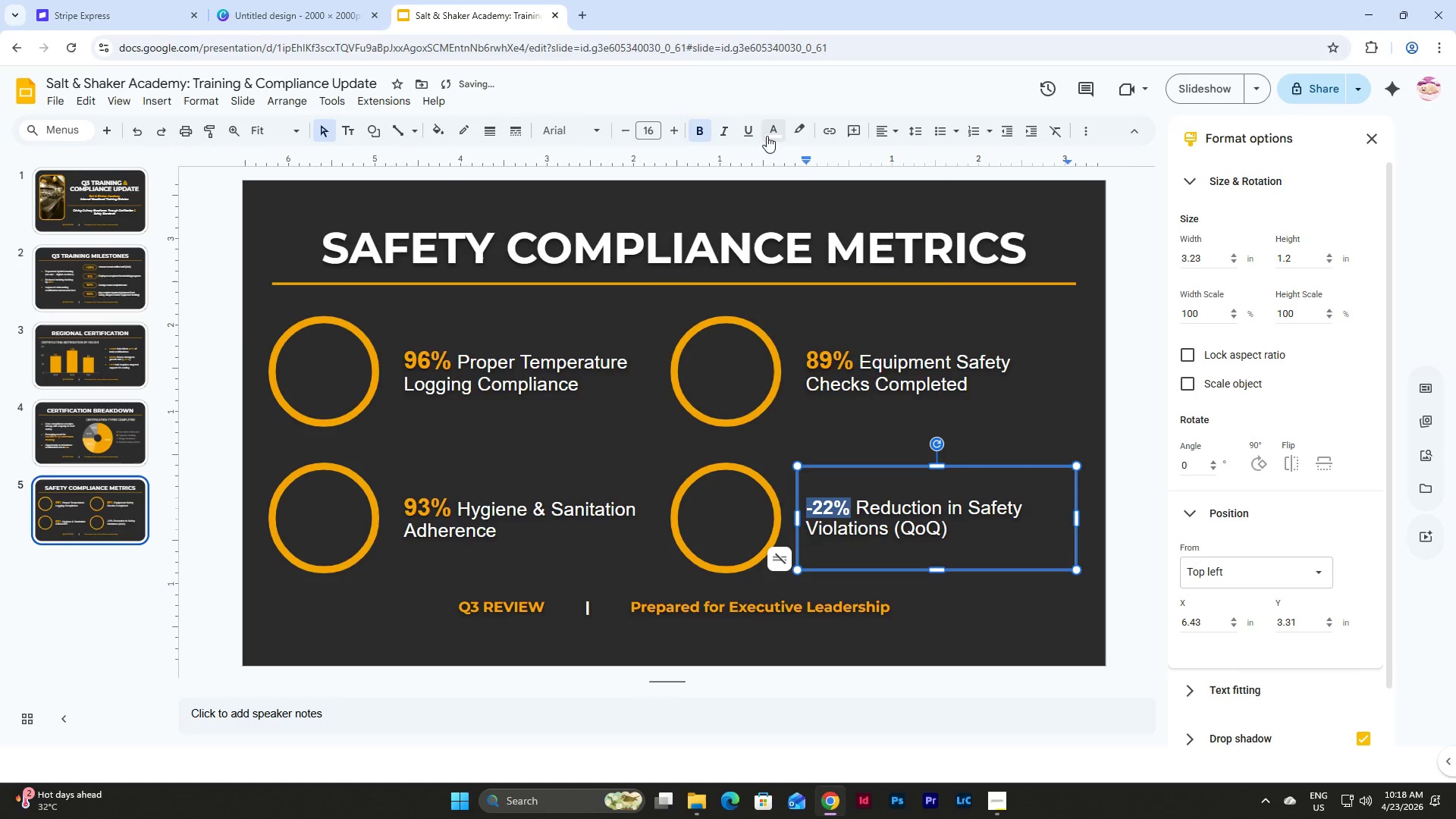 
left_click([768, 133])
 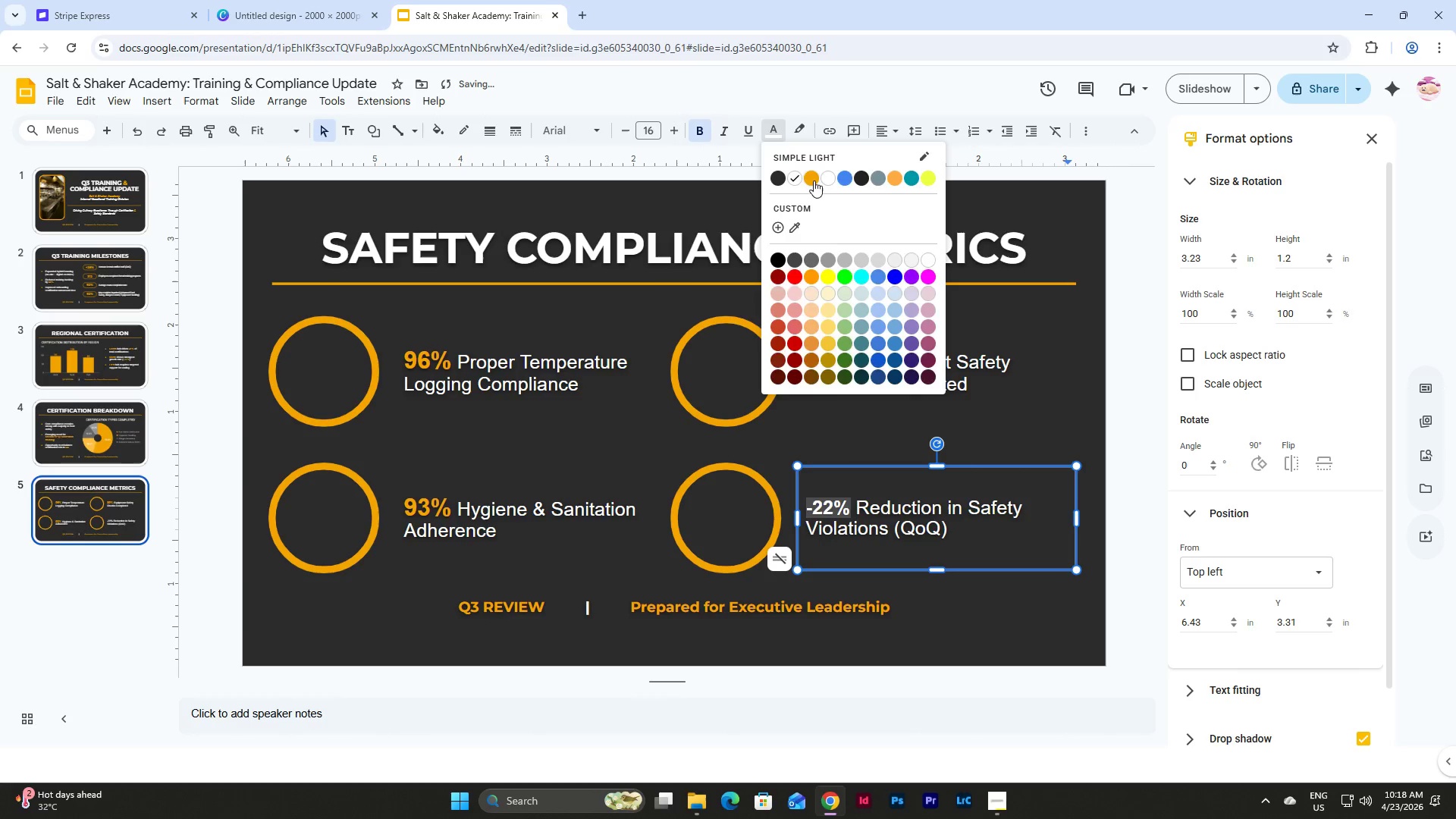 
left_click([814, 180])
 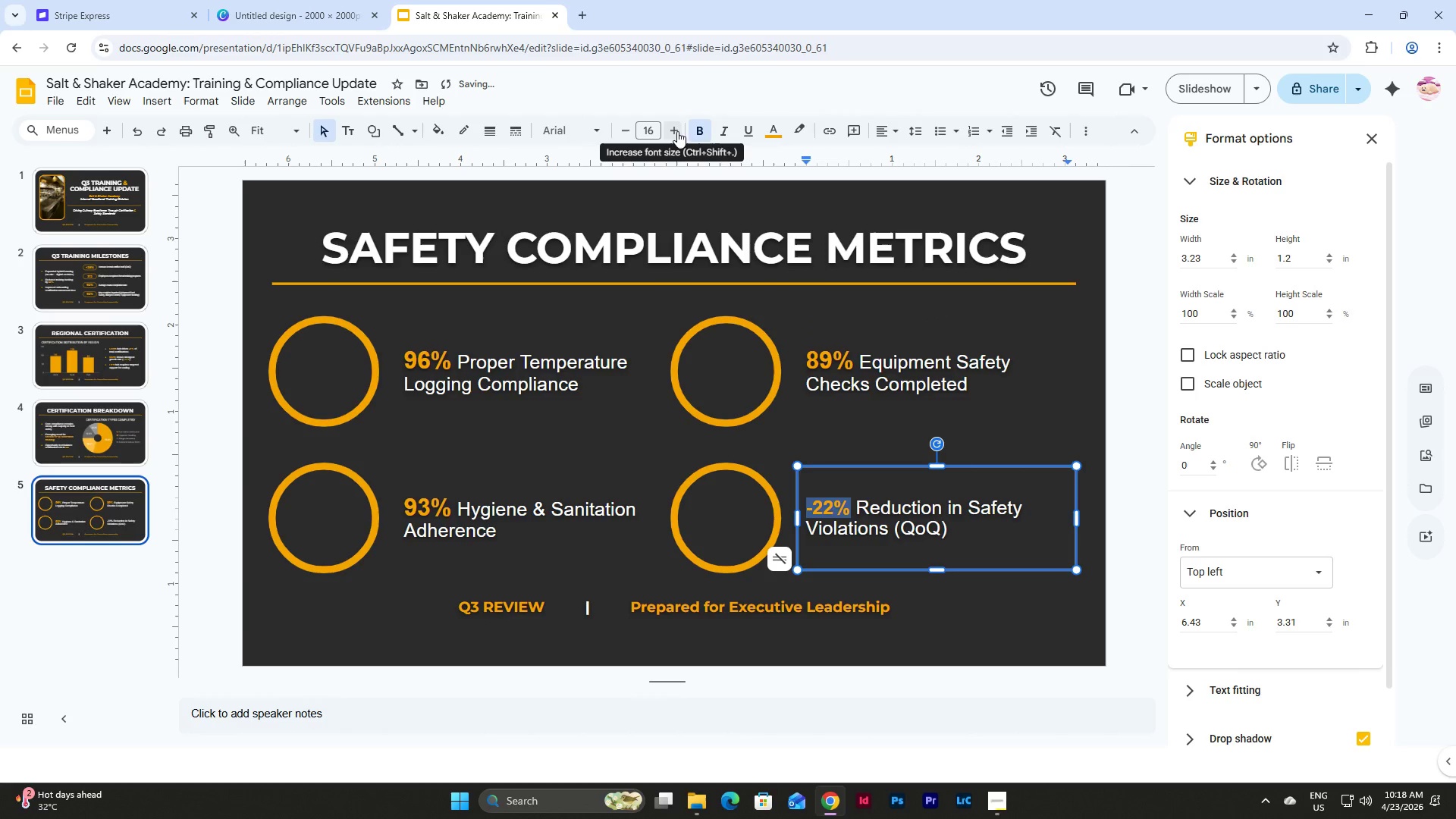 
double_click([677, 131])
 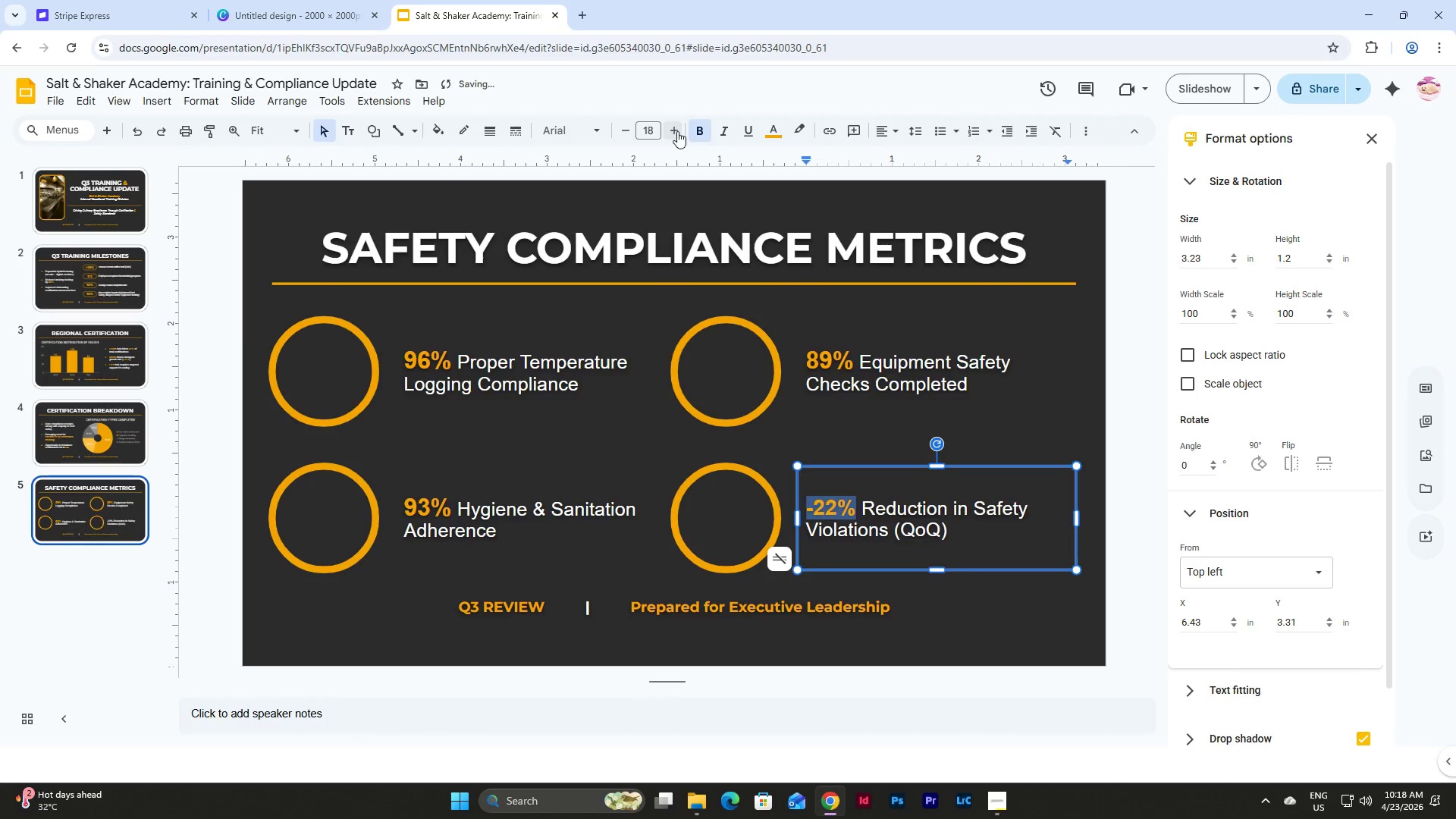 
triple_click([677, 131])
 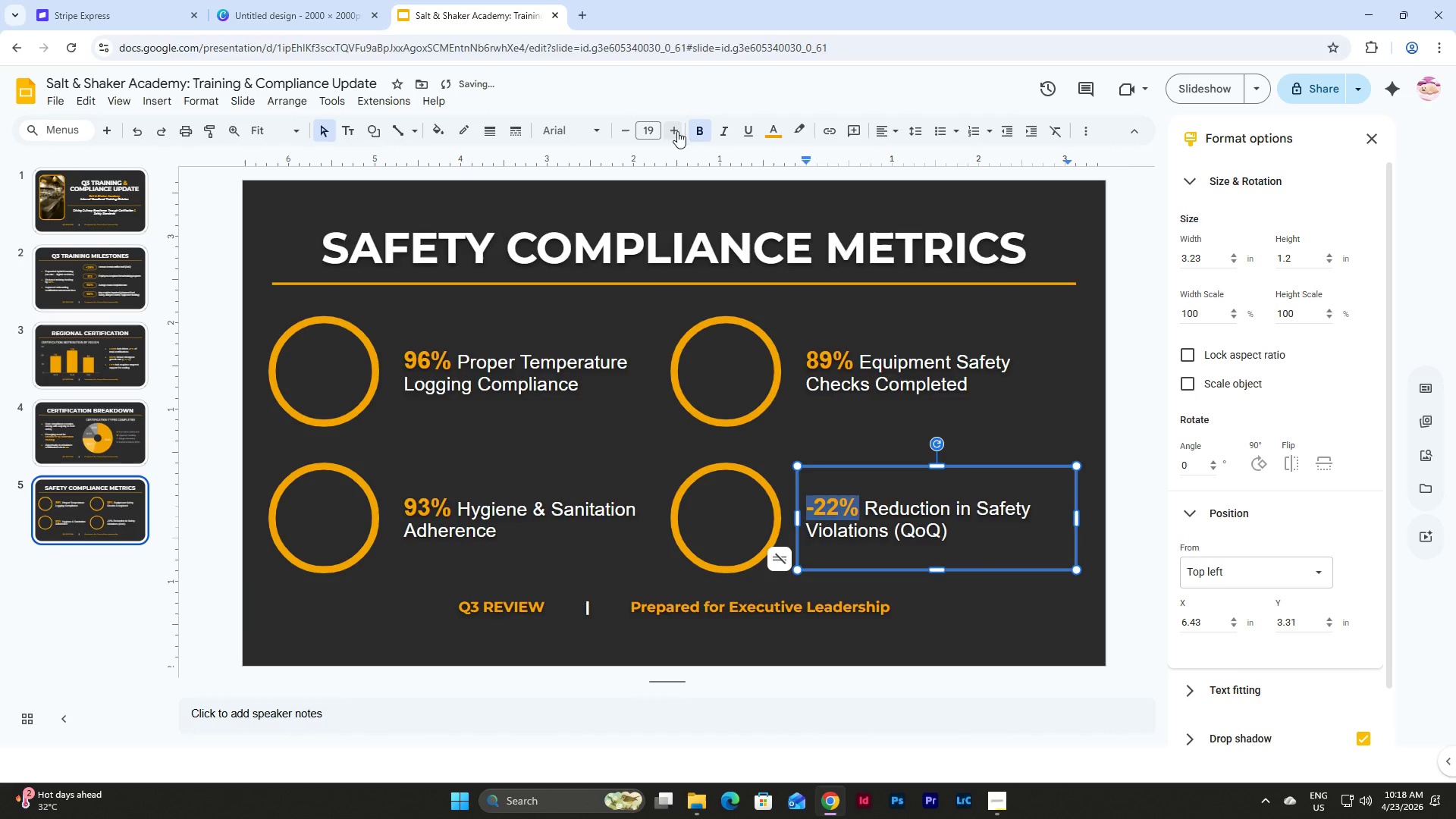 
left_click([677, 131])
 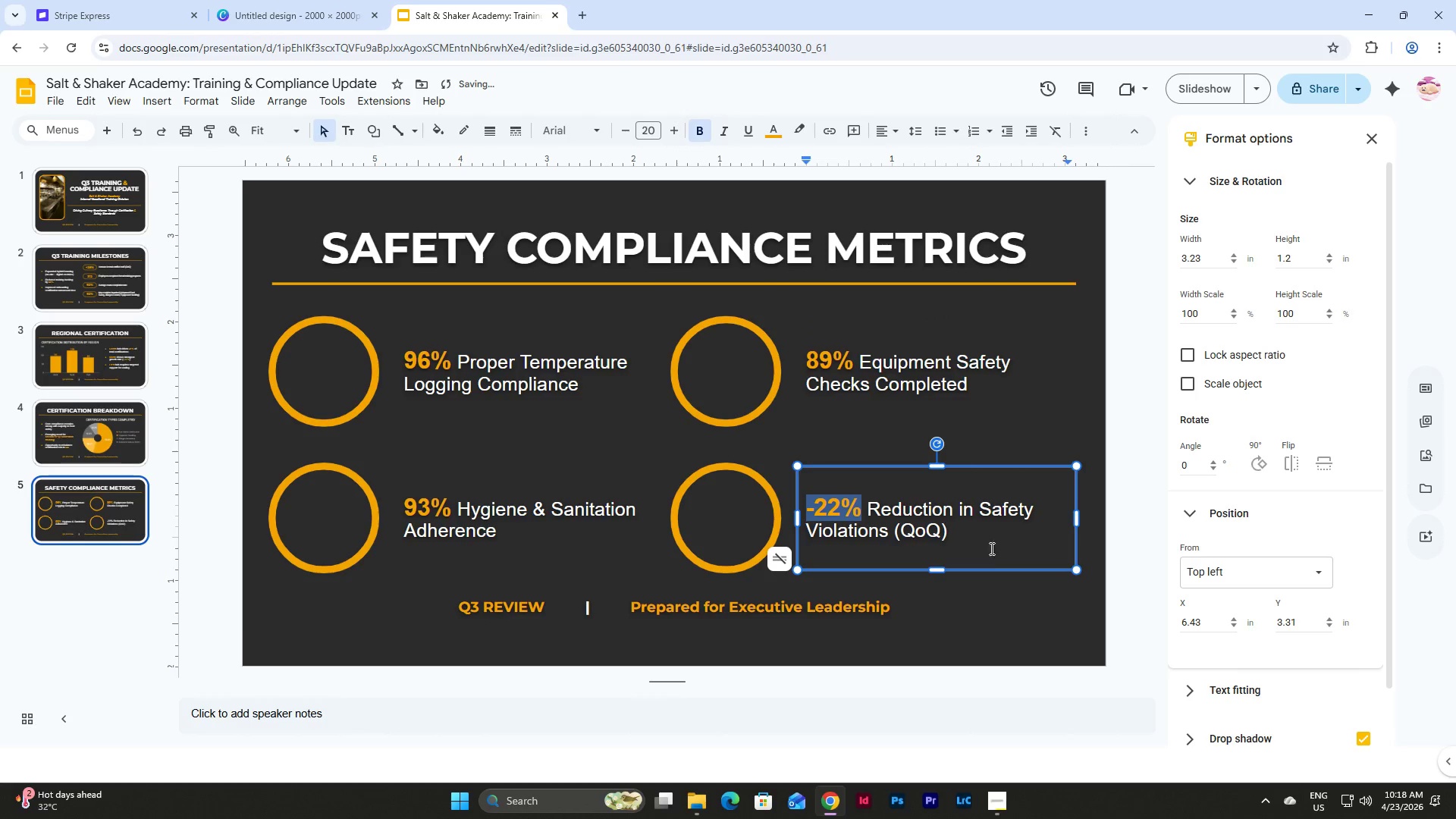 
left_click([999, 592])
 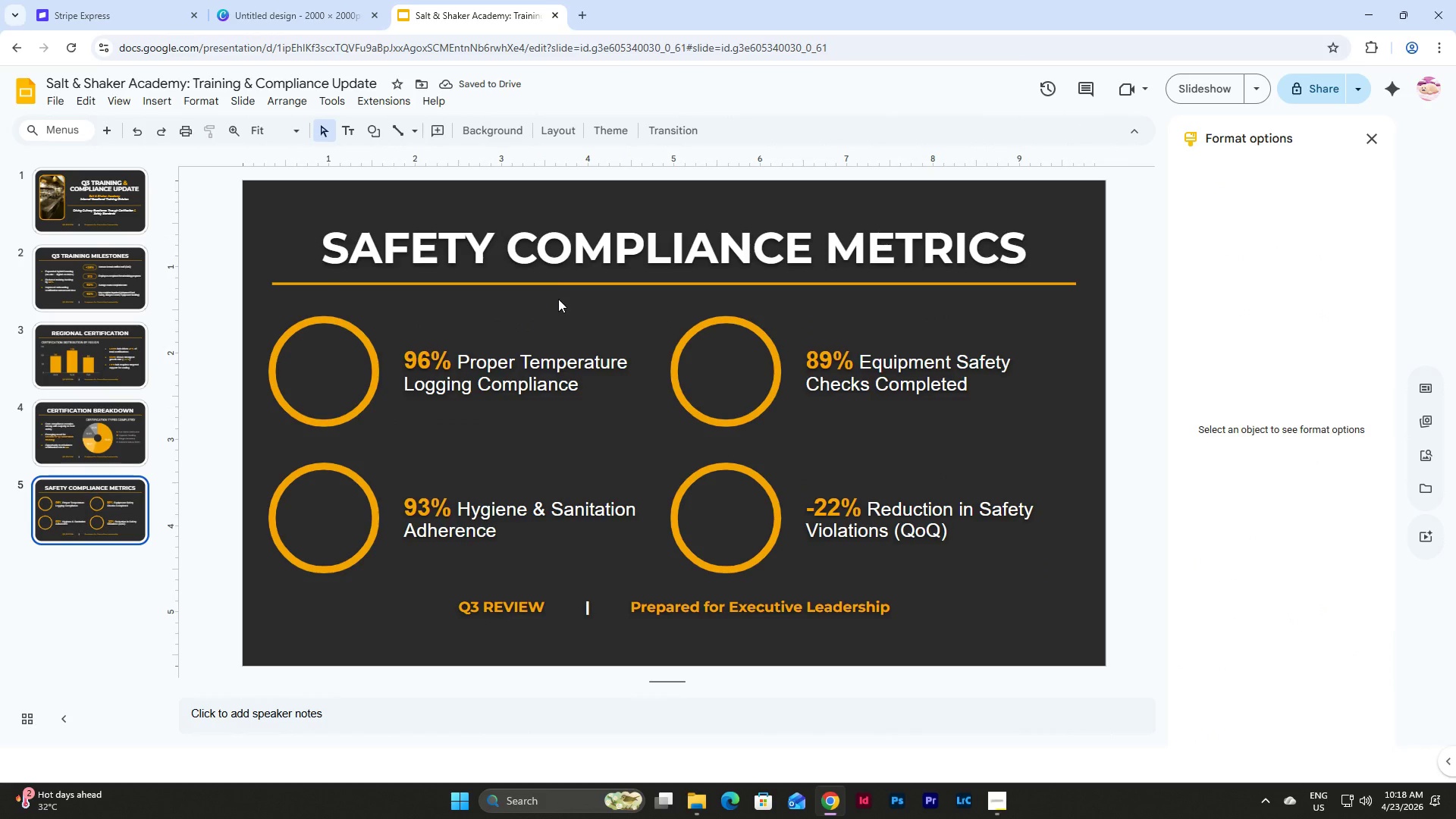 
left_click([564, 328])
 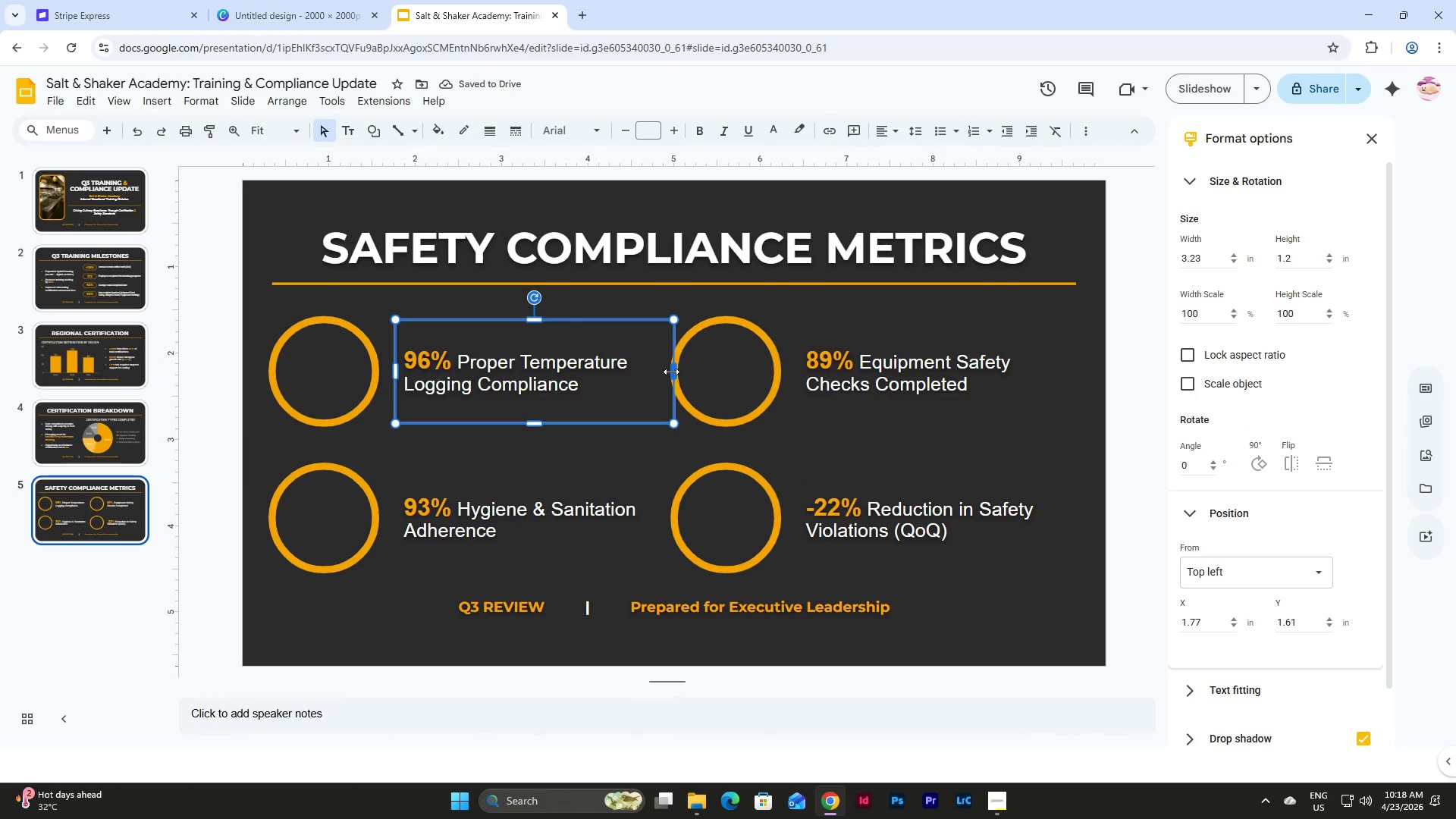 
left_click([670, 372])
 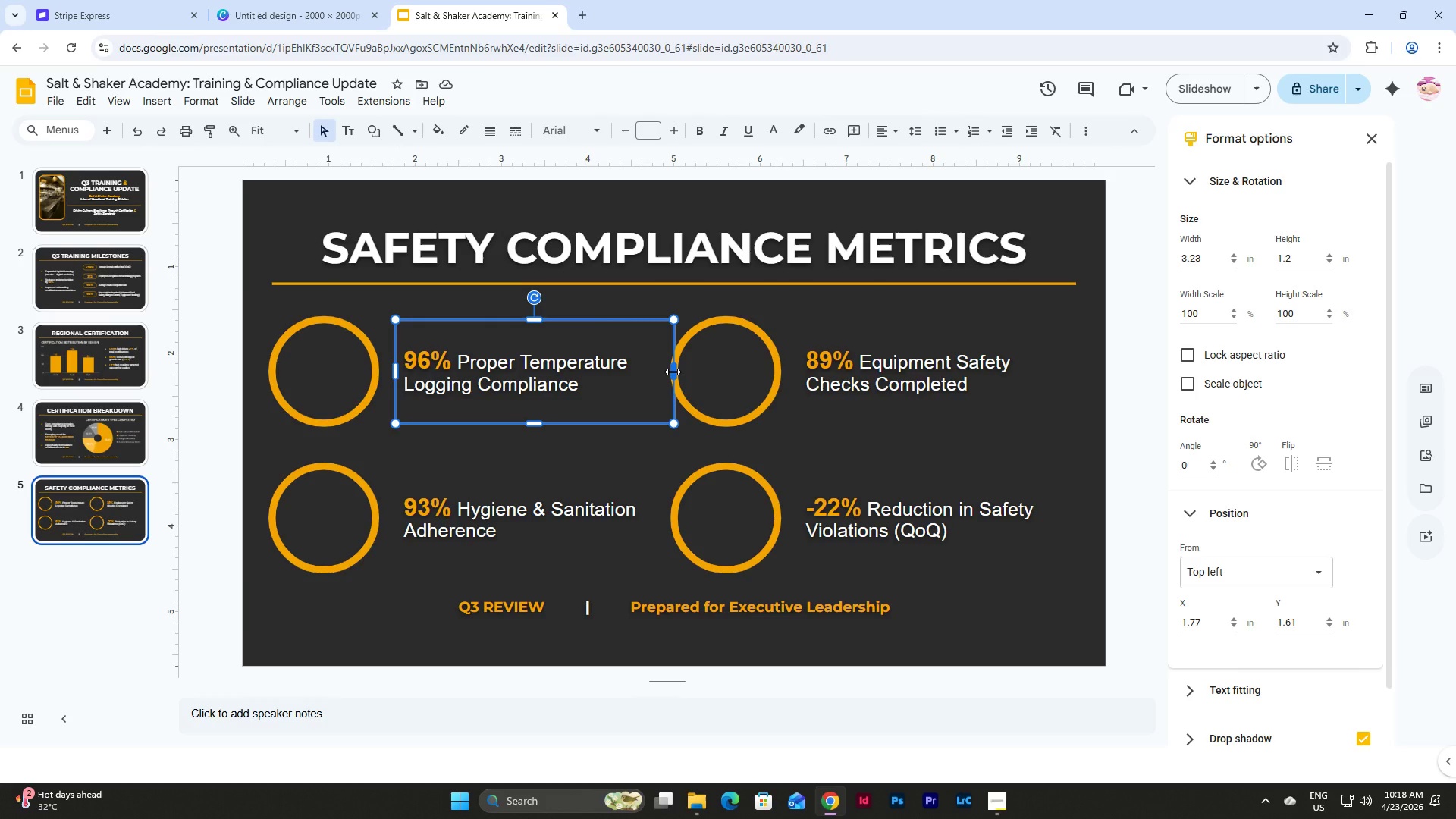 
left_click_drag(start_coordinate=[673, 372], to_coordinate=[657, 375])
 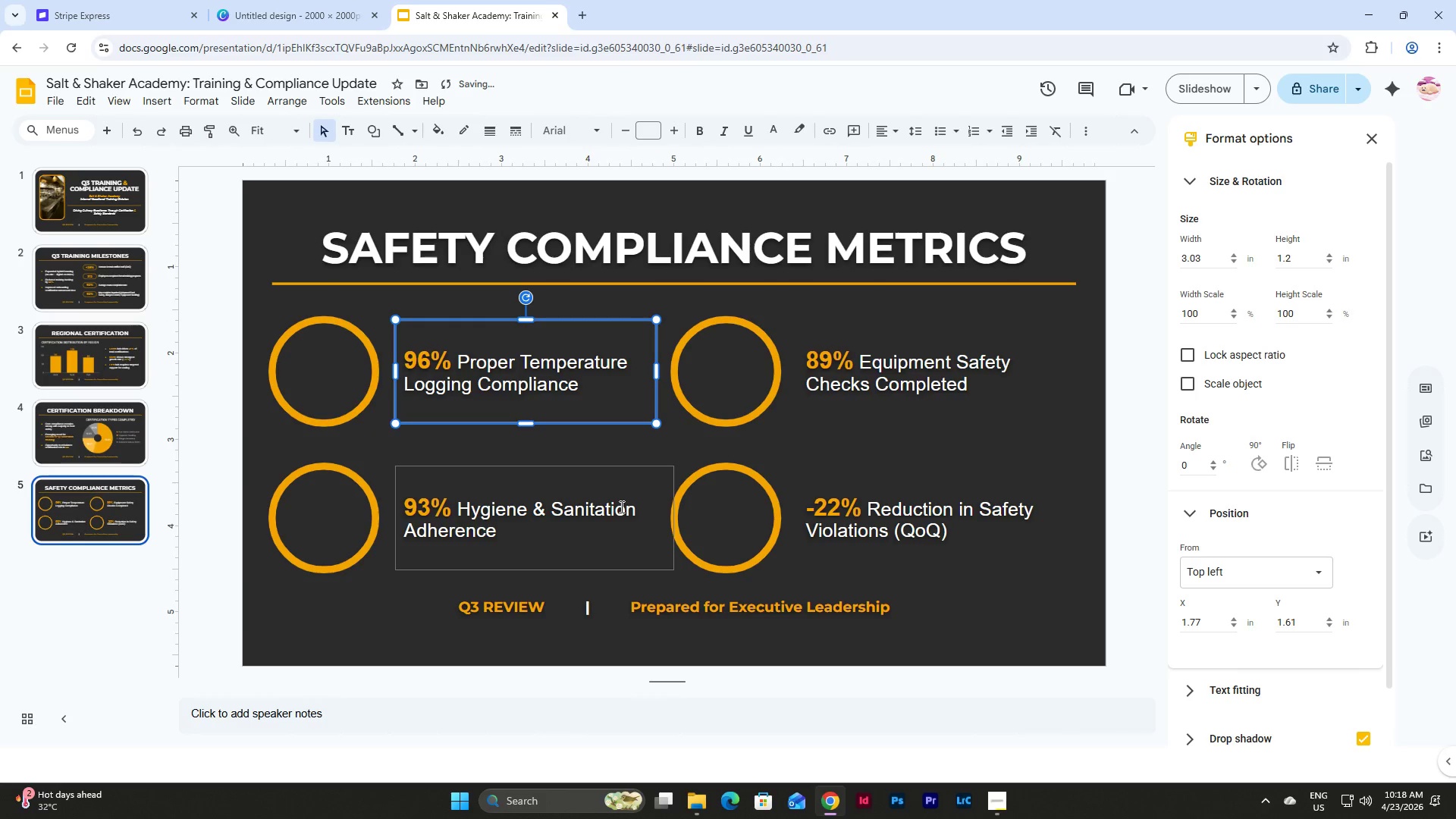 
left_click([620, 507])
 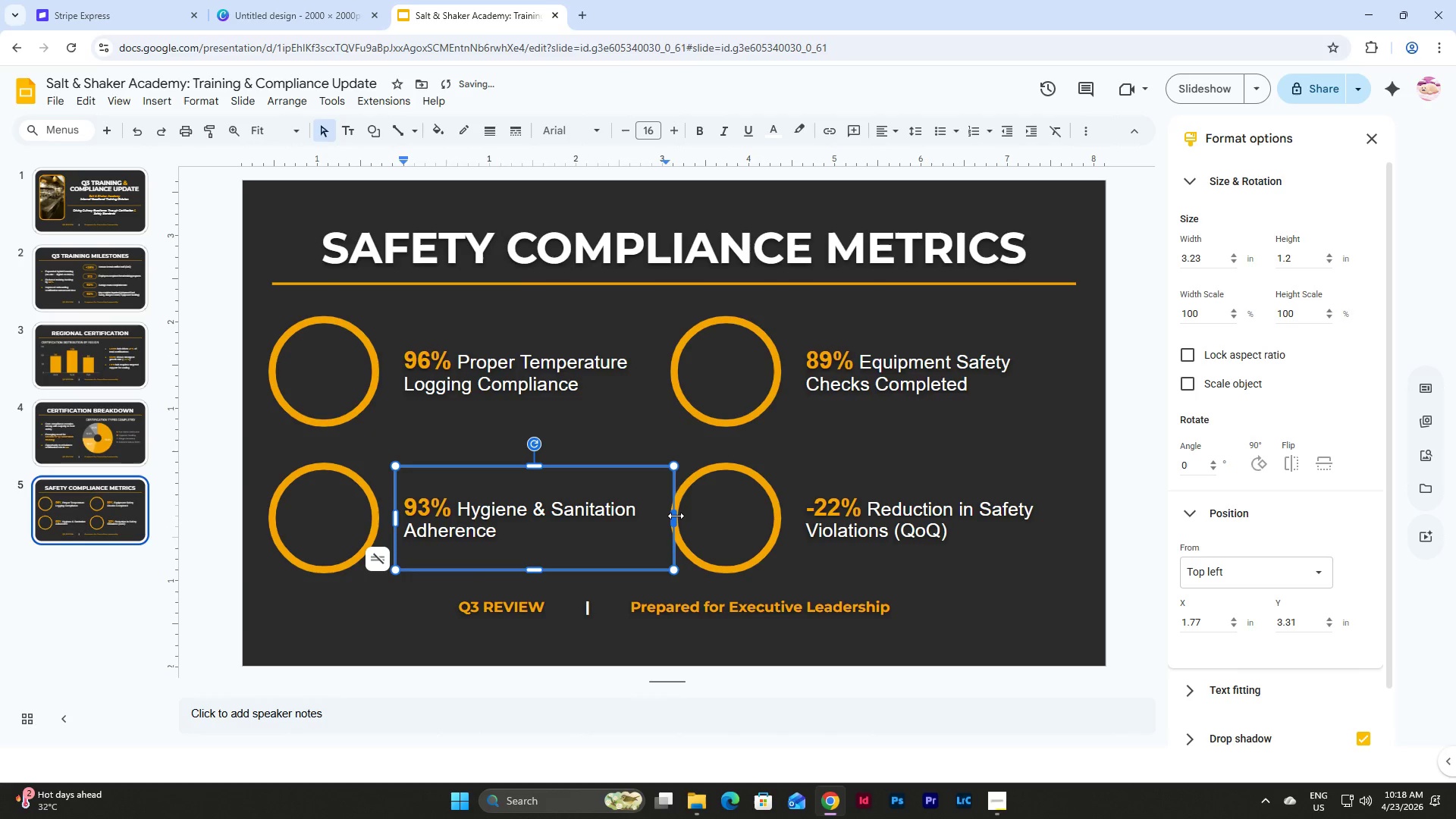 
left_click_drag(start_coordinate=[676, 516], to_coordinate=[653, 517])
 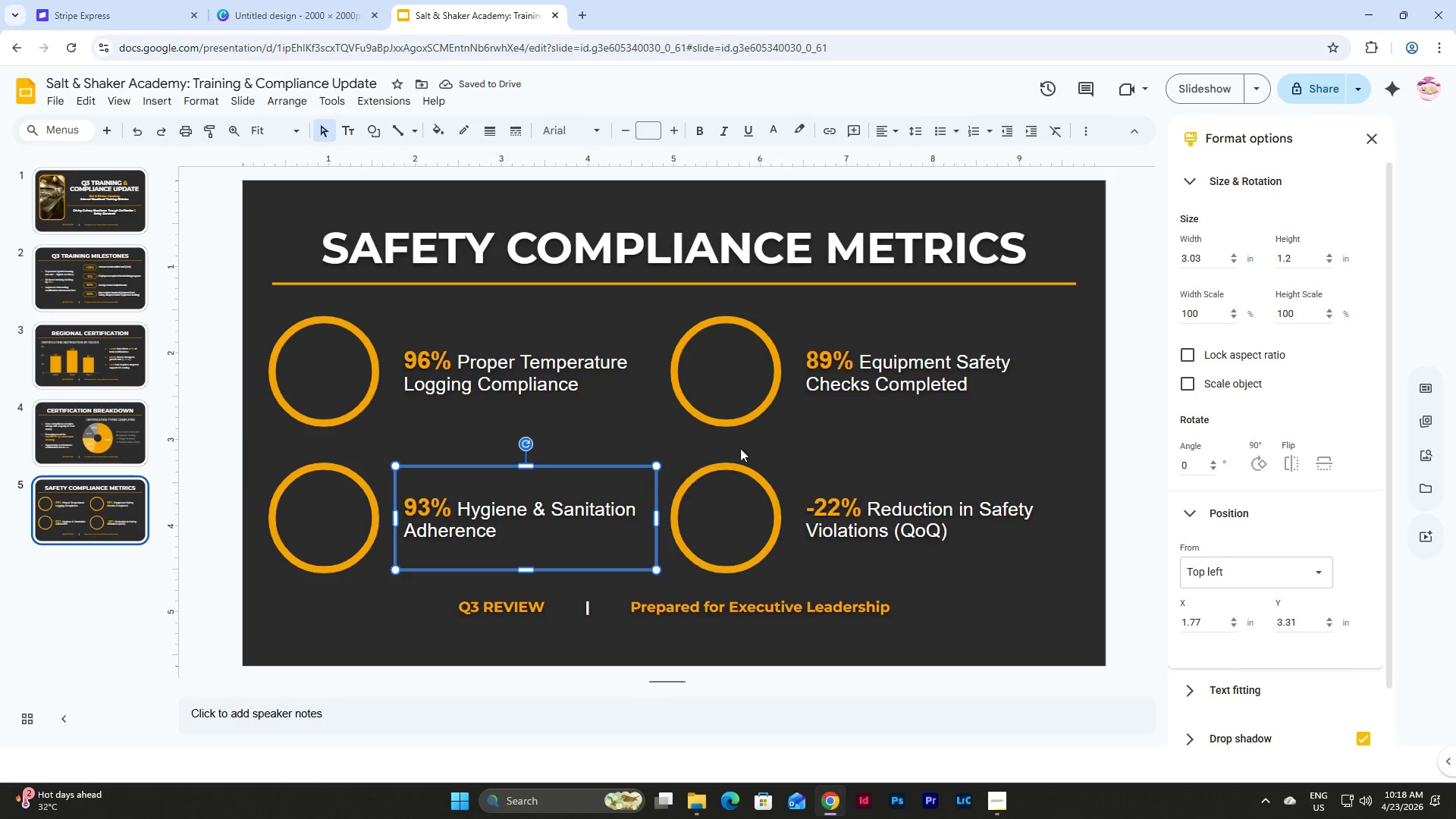 
left_click([642, 368])
 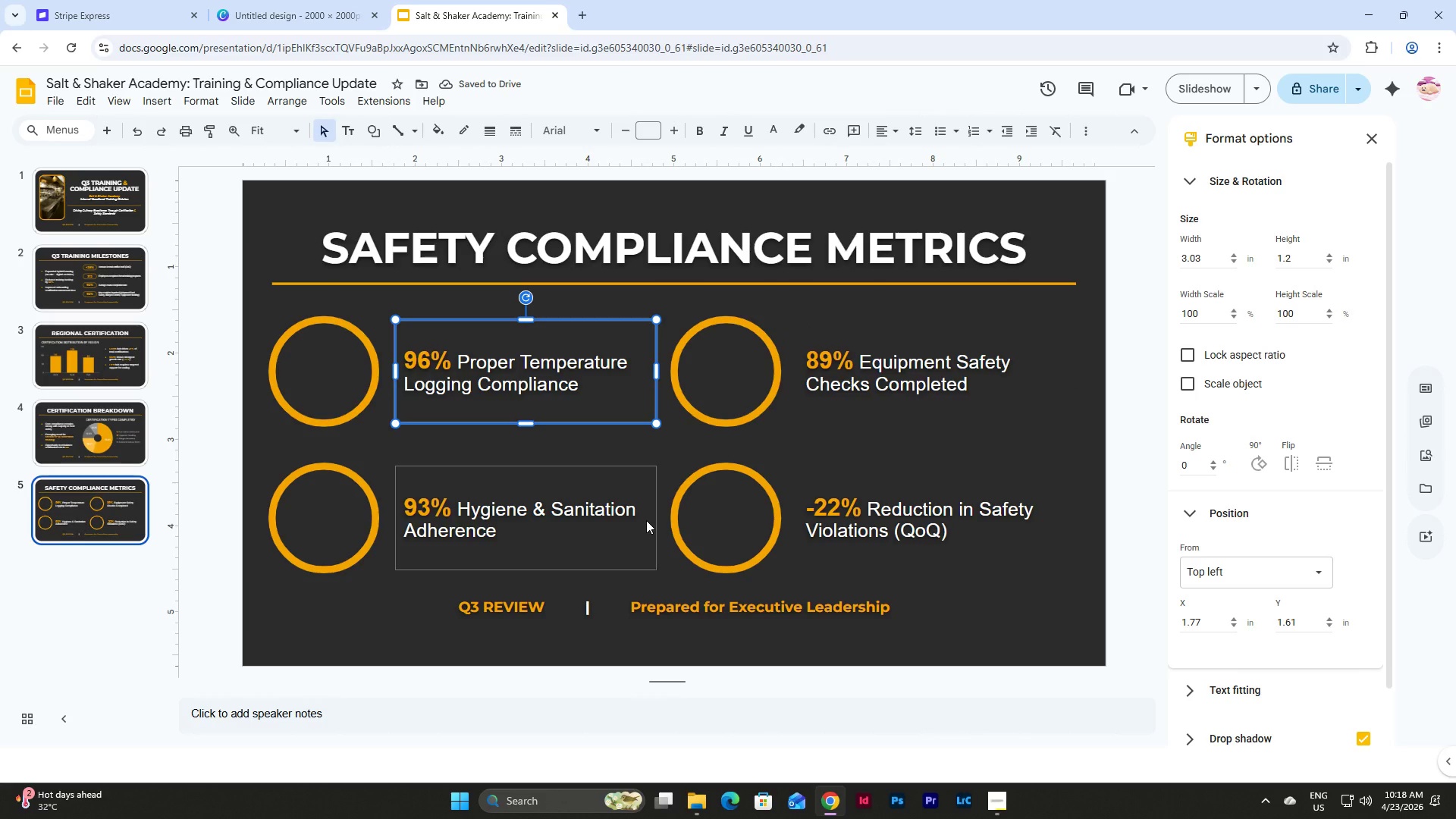 
left_click([646, 520])
 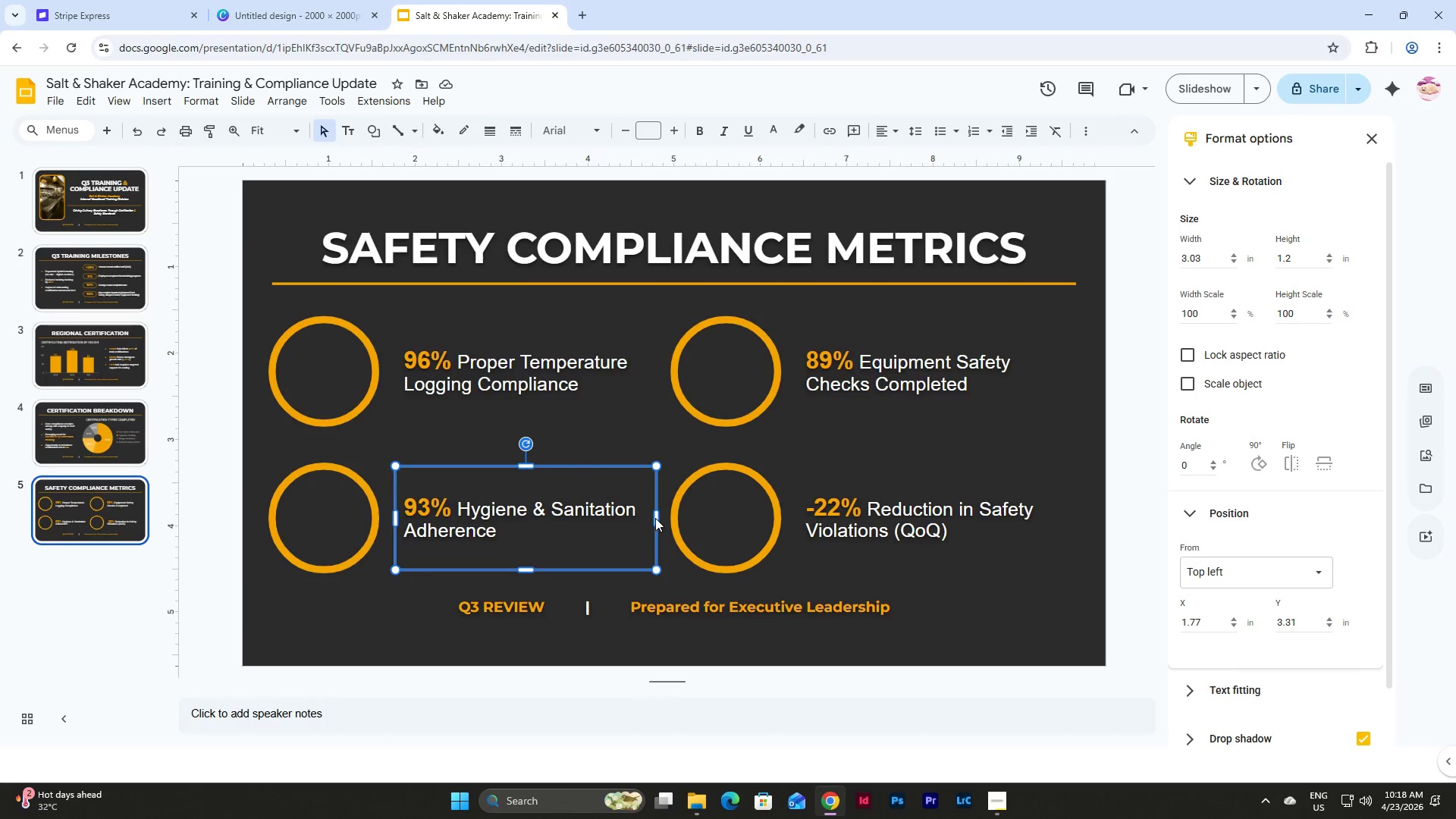 
left_click_drag(start_coordinate=[655, 518], to_coordinate=[648, 519])
 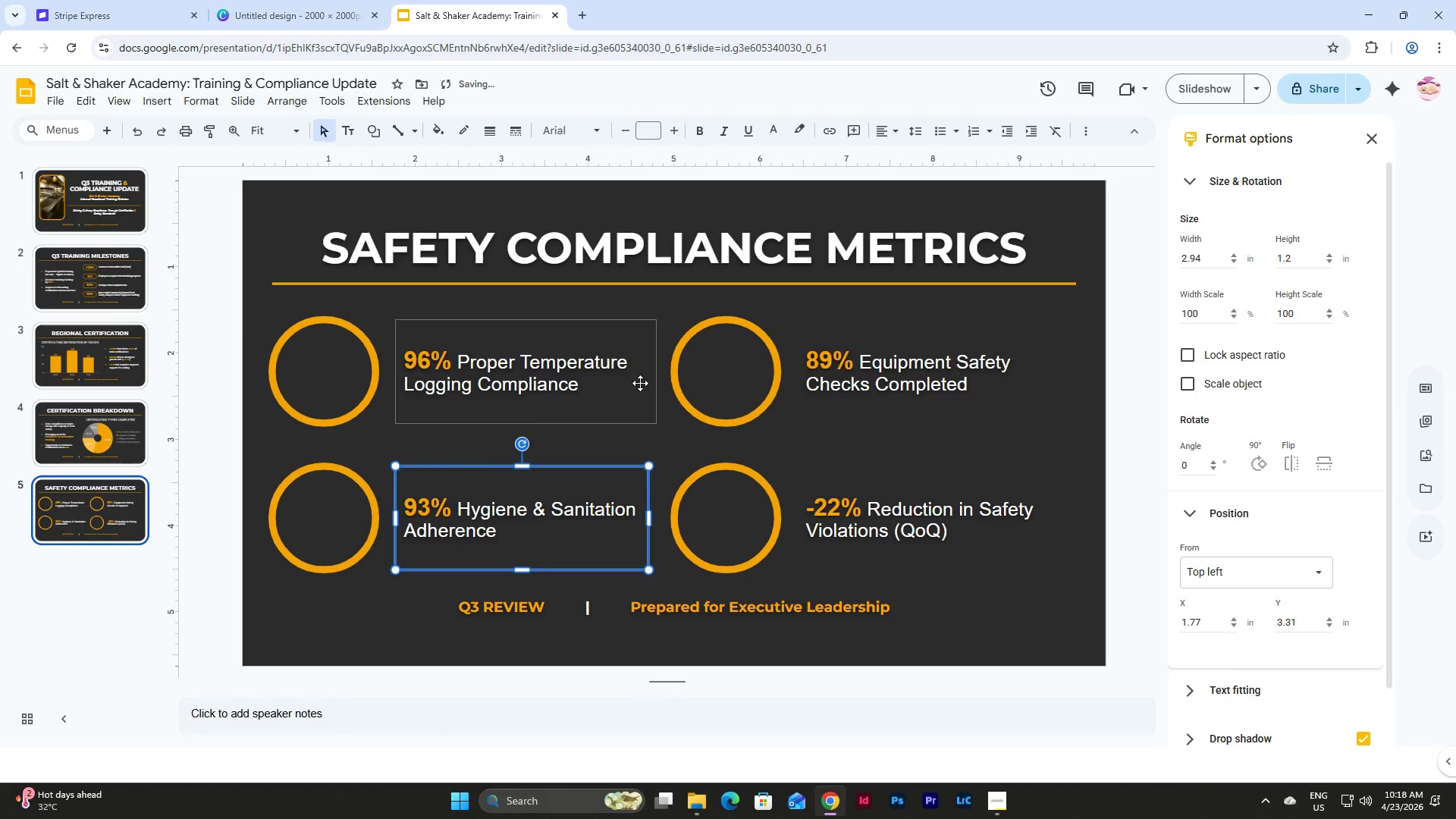 
left_click([640, 383])
 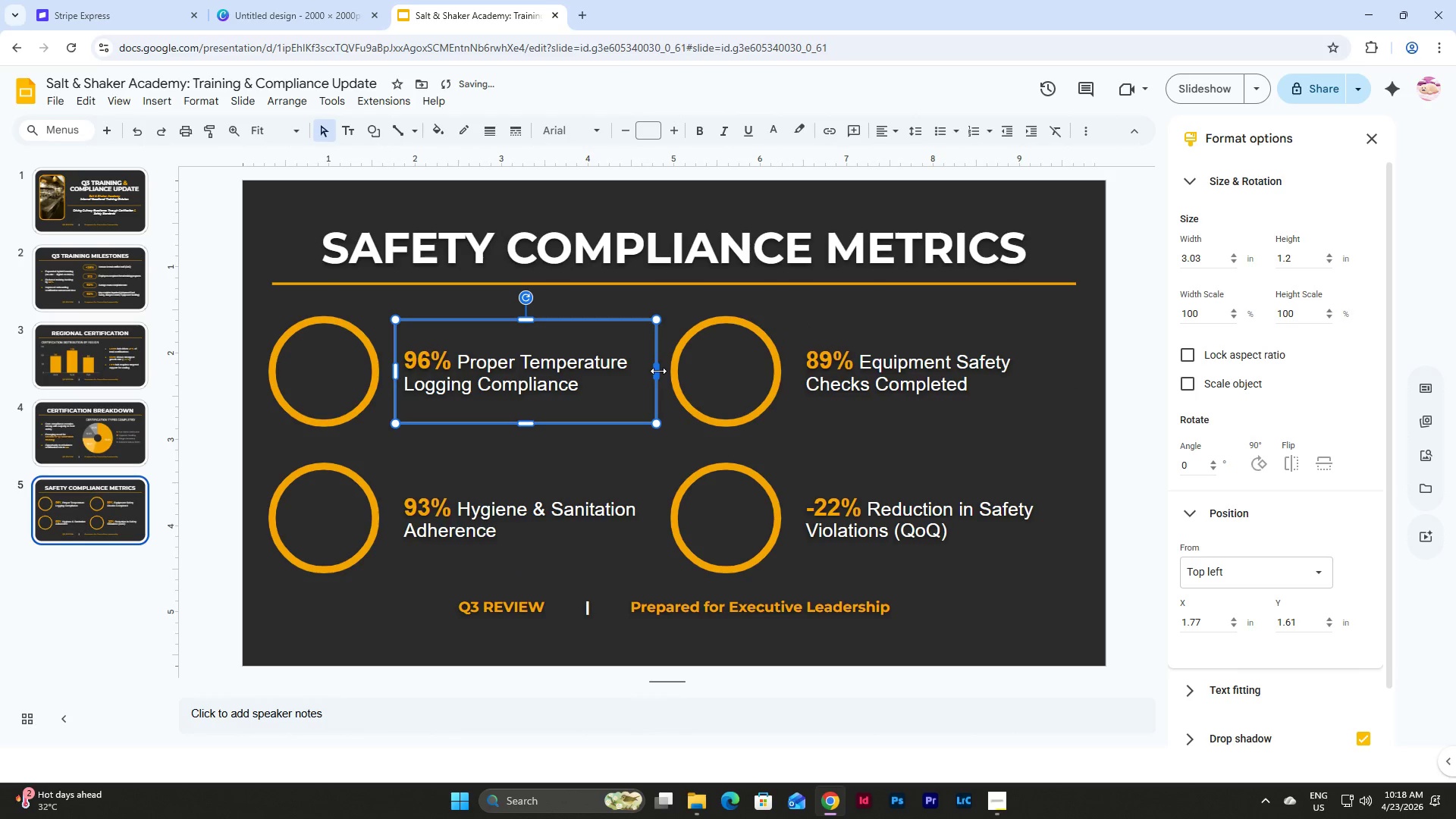 
left_click_drag(start_coordinate=[658, 371], to_coordinate=[650, 371])
 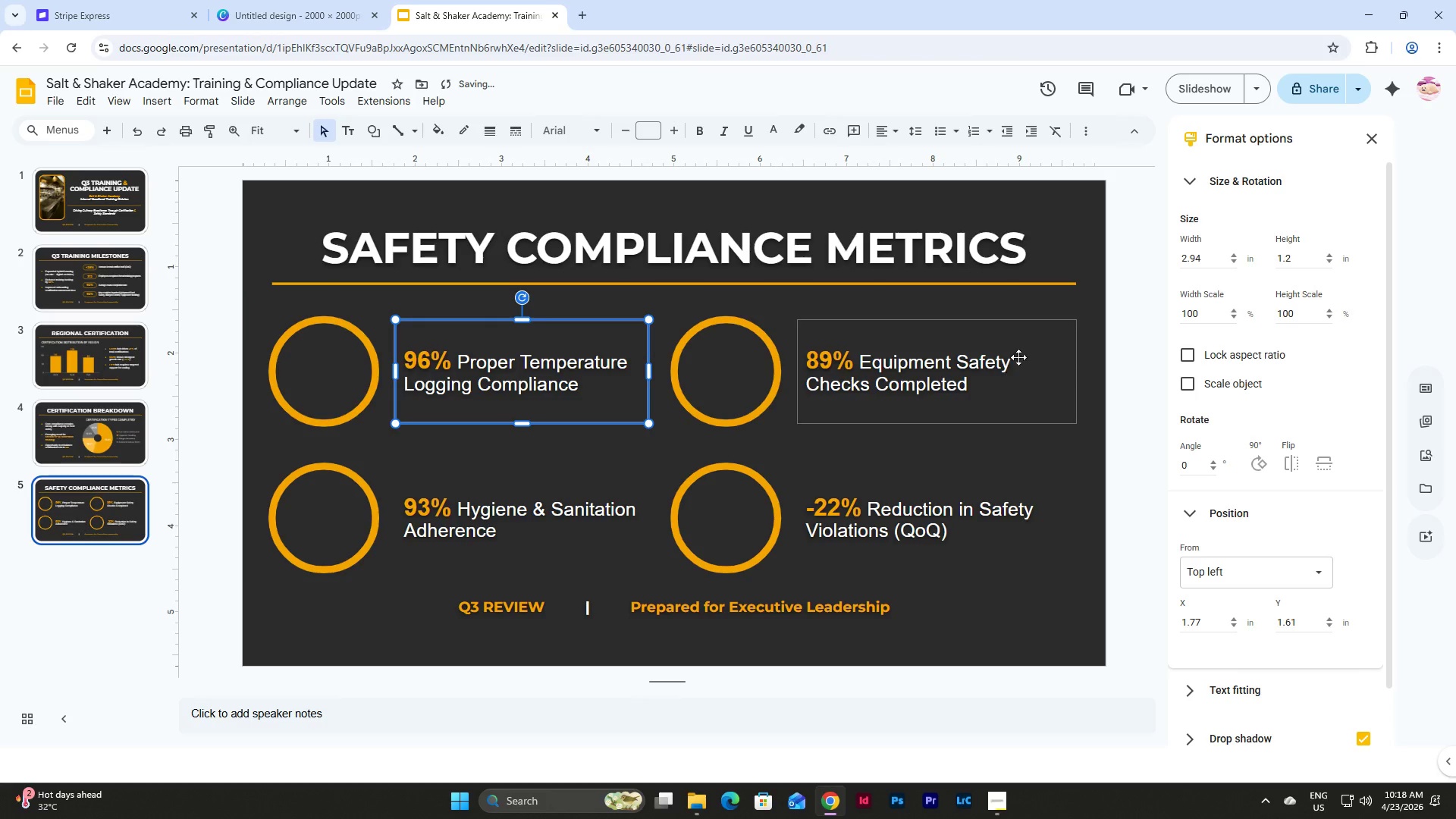 
left_click([1018, 325])
 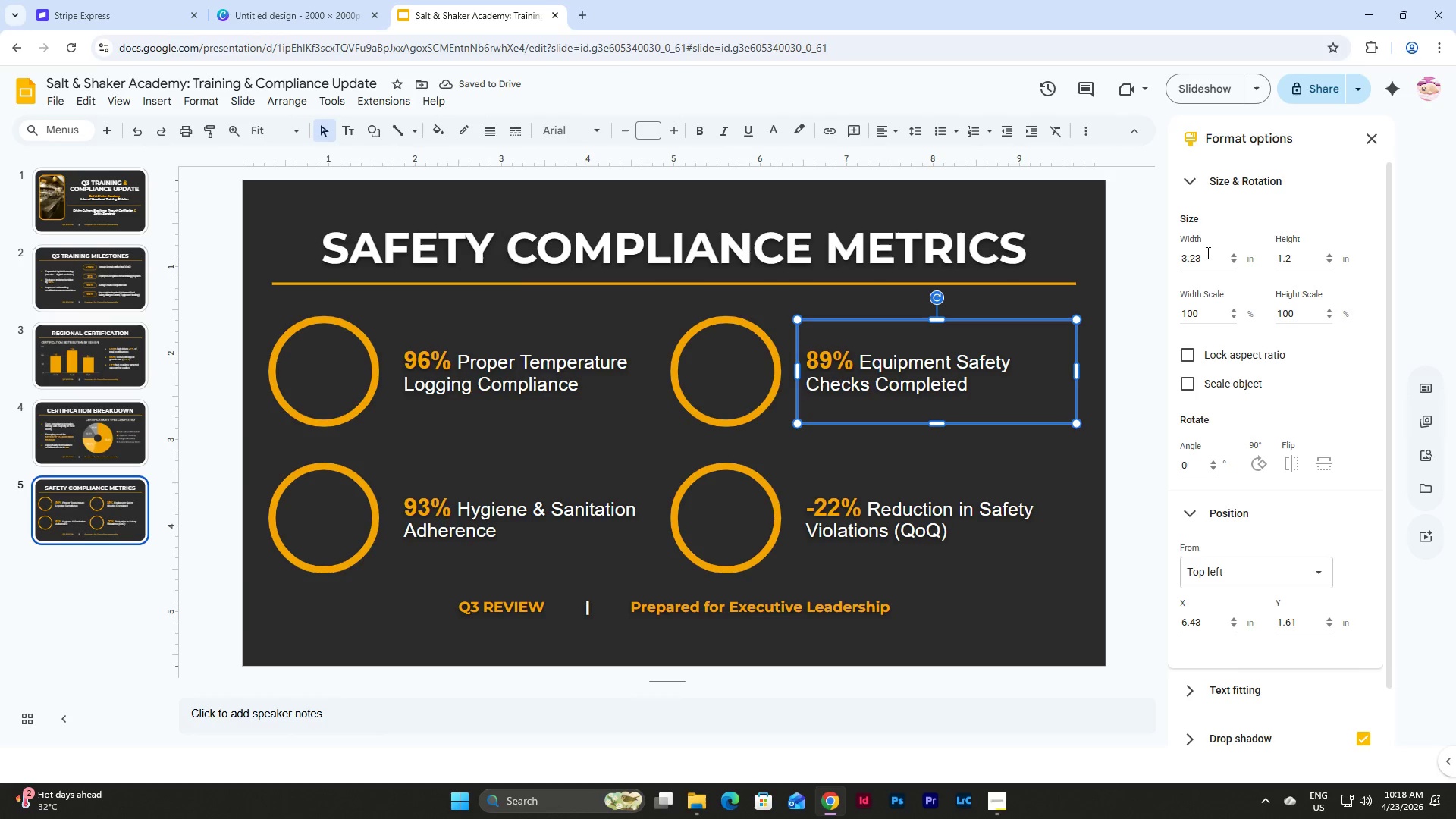 
left_click_drag(start_coordinate=[1206, 256], to_coordinate=[1150, 263])
 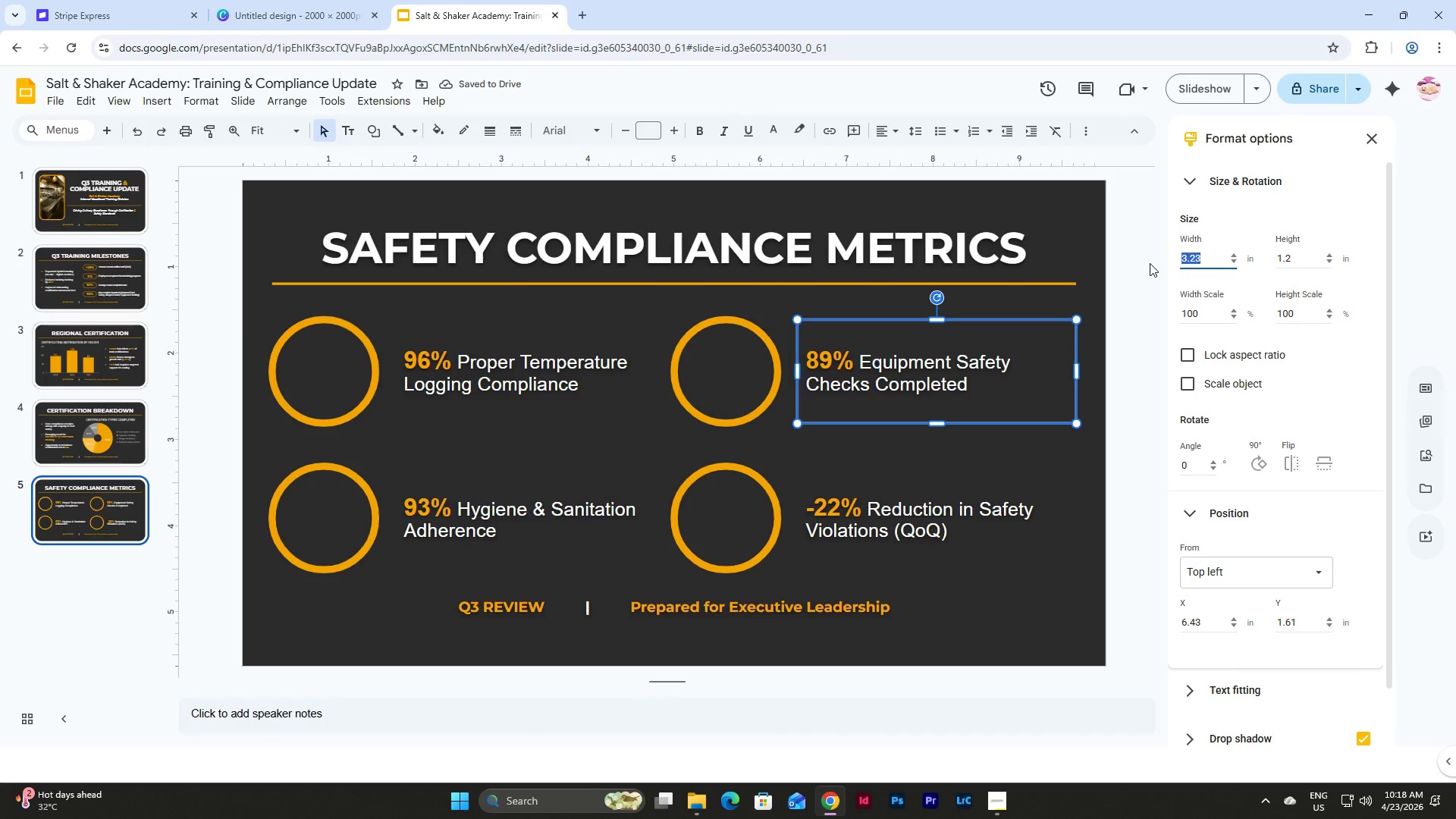 
key(Numpad2)
 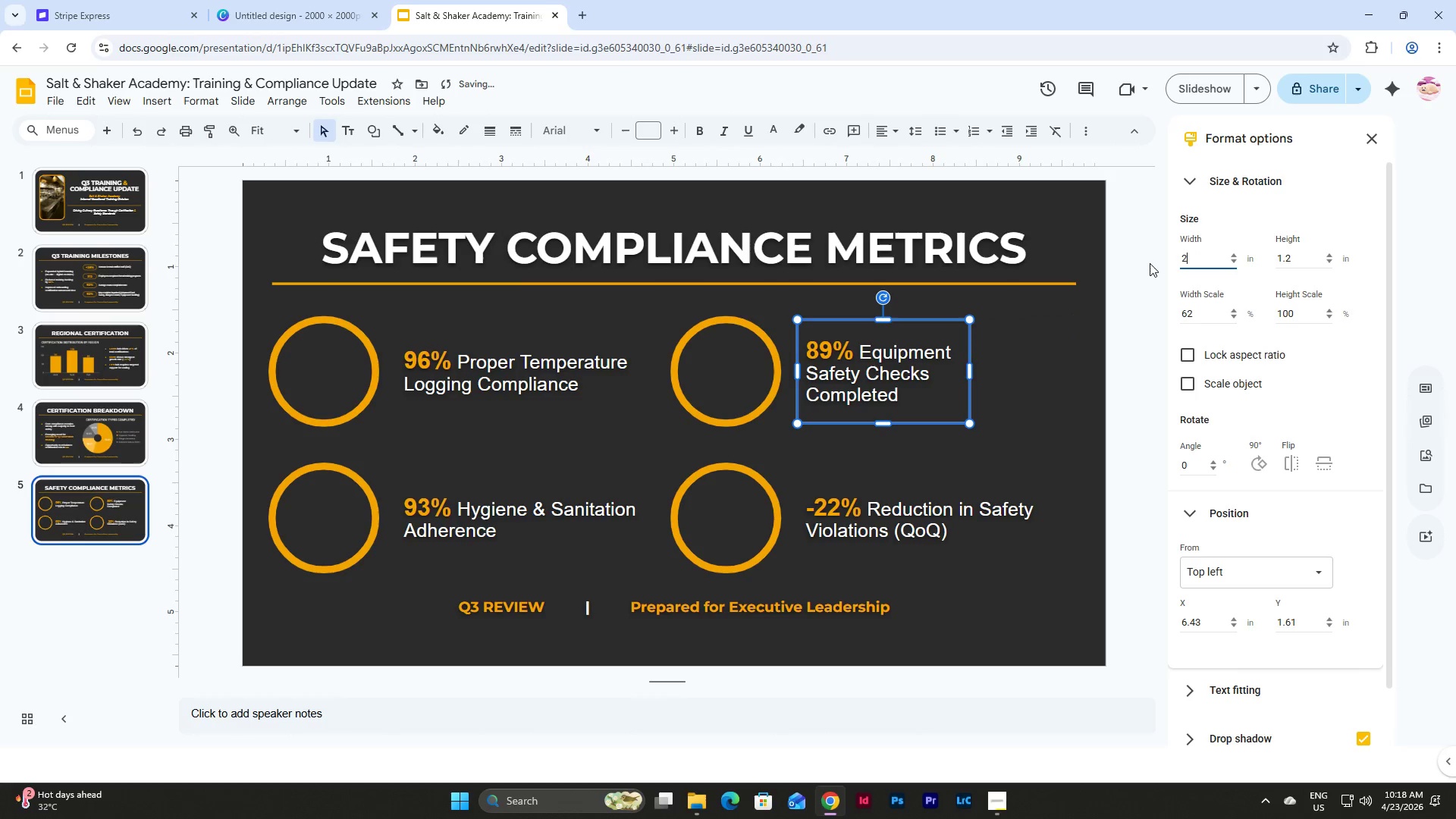 
key(NumpadDecimal)
 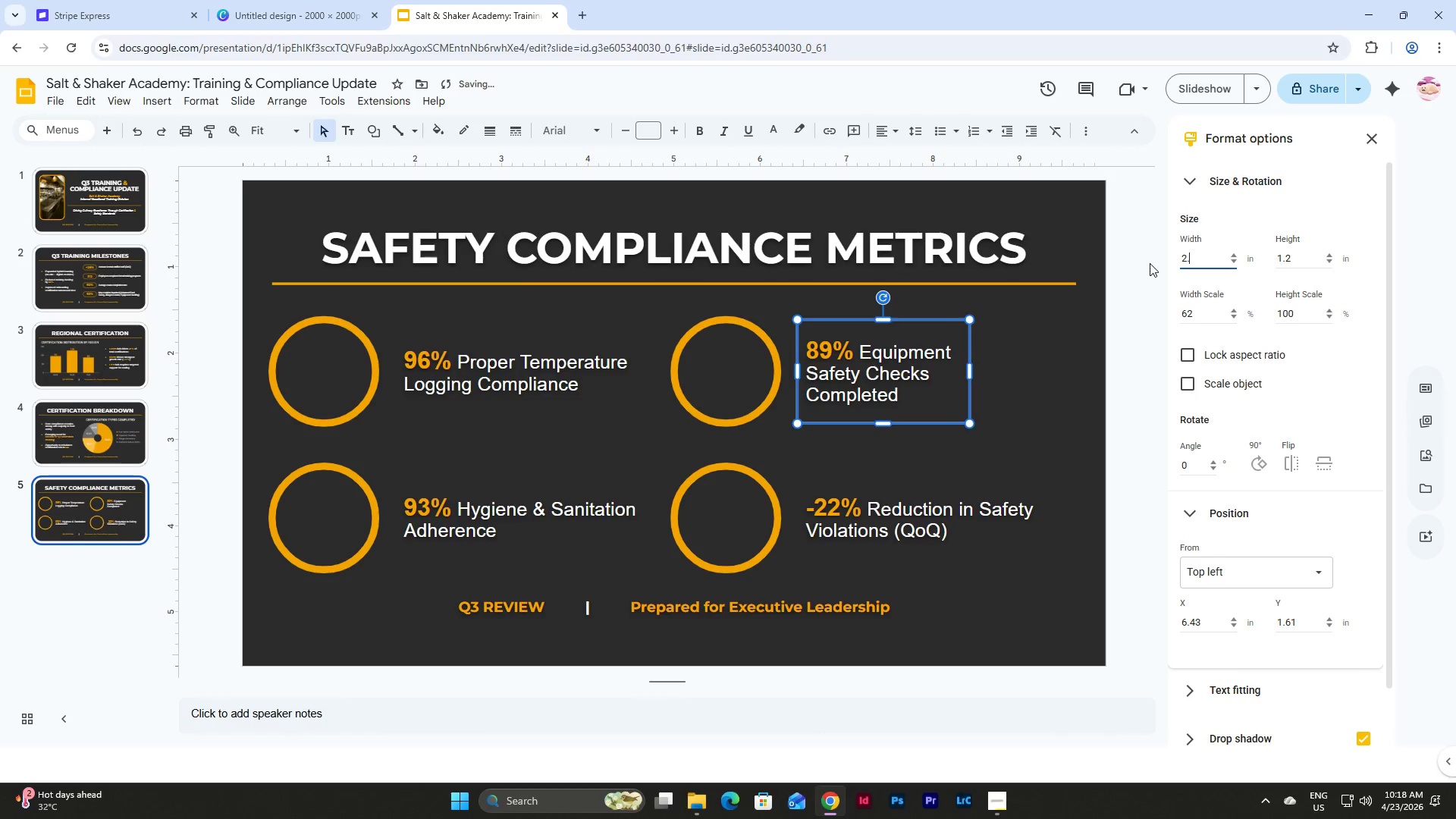 
key(Numpad9)
 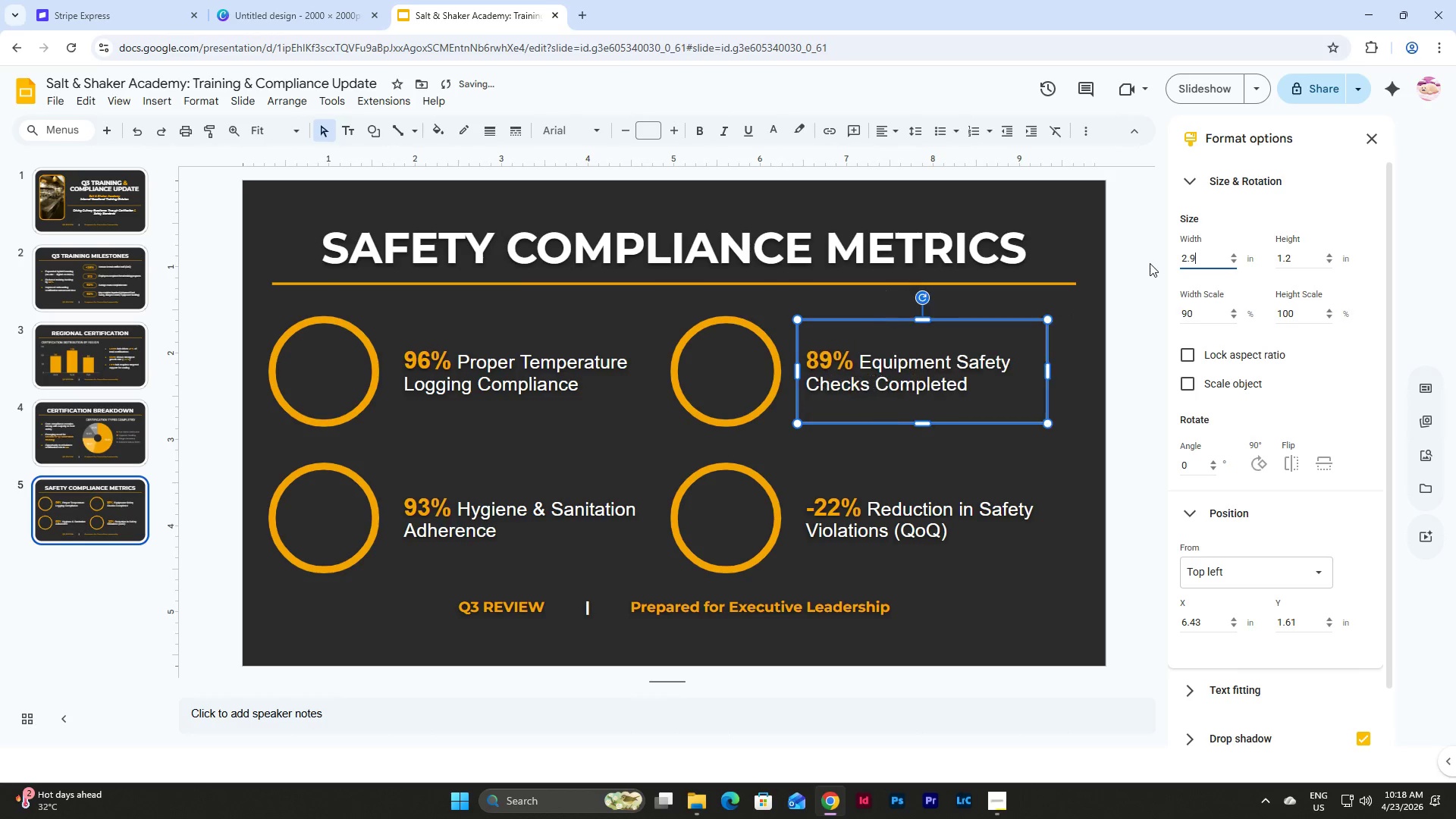 
key(Numpad4)
 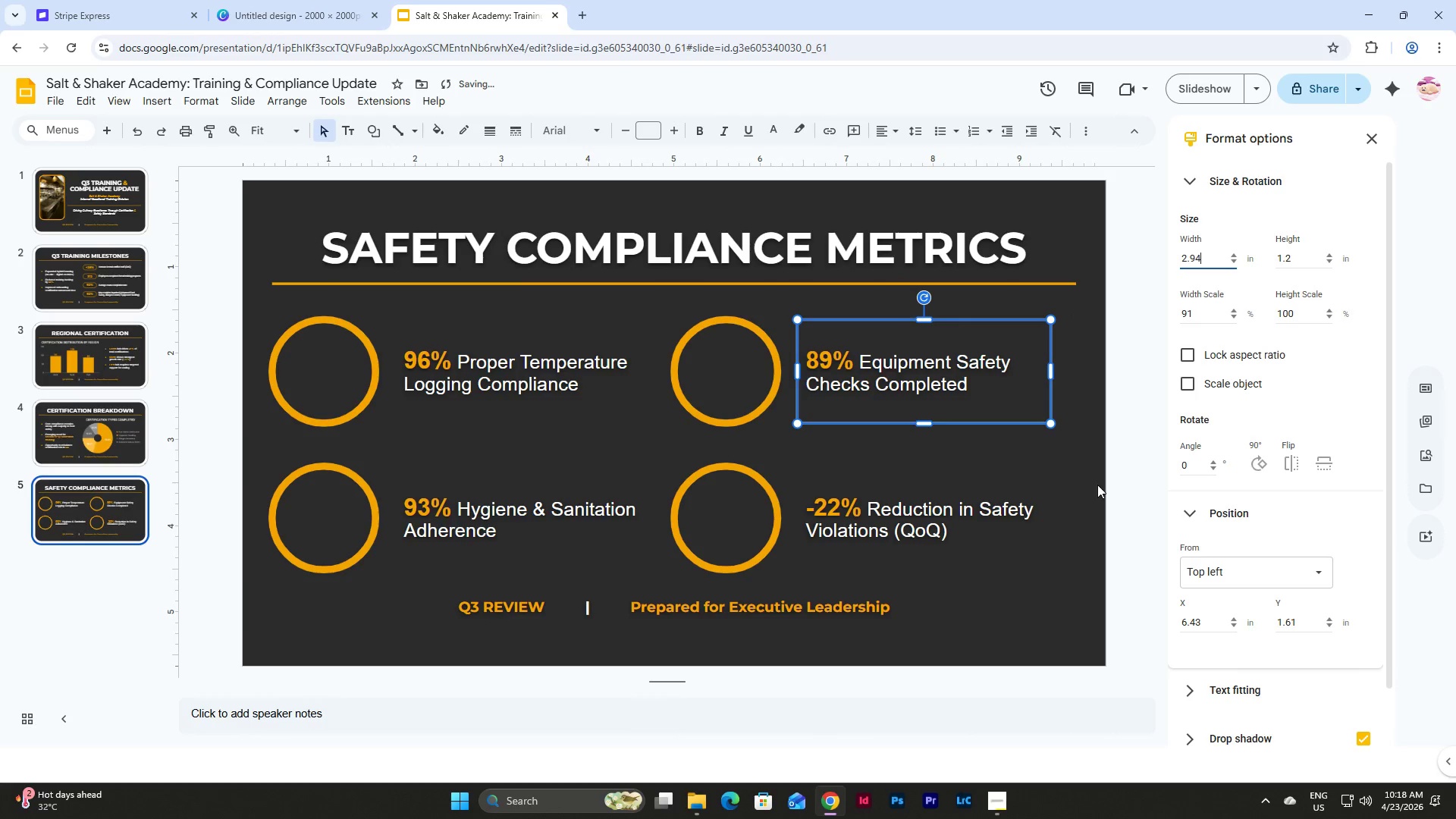 
left_click([1007, 485])
 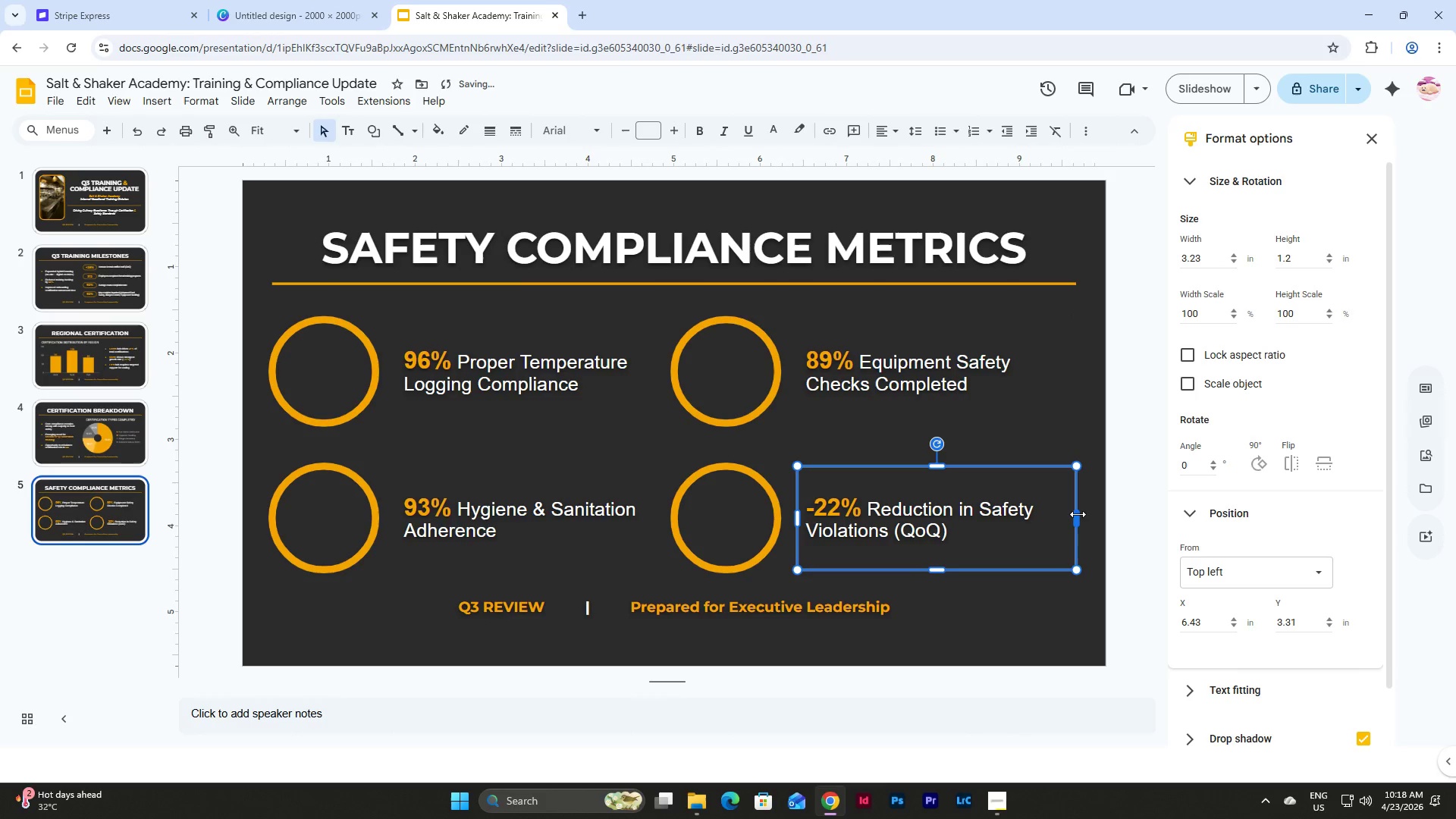 
left_click_drag(start_coordinate=[1078, 514], to_coordinate=[1053, 513])
 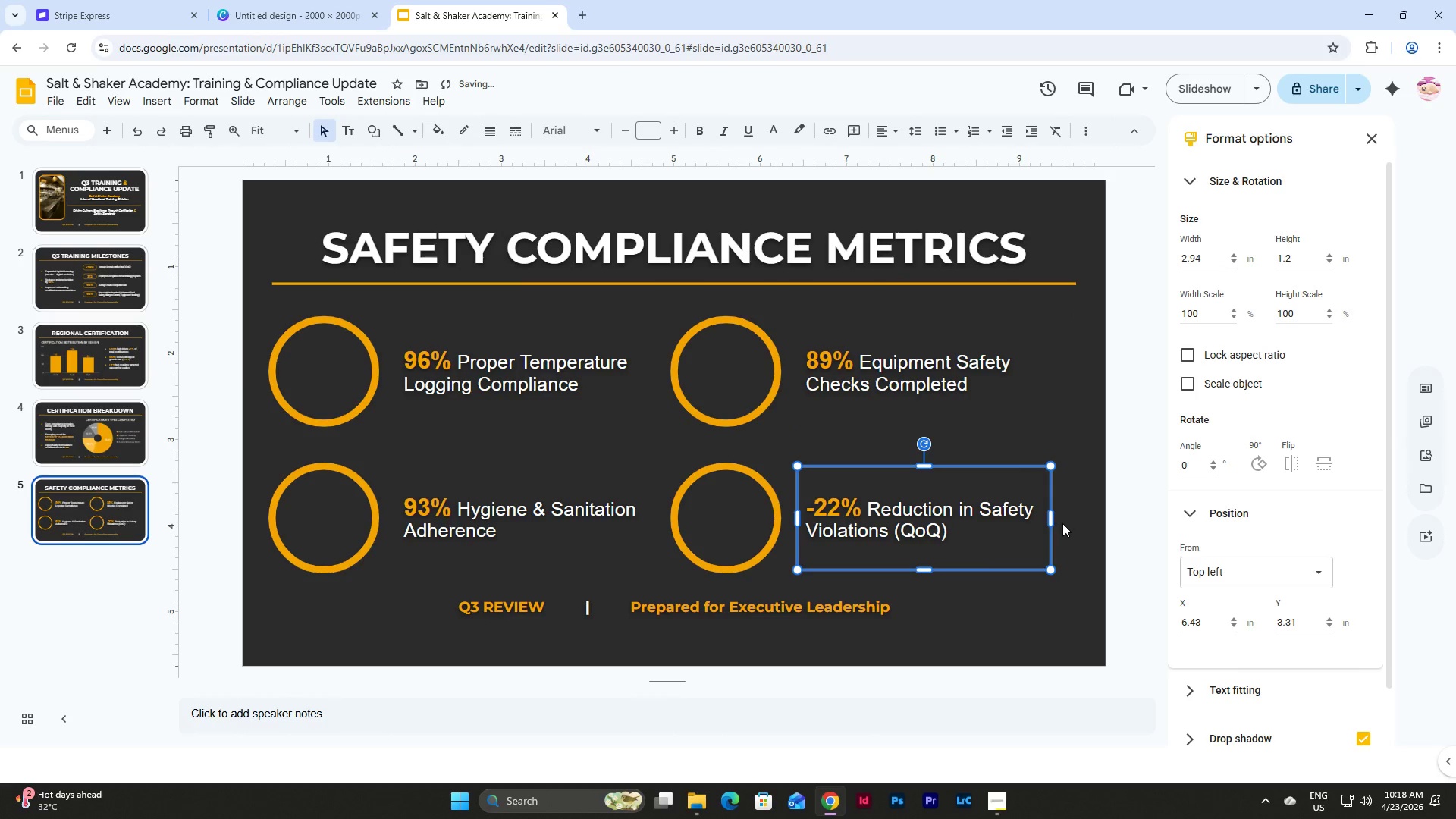 
left_click([1062, 523])
 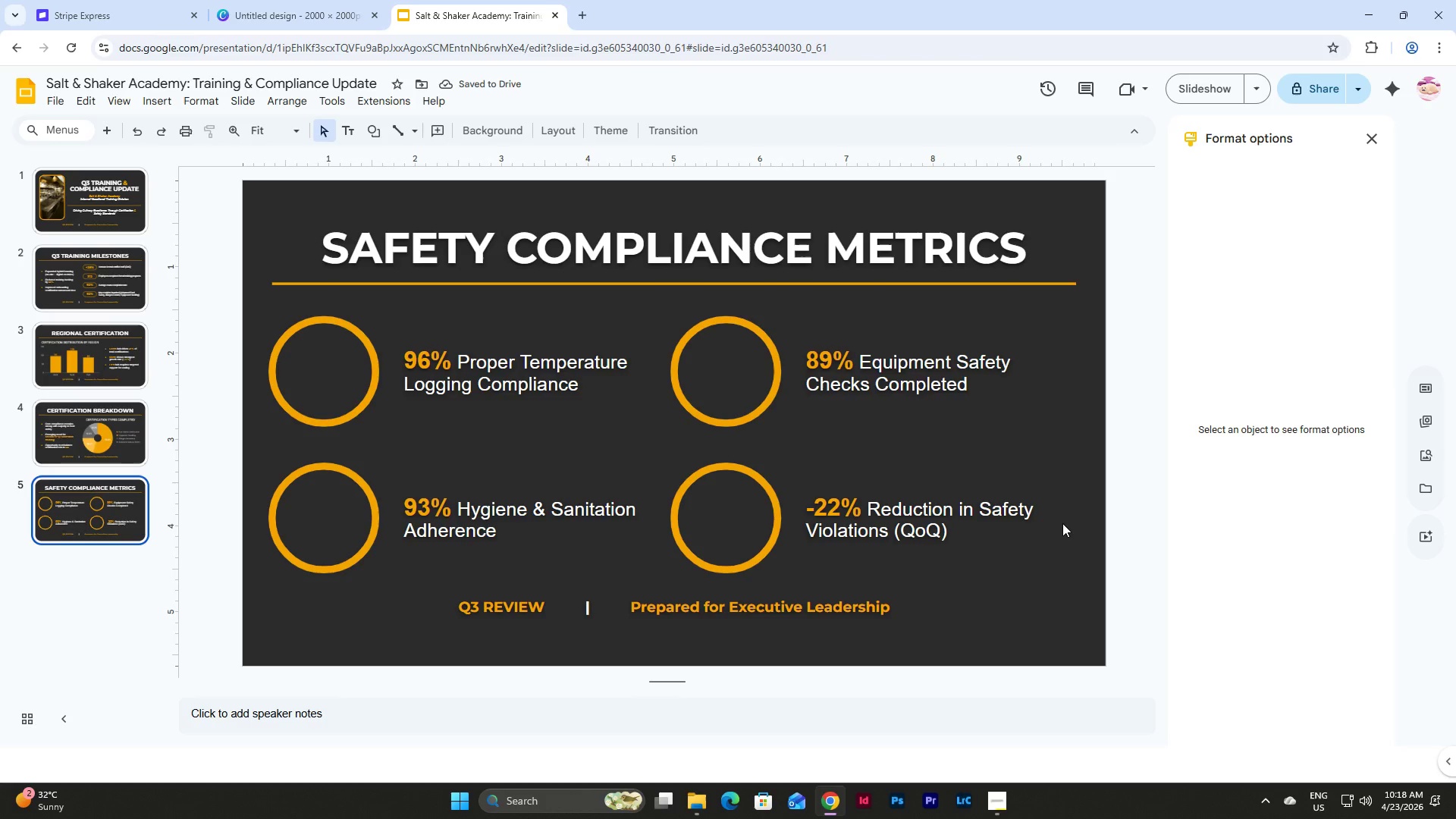 
wait(8.89)
 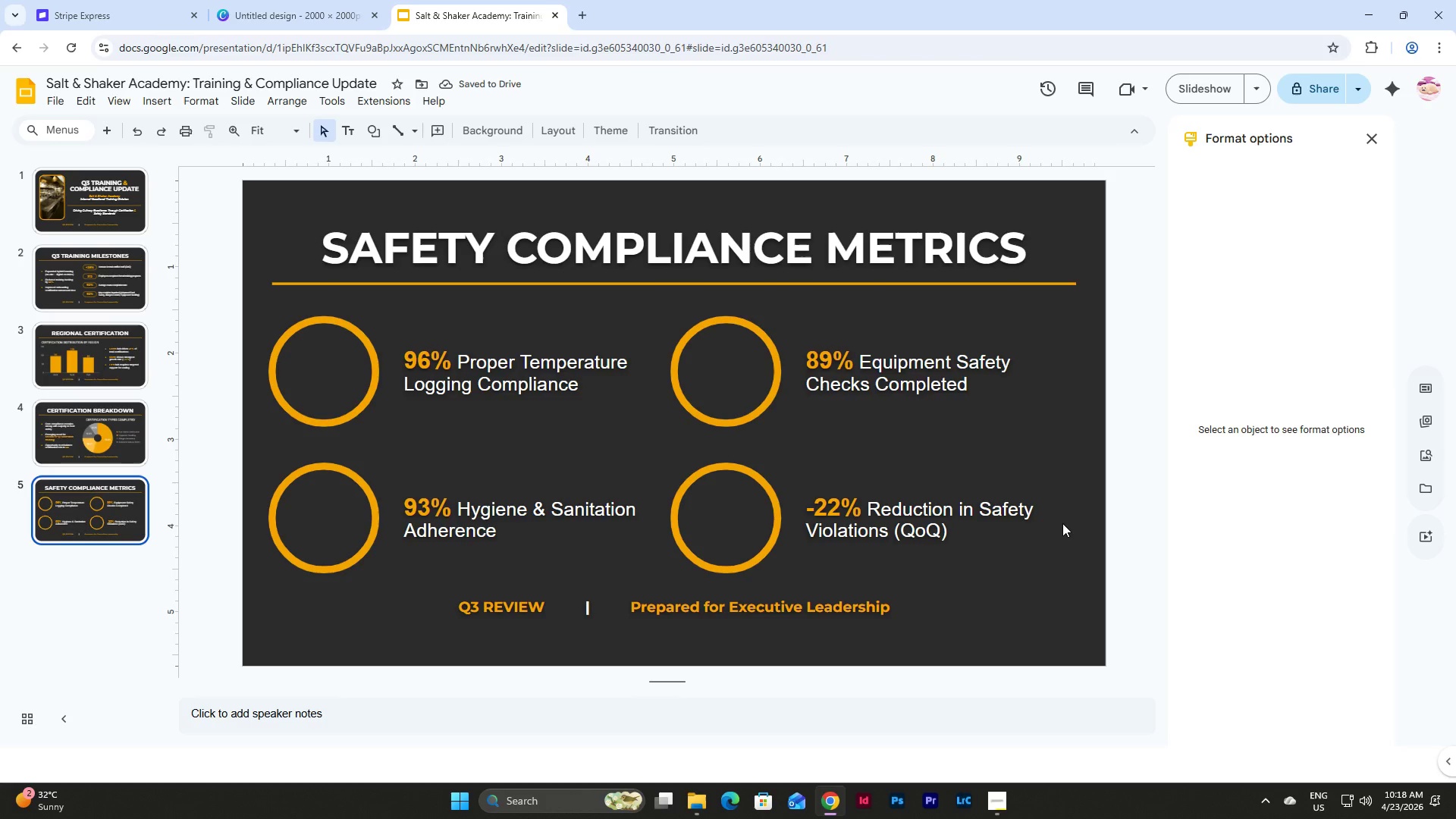 
left_click_drag(start_coordinate=[1066, 551], to_coordinate=[264, 328])
 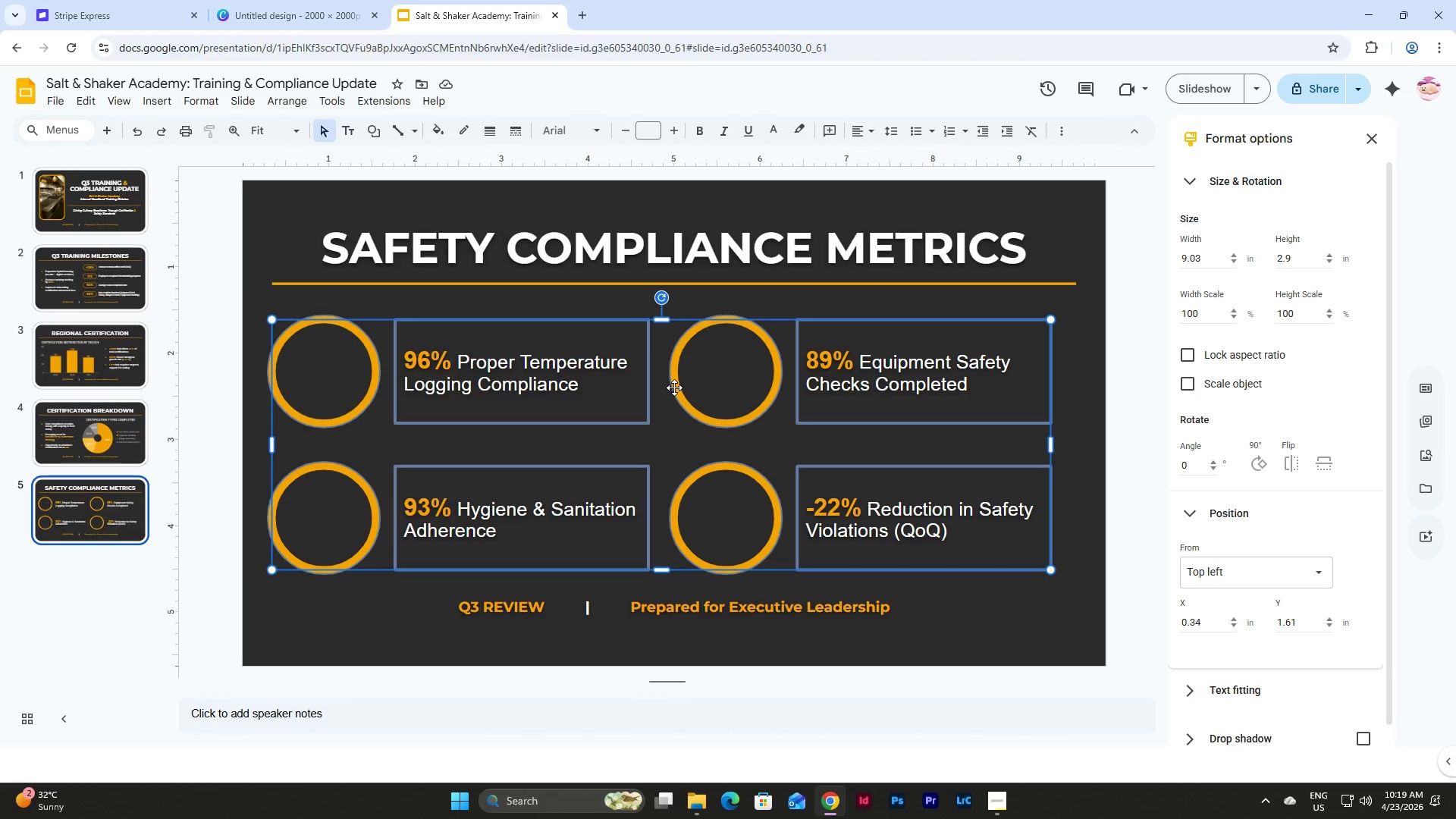 
left_click_drag(start_coordinate=[674, 380], to_coordinate=[686, 380])
 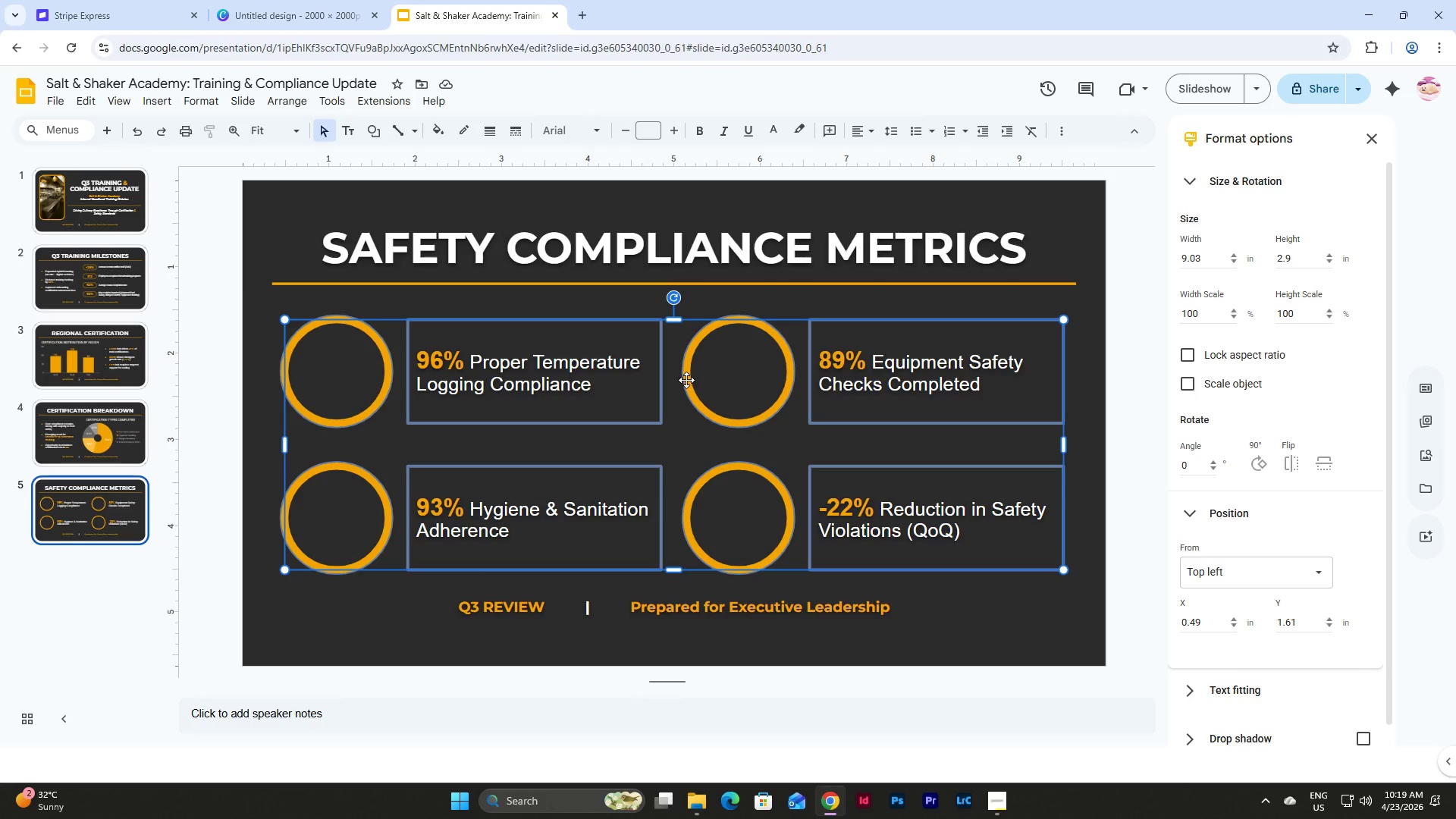 
wait(39.33)
 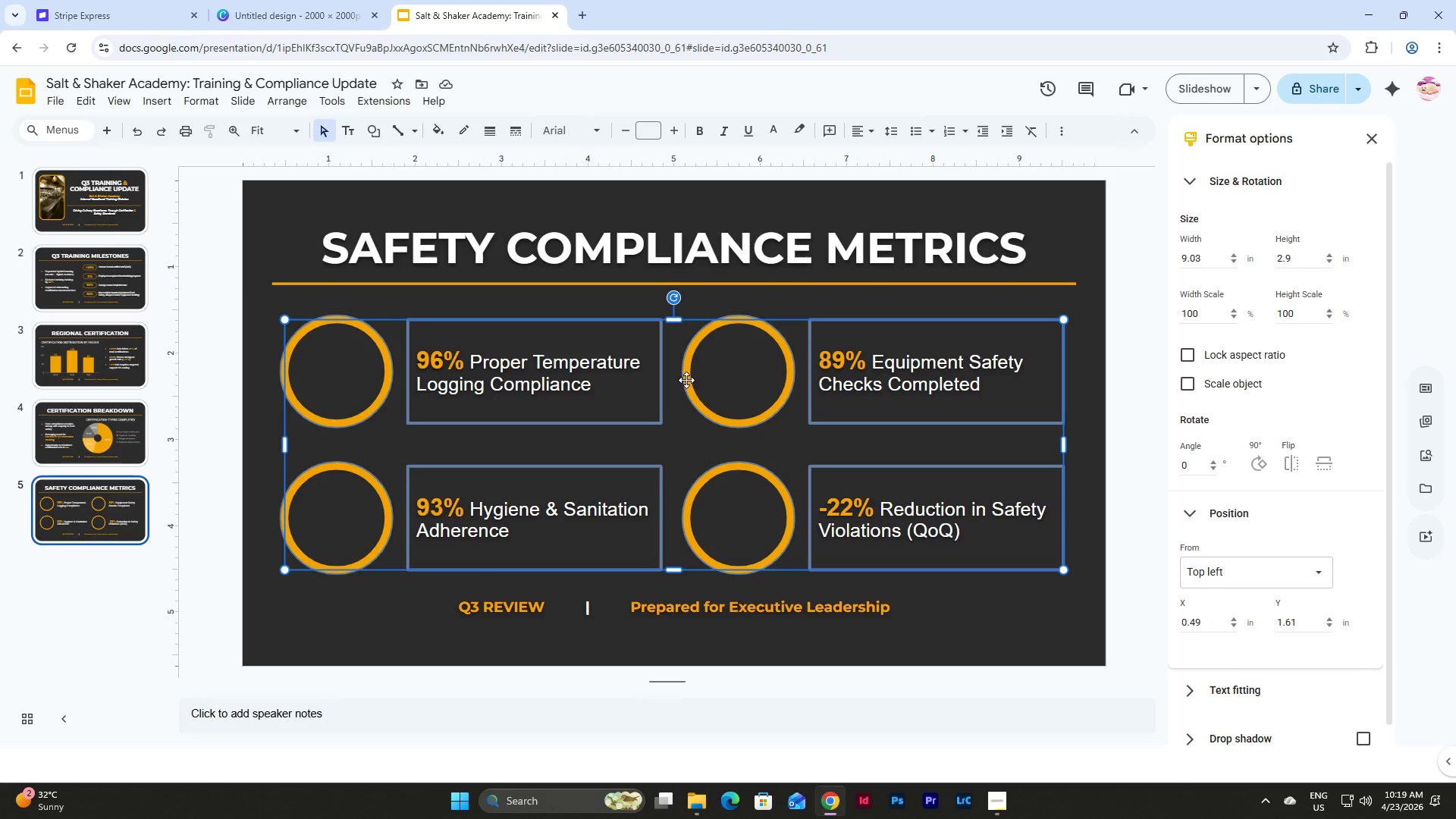 
left_click([1092, 447])
 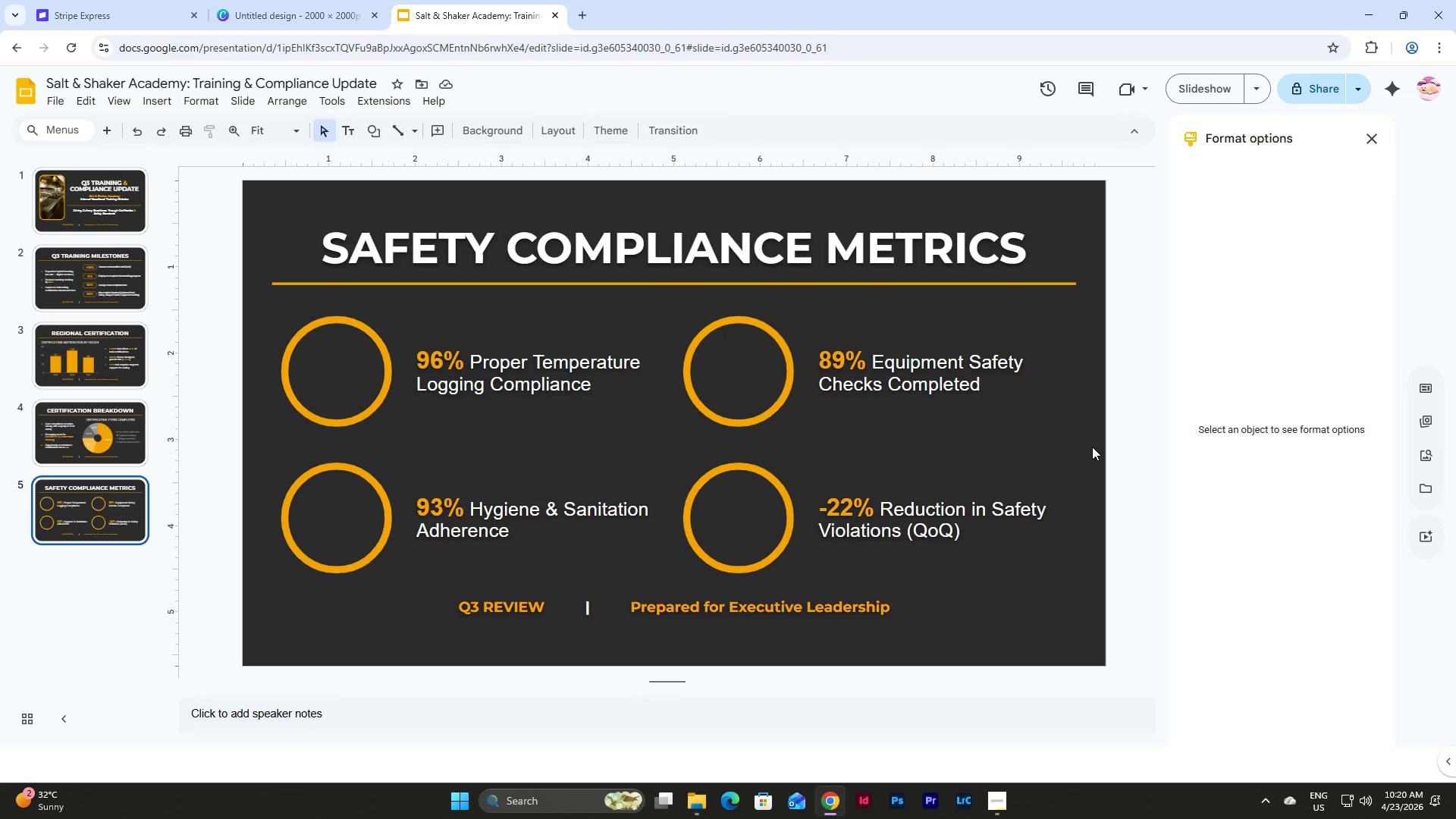 
wait(12.09)
 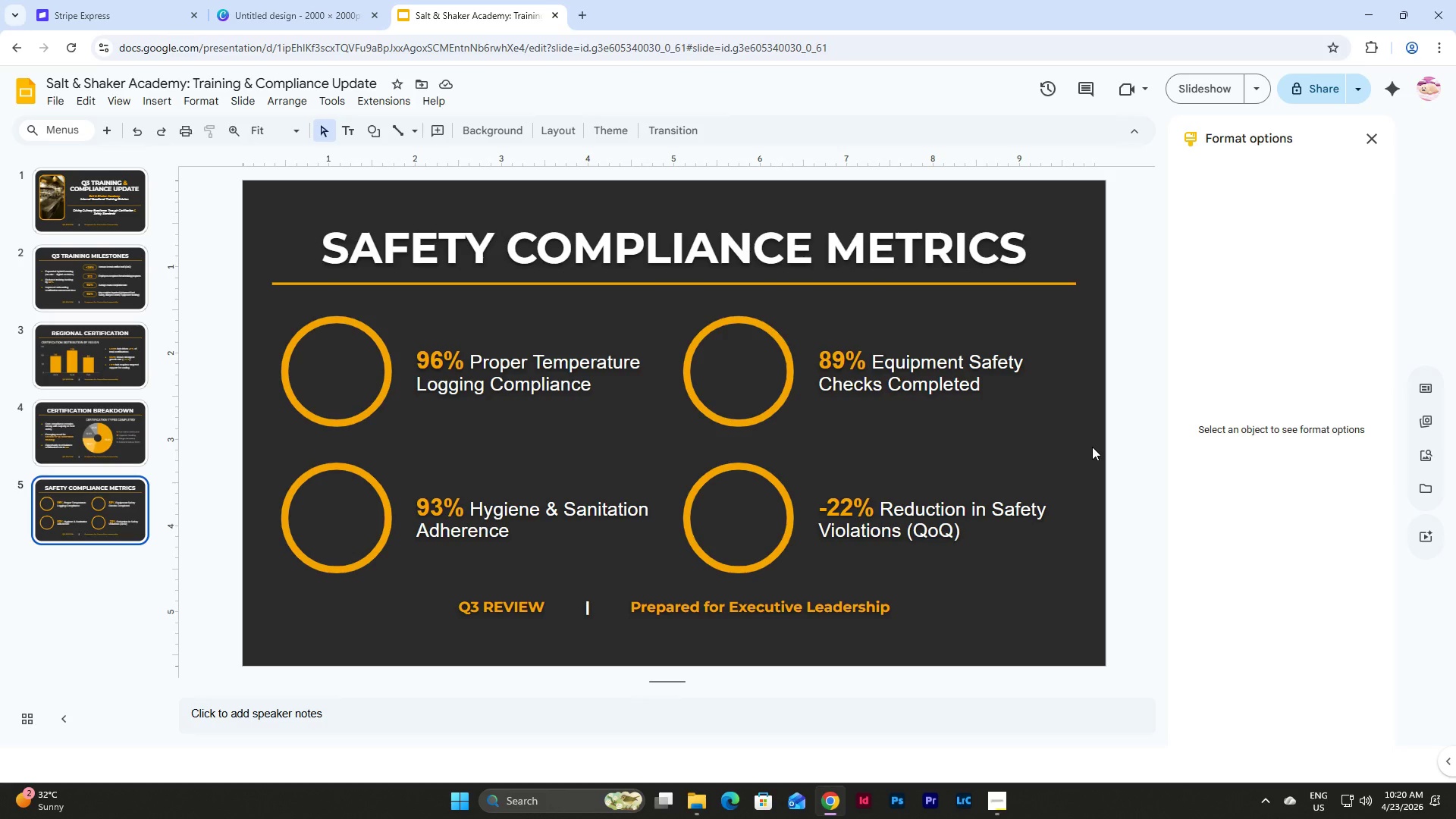 
left_click([1427, 451])
 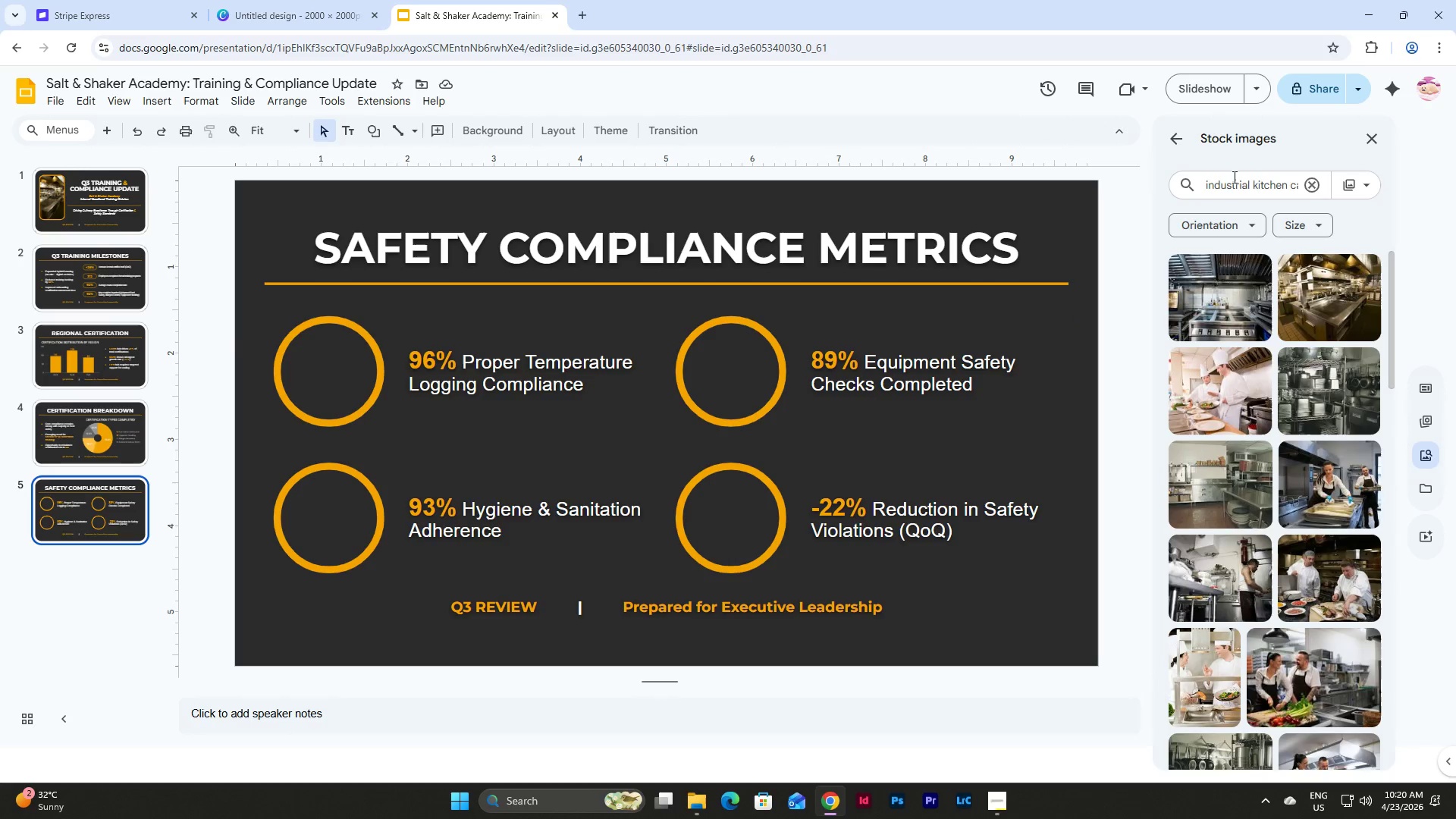 
left_click([1309, 186])
 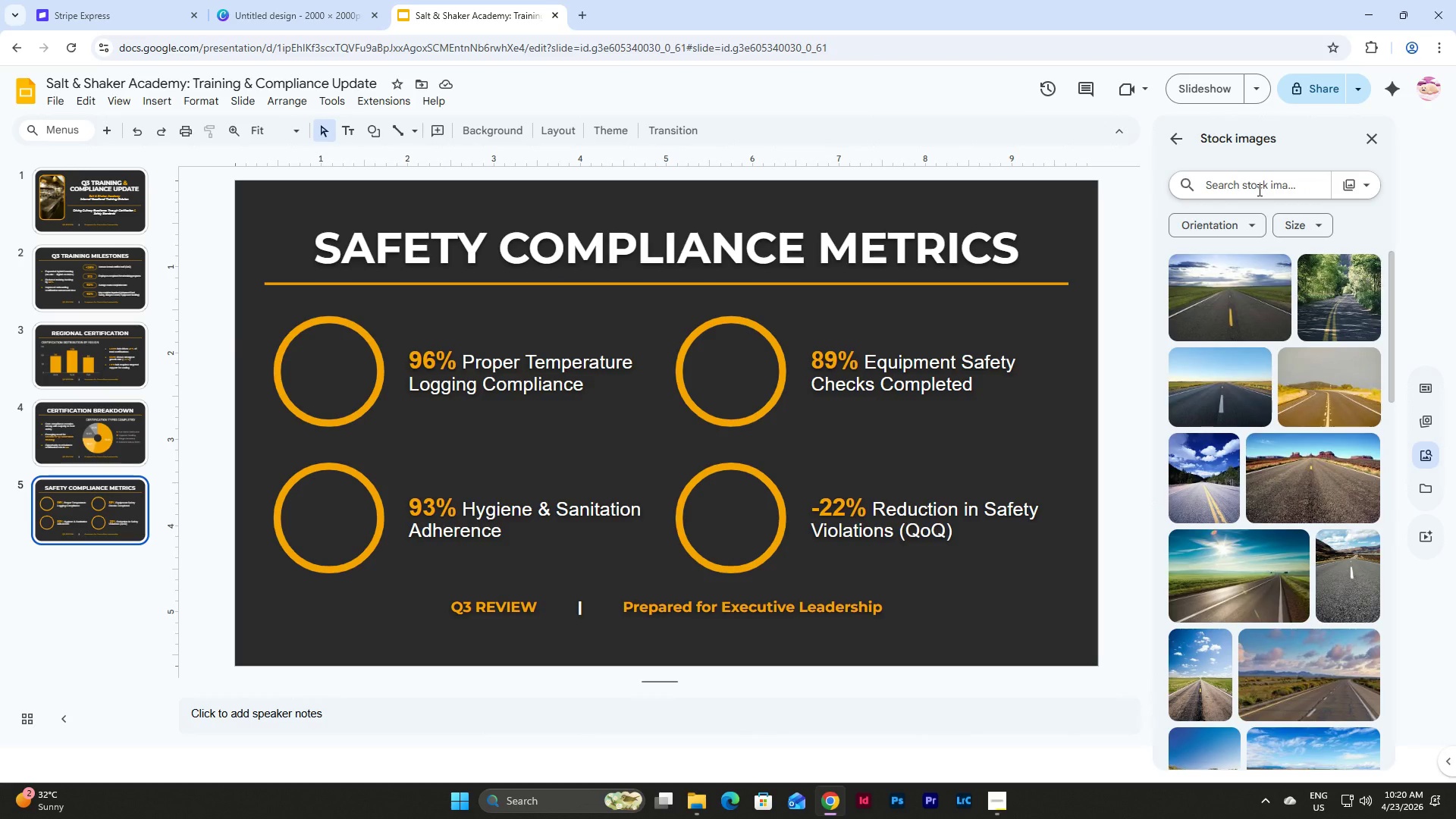 
left_click([1223, 196])
 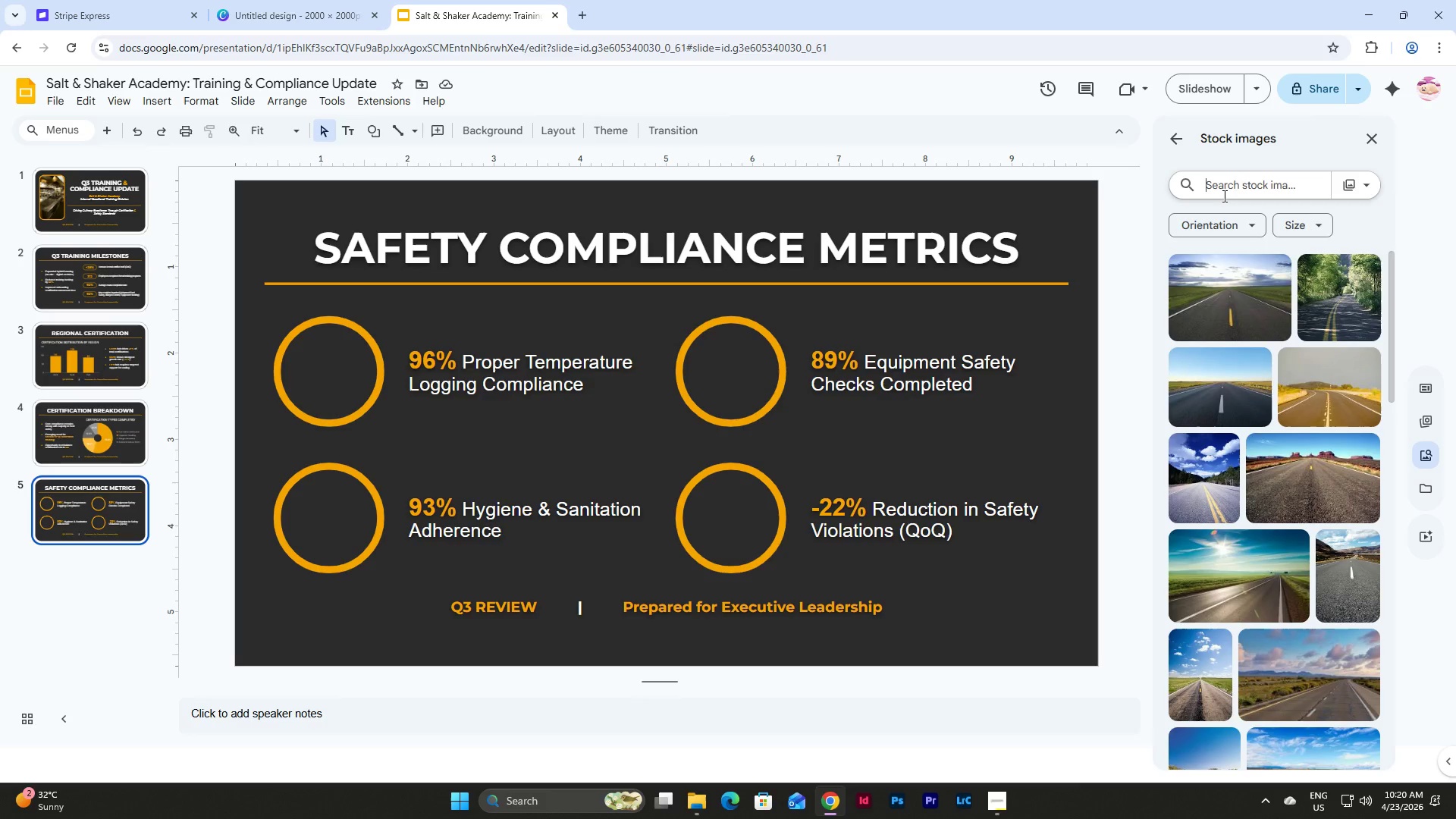 
type(thermom)
 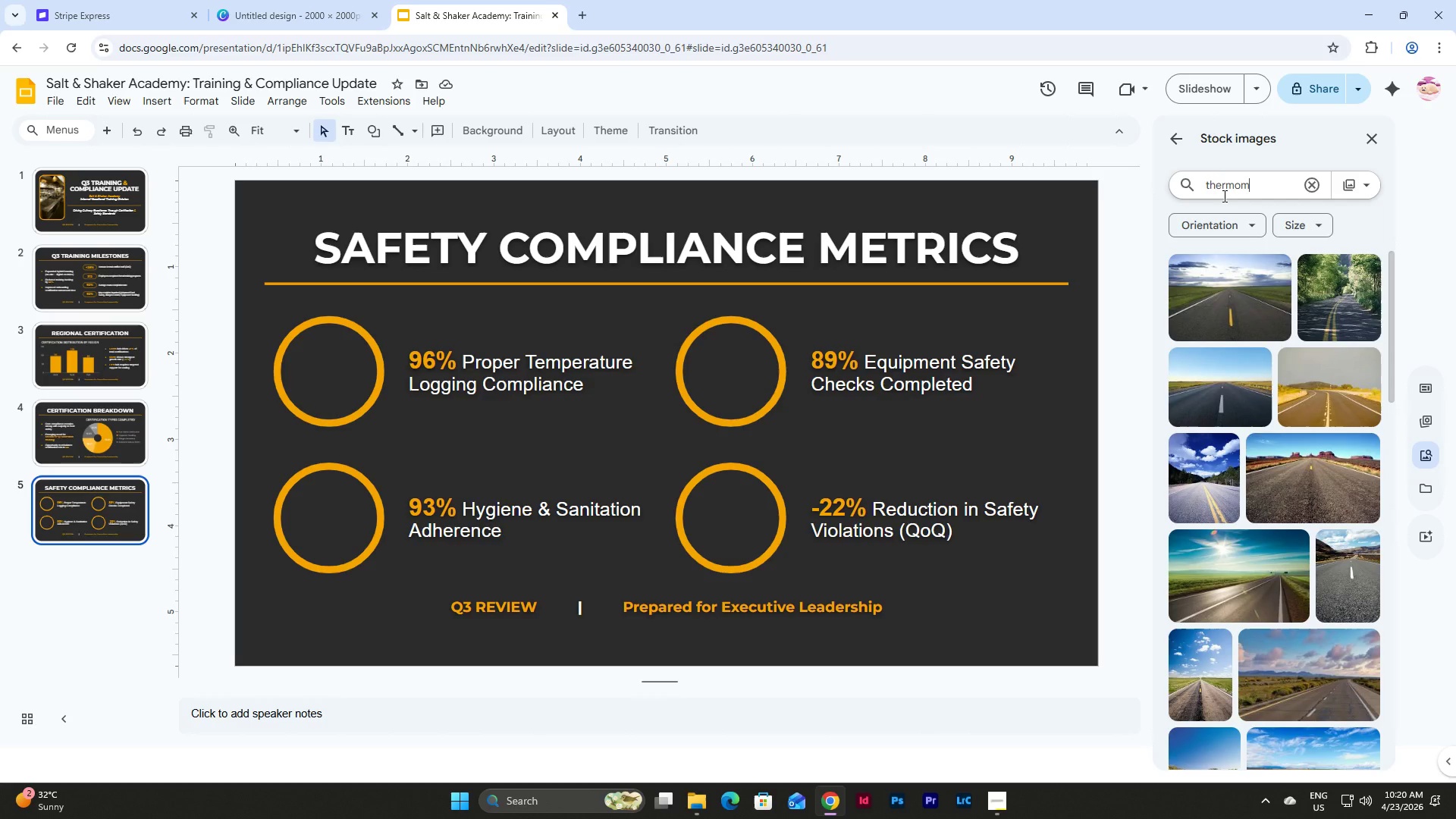 
type(eter icon)
 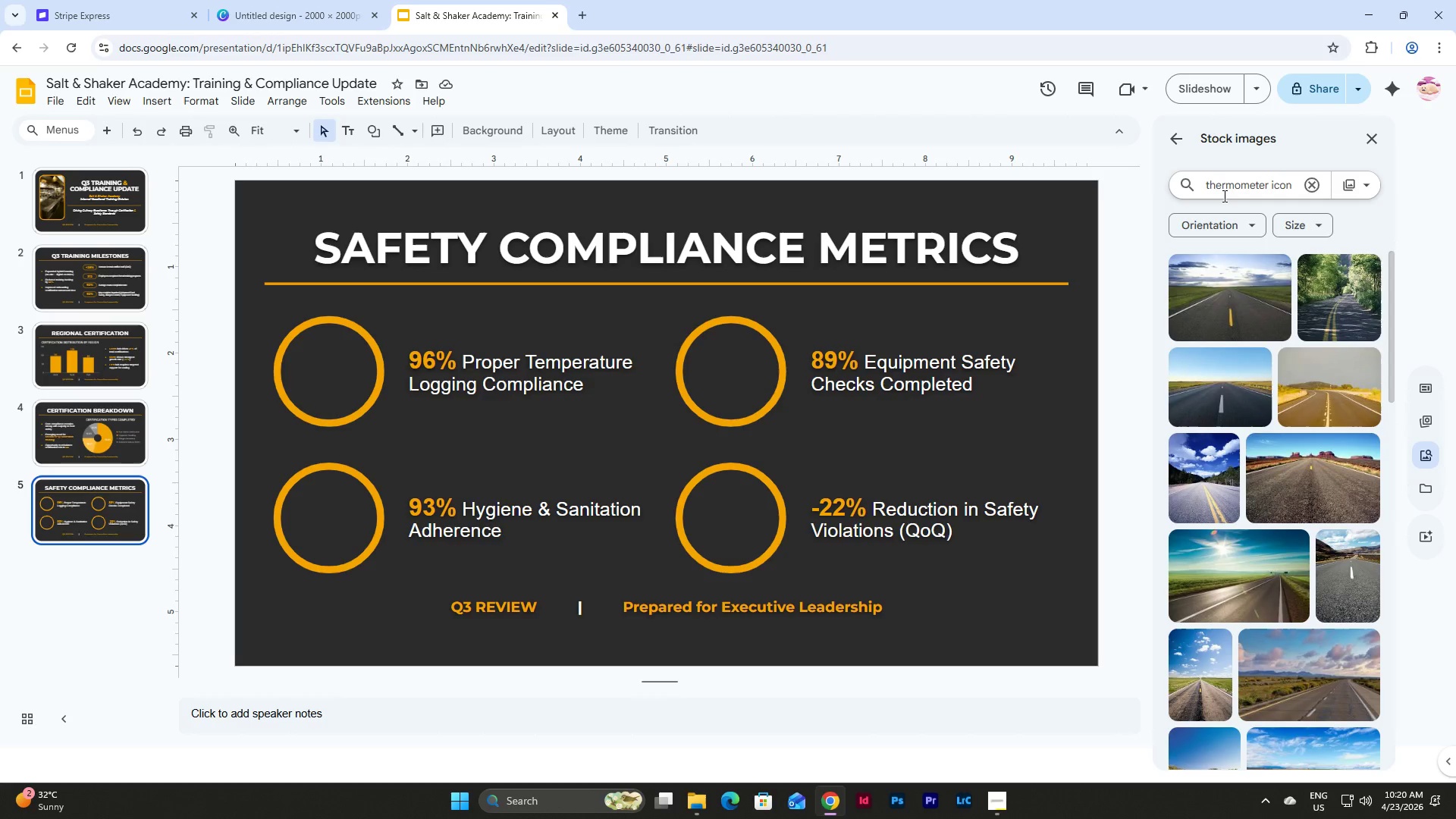 
key(Enter)
 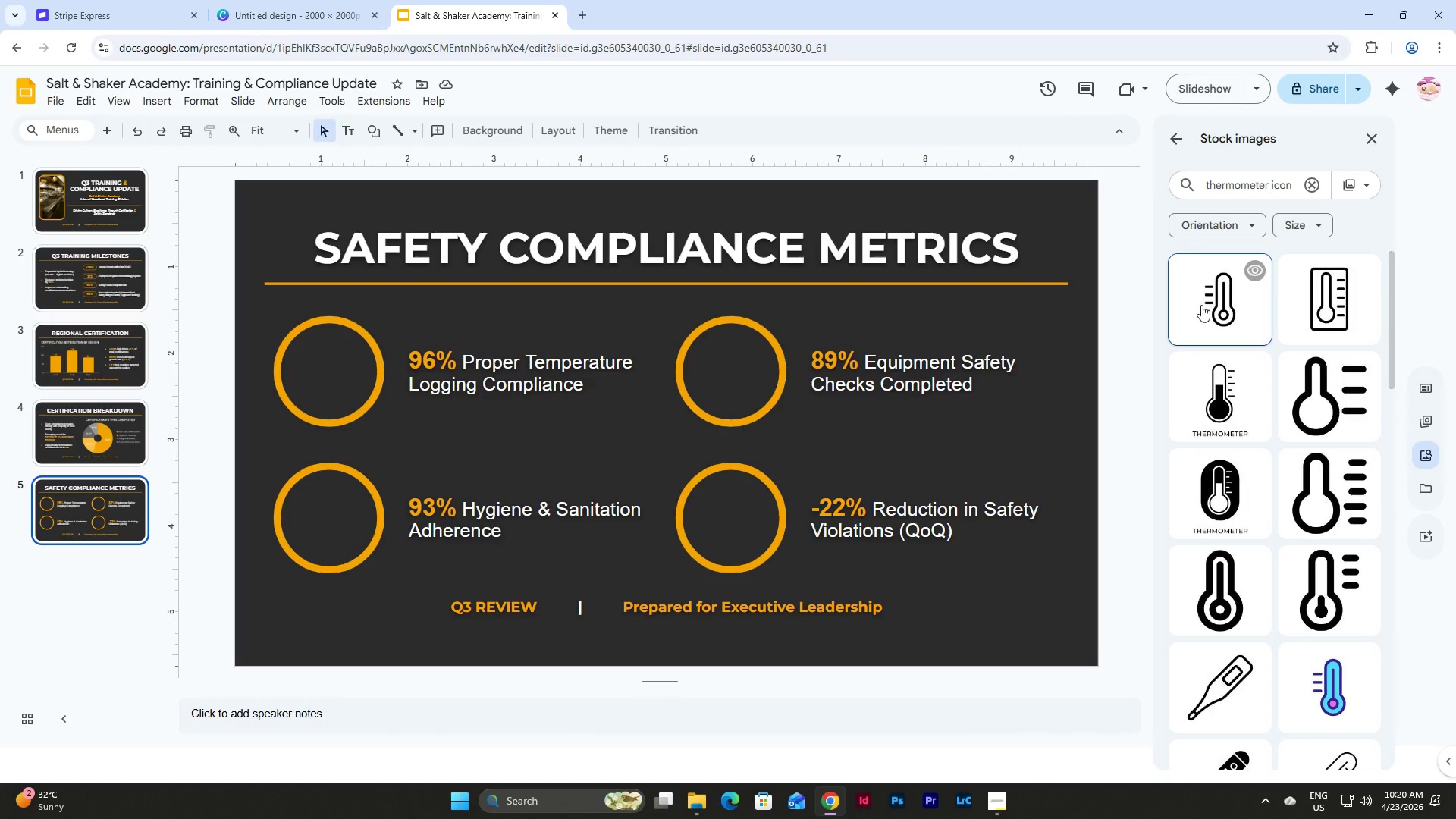 
scroll: coordinate [1205, 322], scroll_direction: down, amount: 7.0
 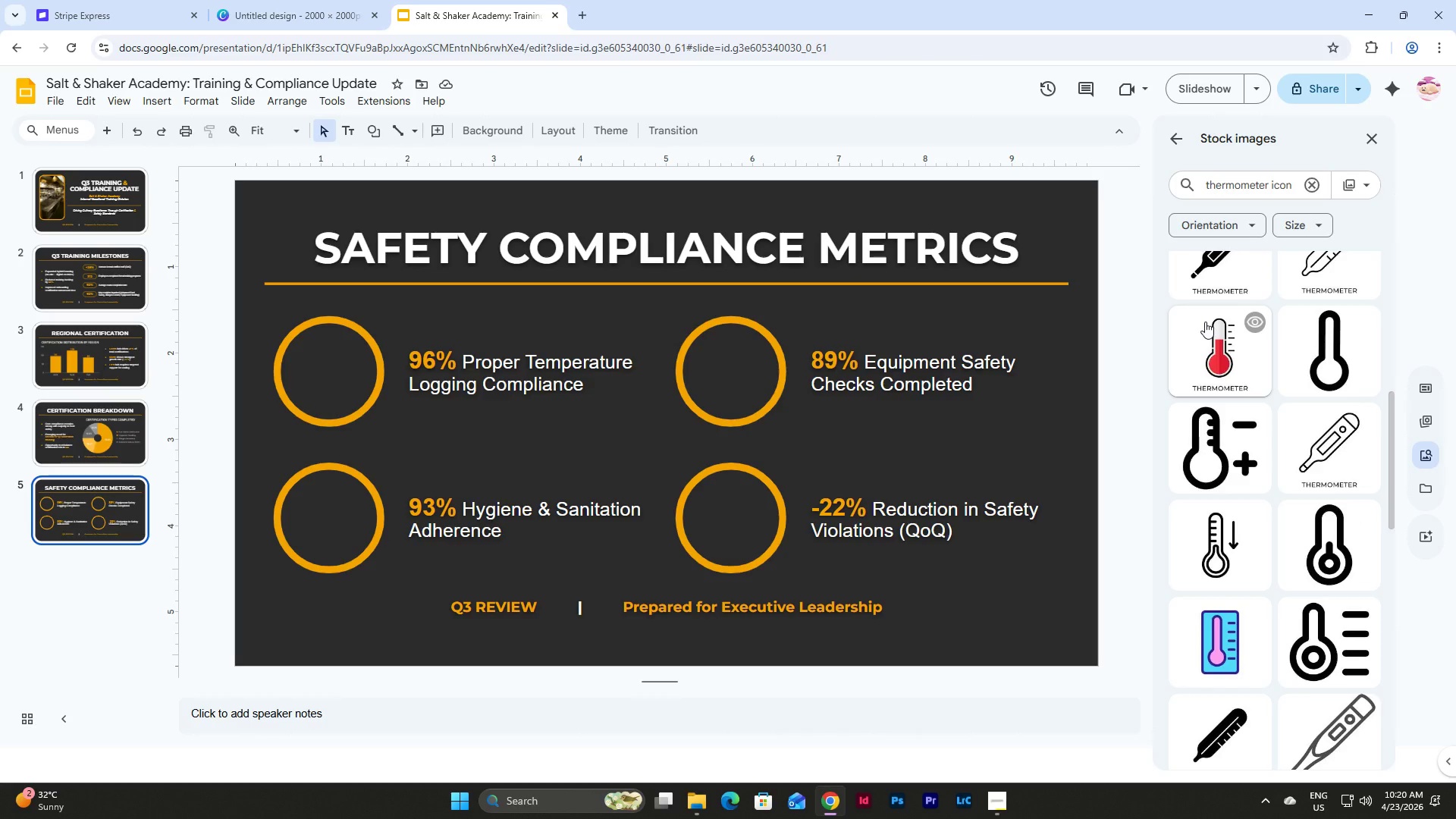 
scroll: coordinate [1205, 322], scroll_direction: up, amount: 2.0
 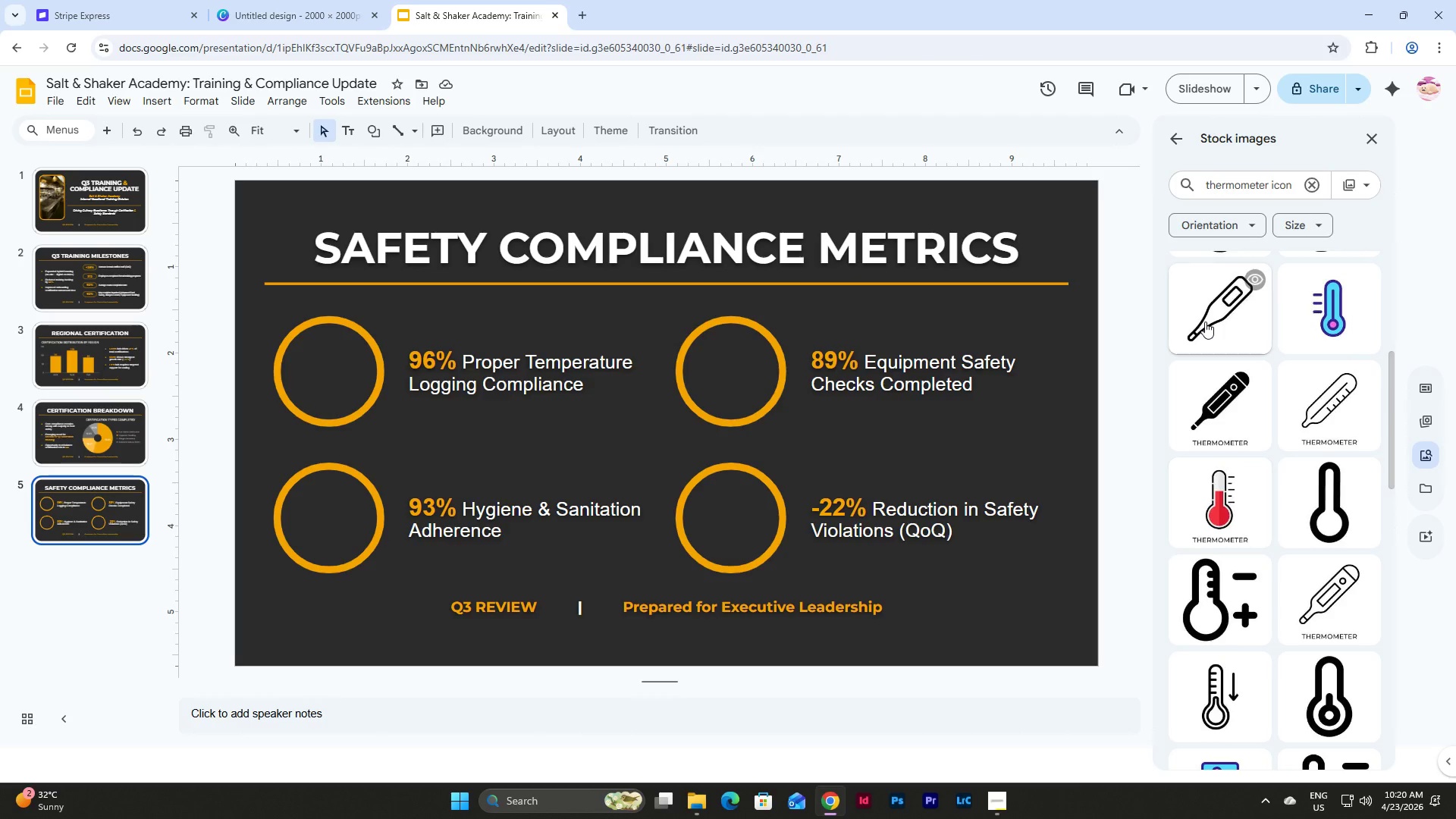 
scroll: coordinate [1205, 322], scroll_direction: down, amount: 3.0
 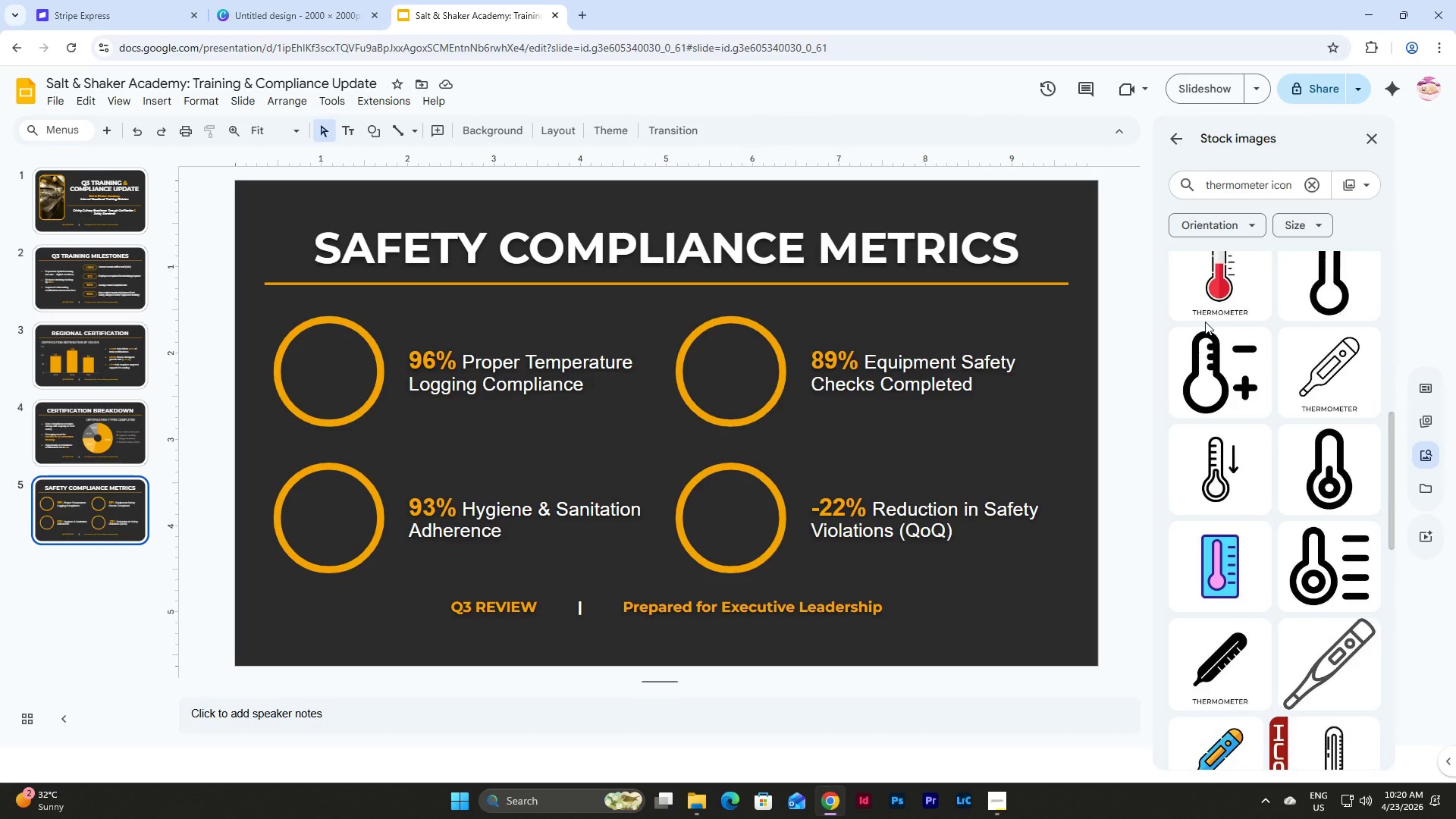 
scroll: coordinate [1205, 322], scroll_direction: up, amount: 3.0
 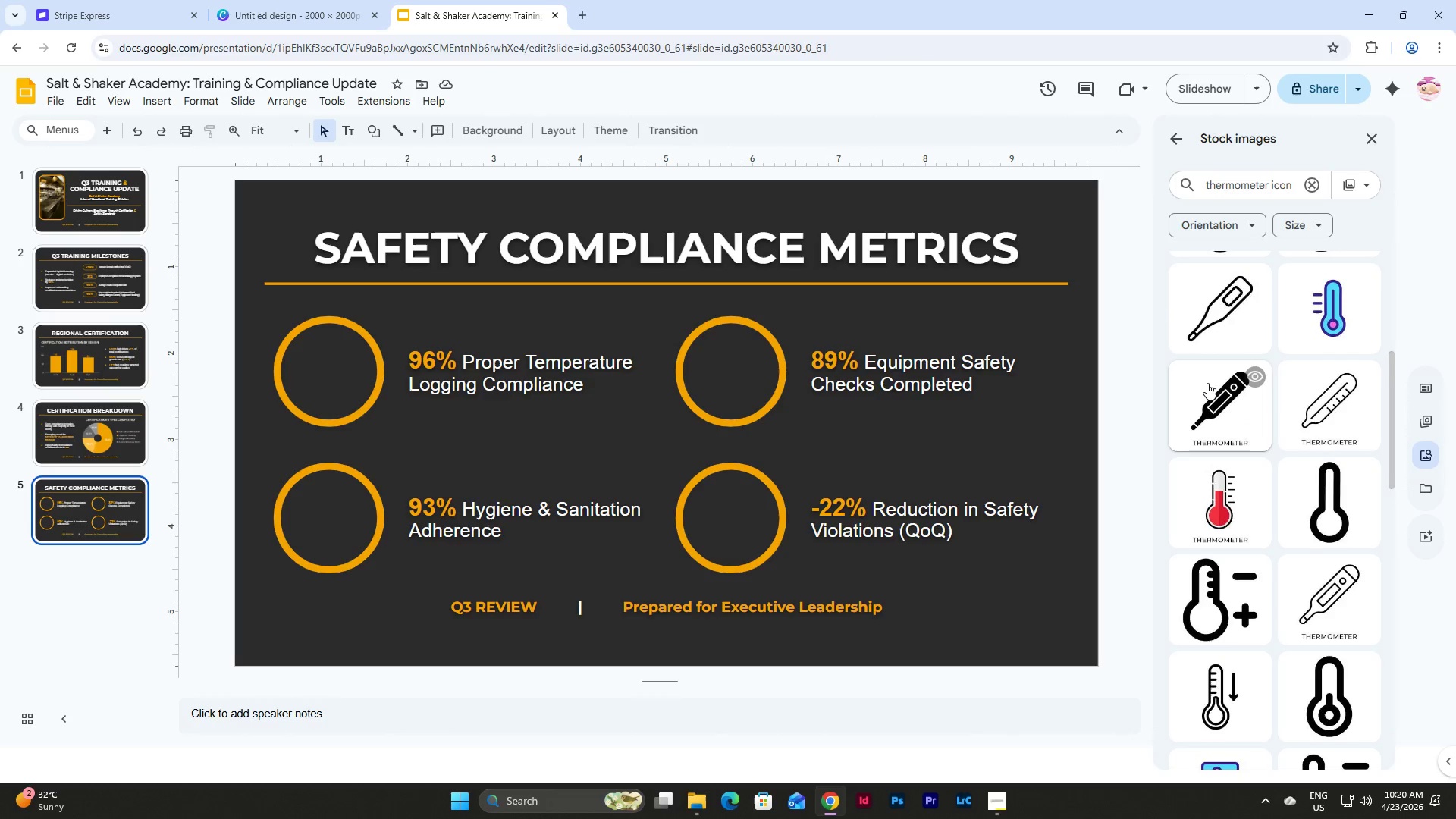 
left_click([1207, 383])
 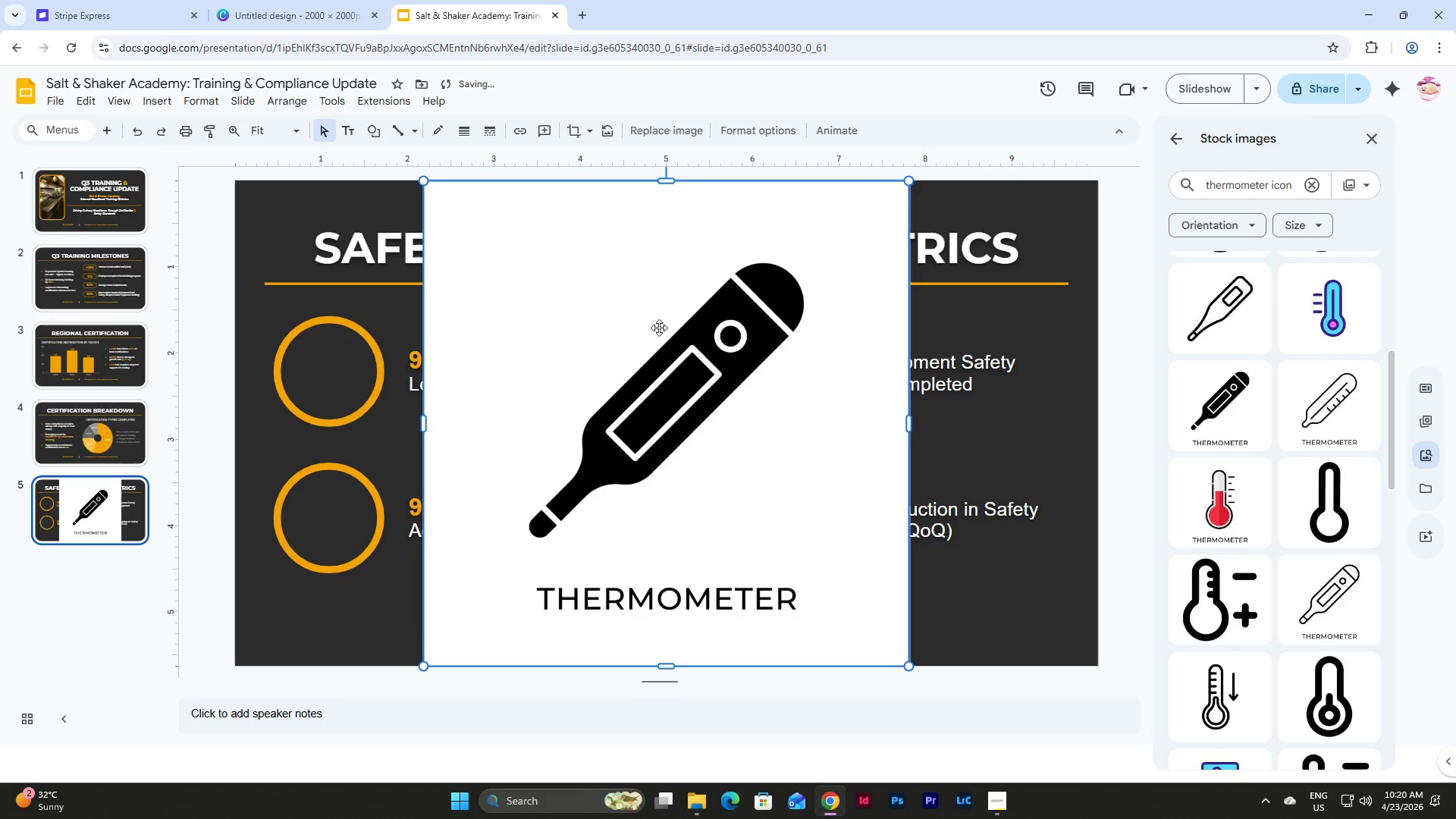 
left_click([659, 328])
 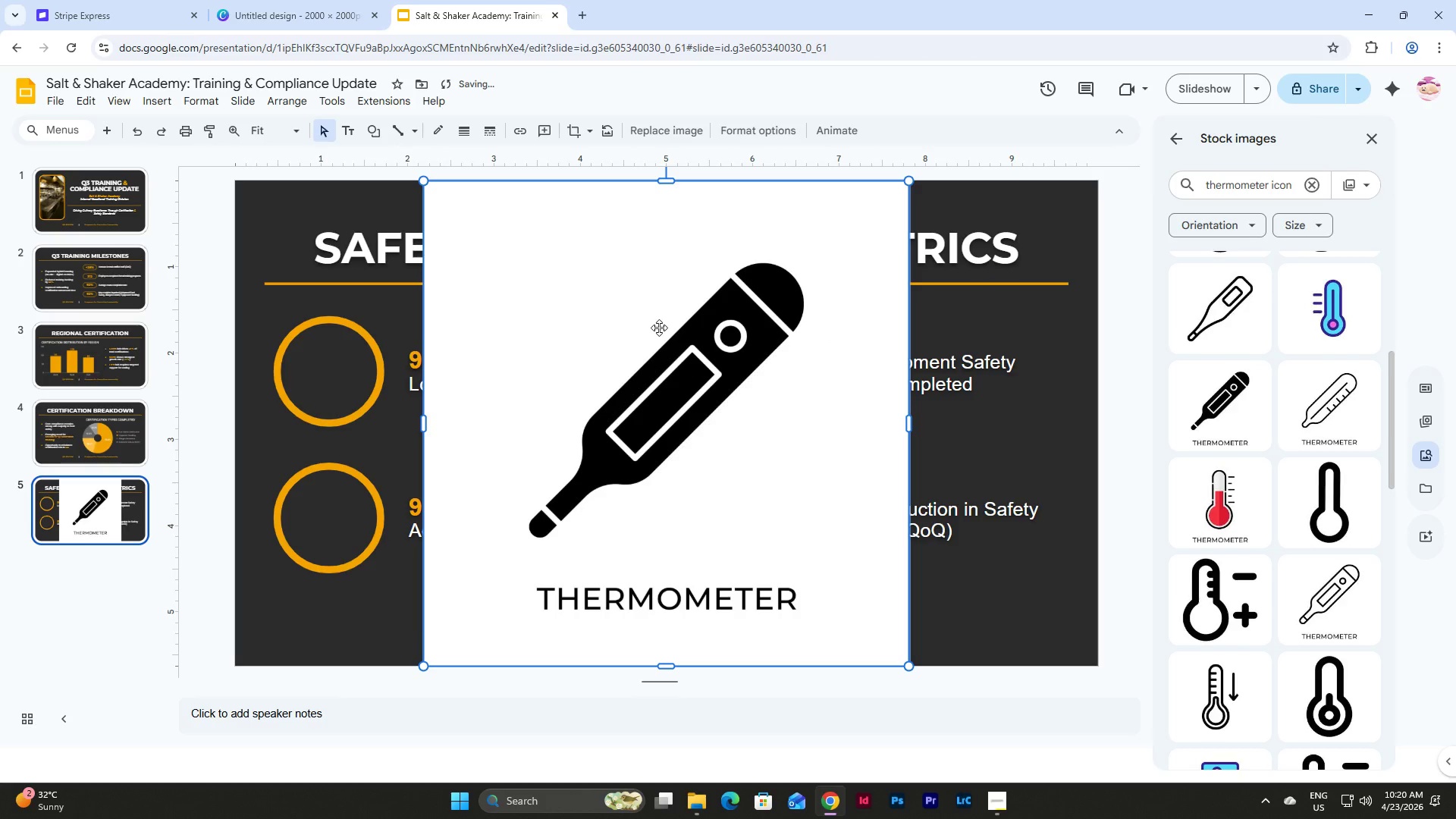 
key(Control+C)
 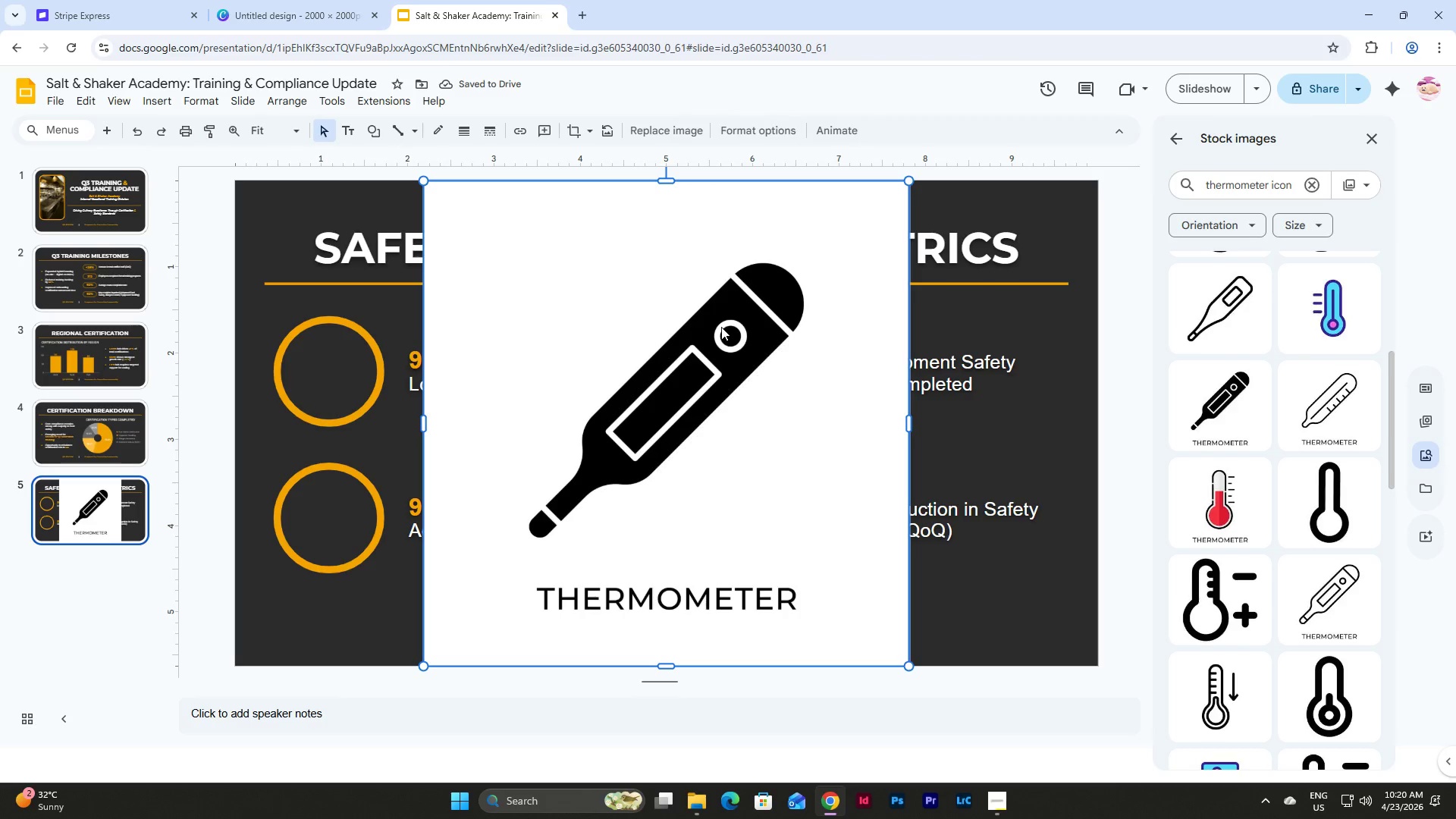 
wait(8.06)
 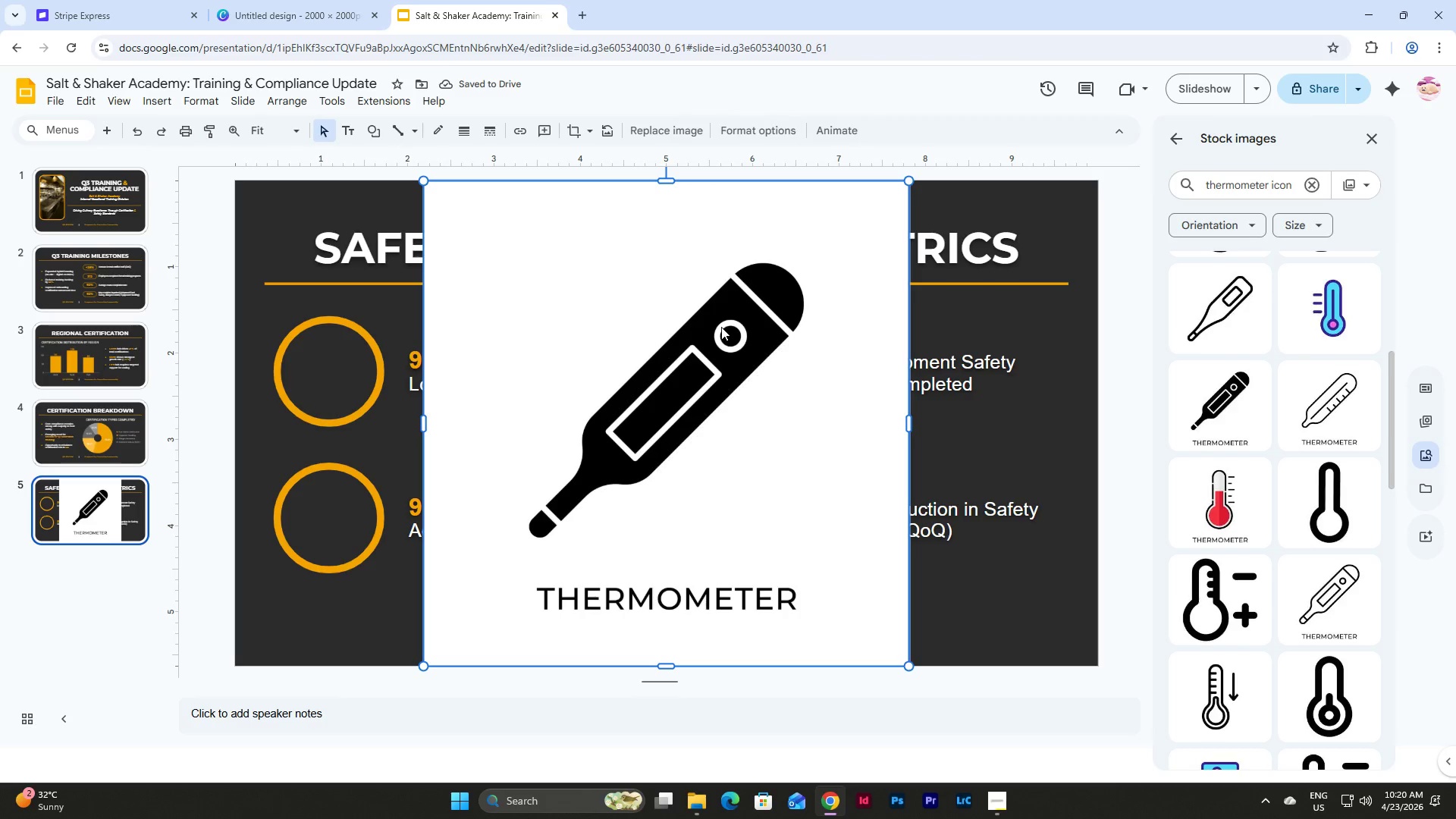 
left_click([314, 20])
 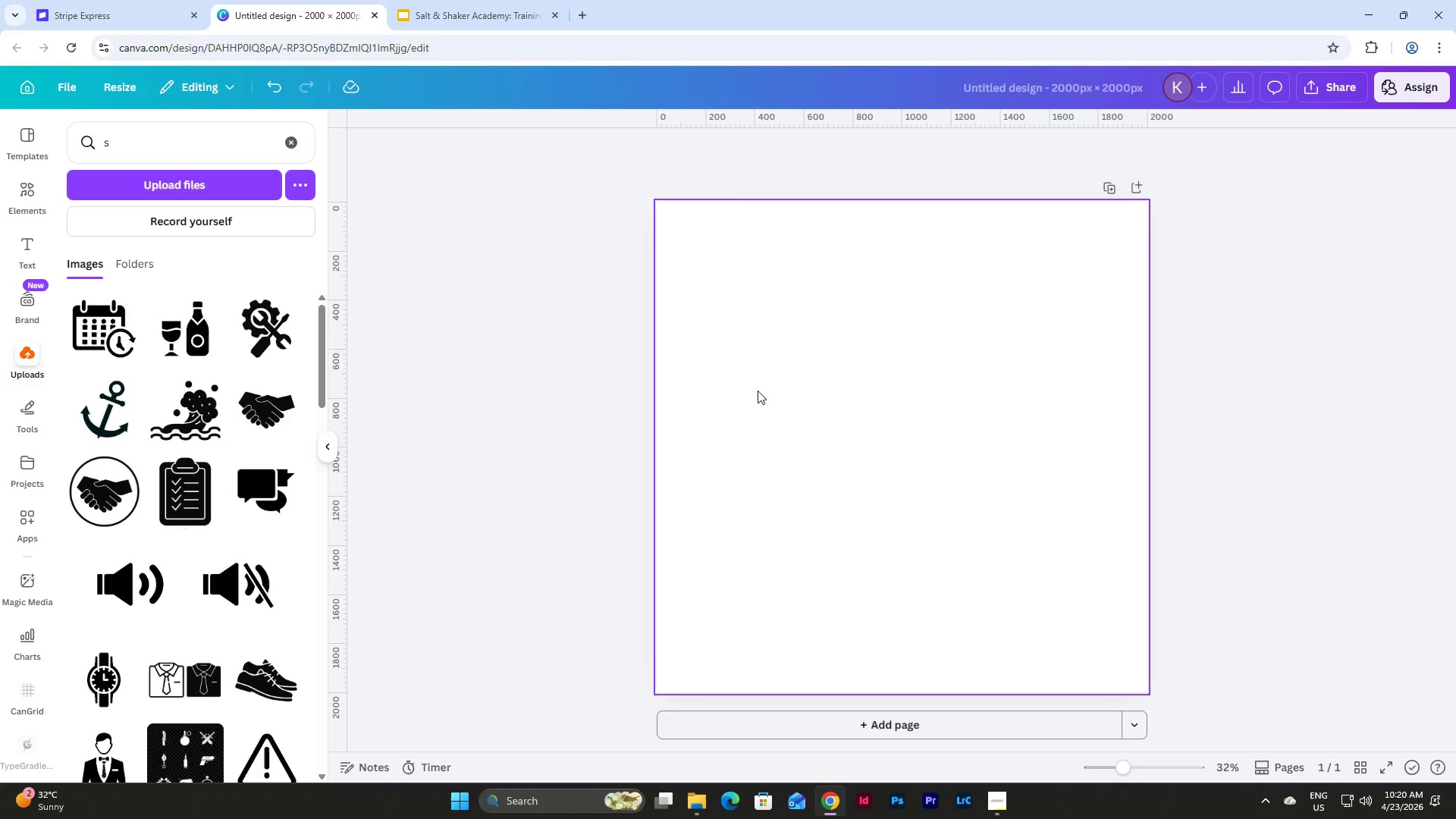 
left_click([843, 382])
 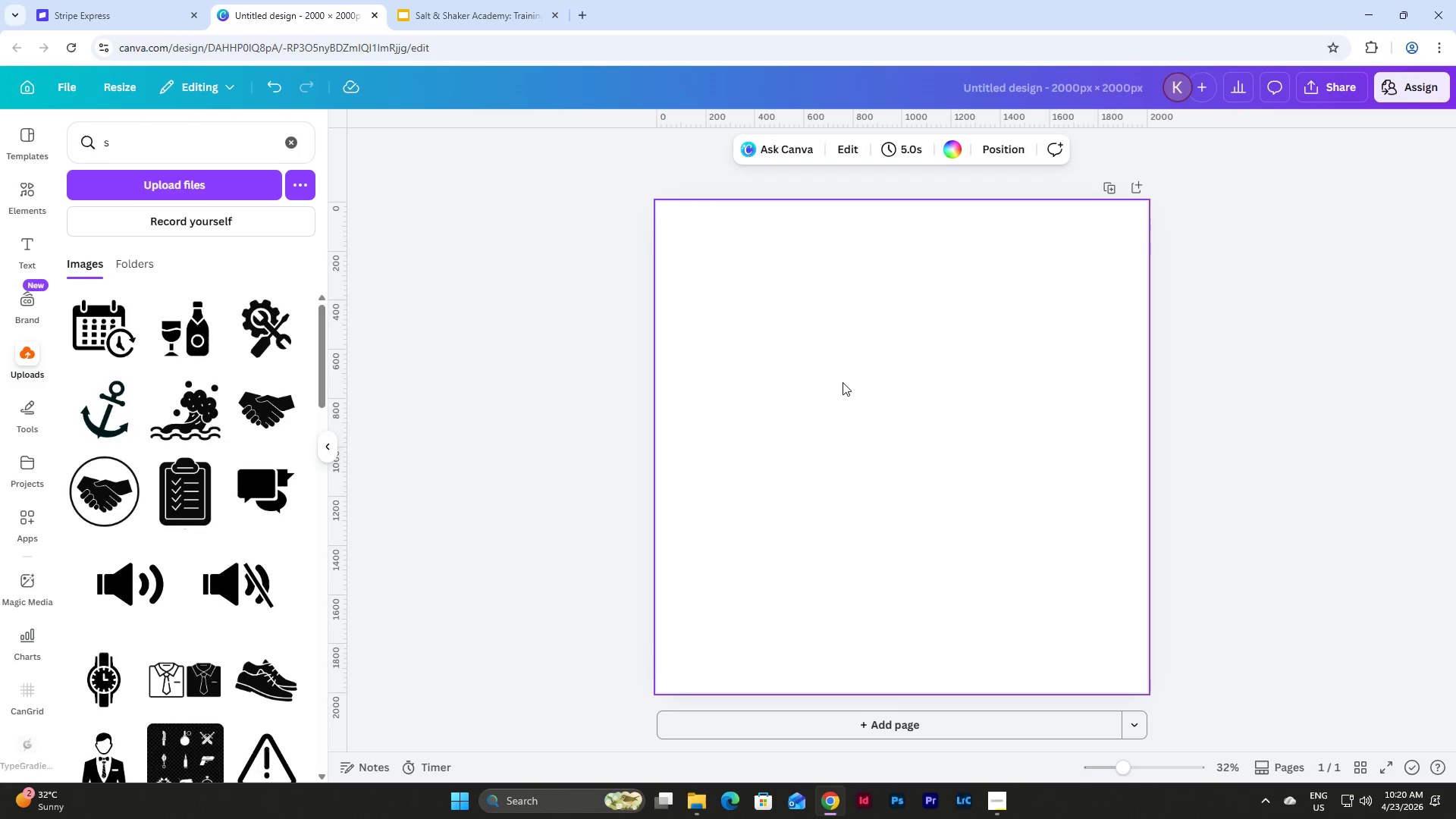 
key(Control+V)
 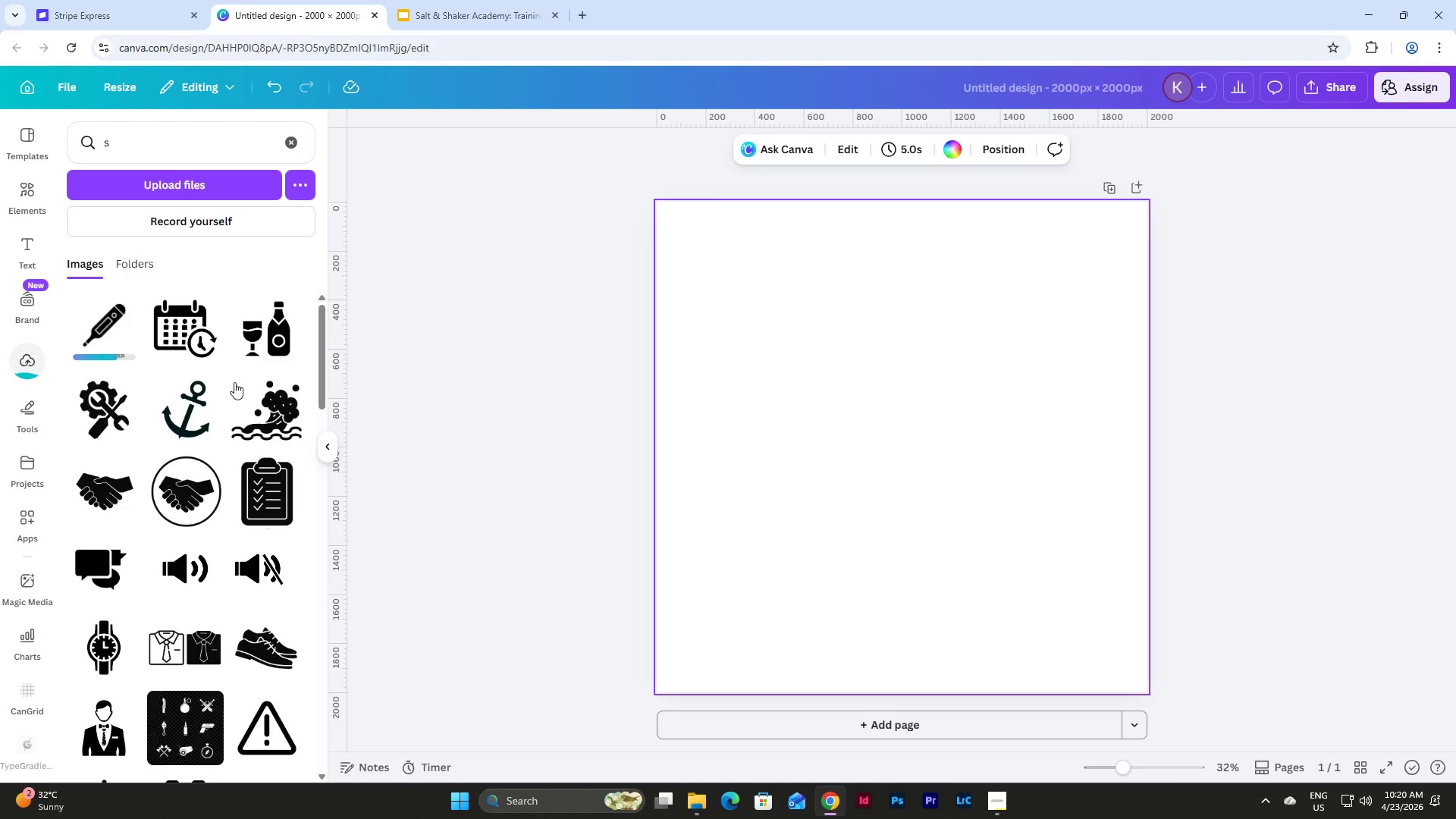 
left_click([105, 318])
 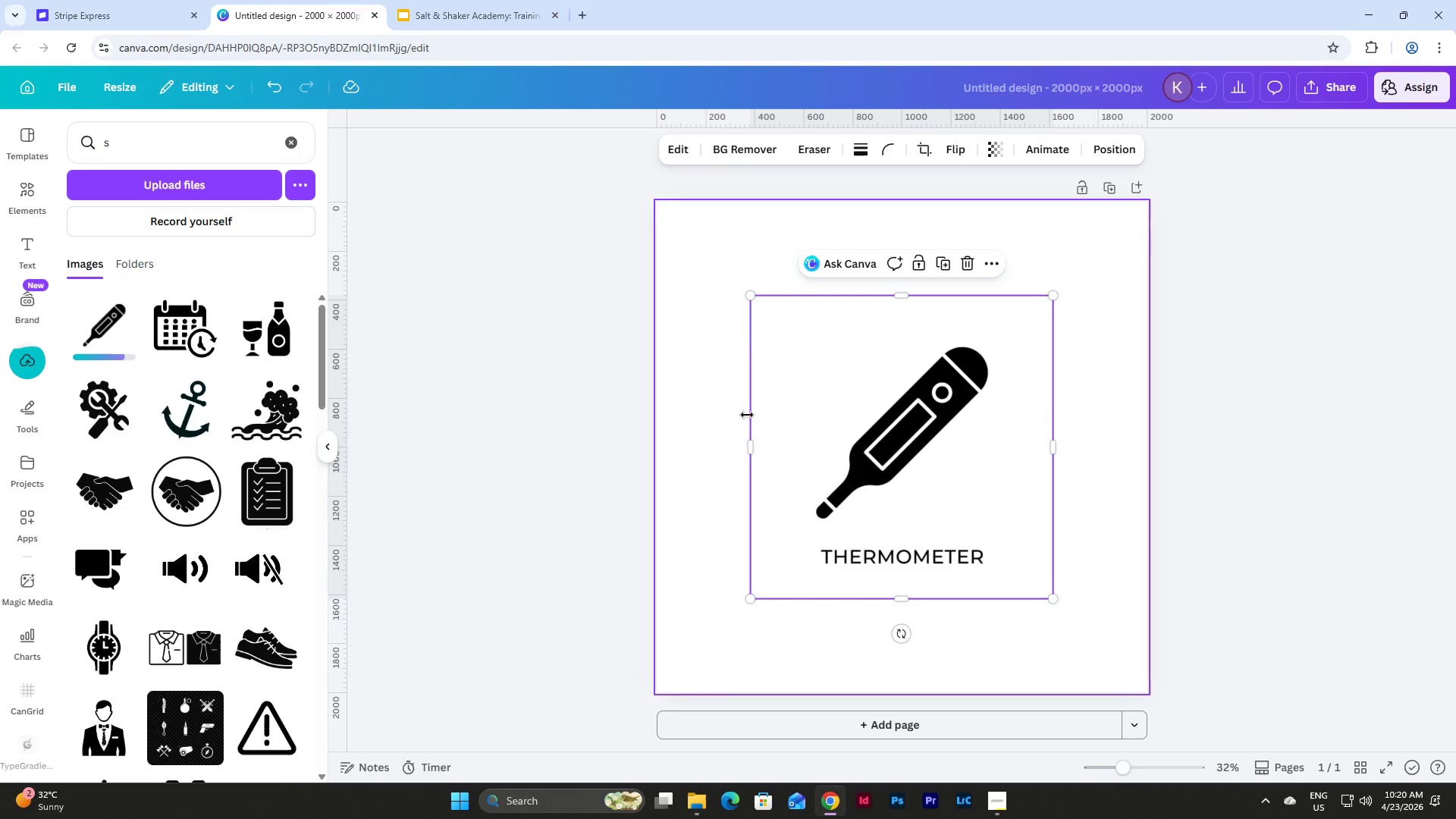 
left_click_drag(start_coordinate=[844, 441], to_coordinate=[751, 350])
 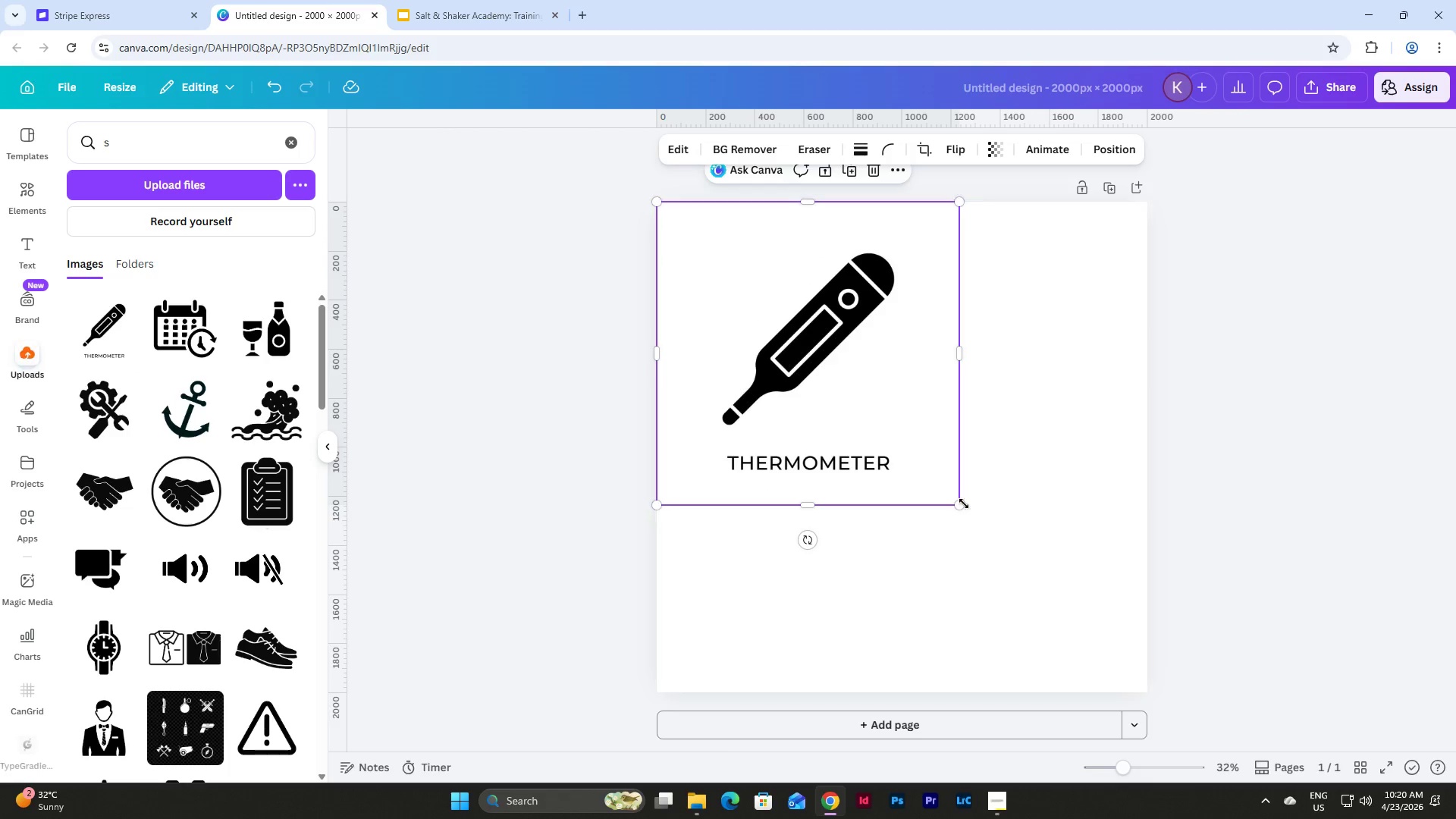 
left_click_drag(start_coordinate=[962, 503], to_coordinate=[1143, 694])
 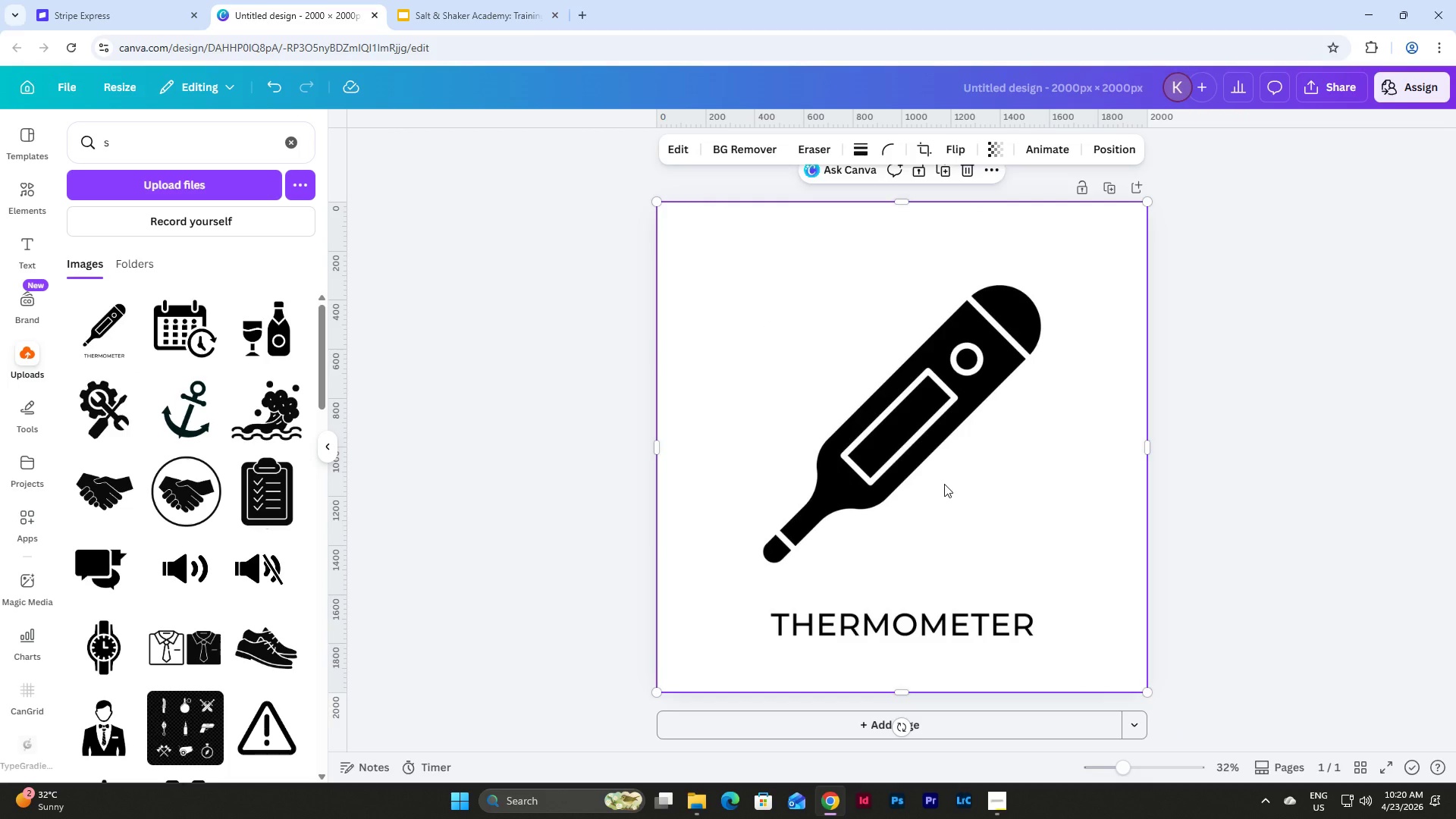 
double_click([944, 484])
 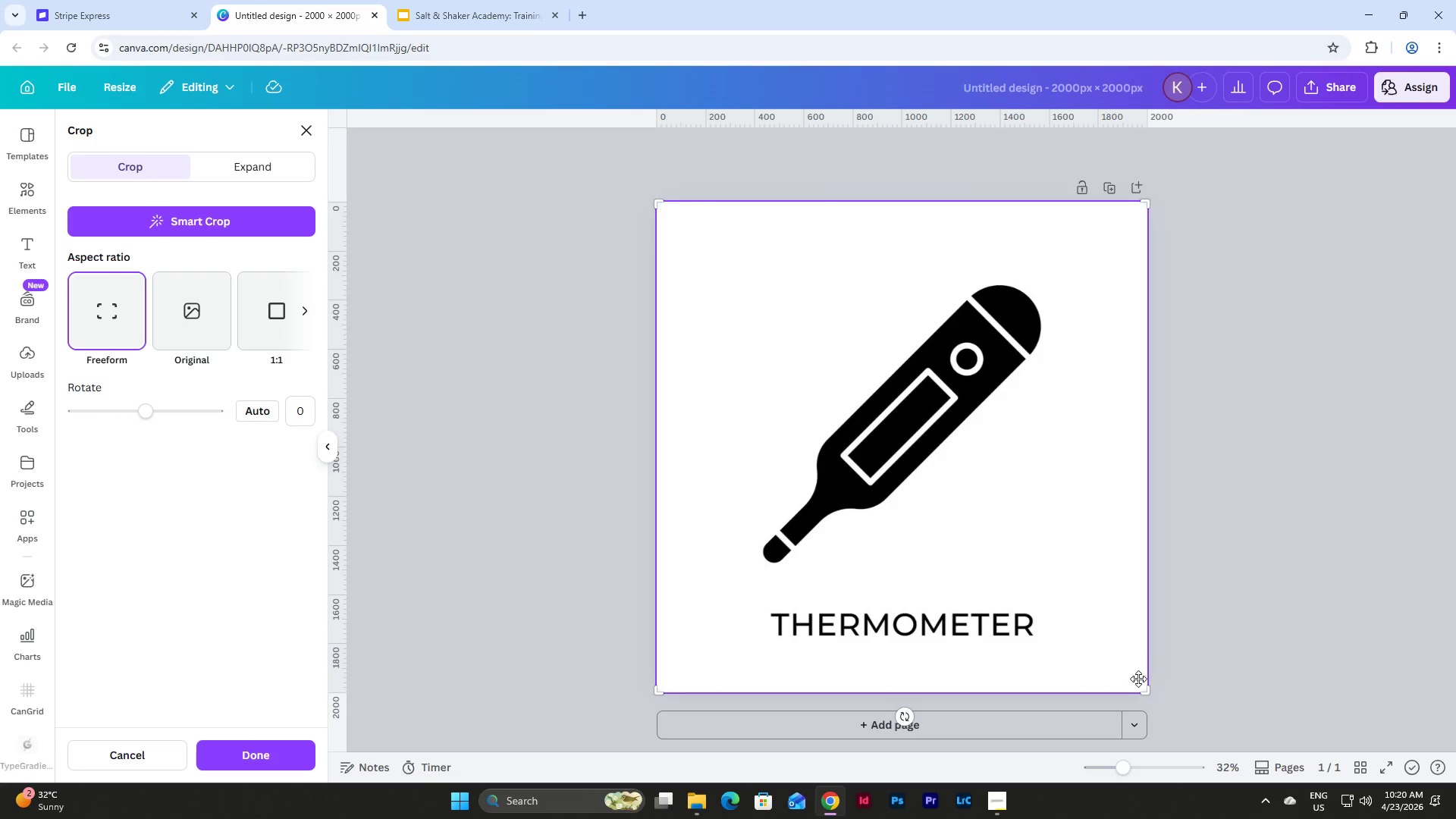 
left_click_drag(start_coordinate=[1151, 690], to_coordinate=[1060, 579])
 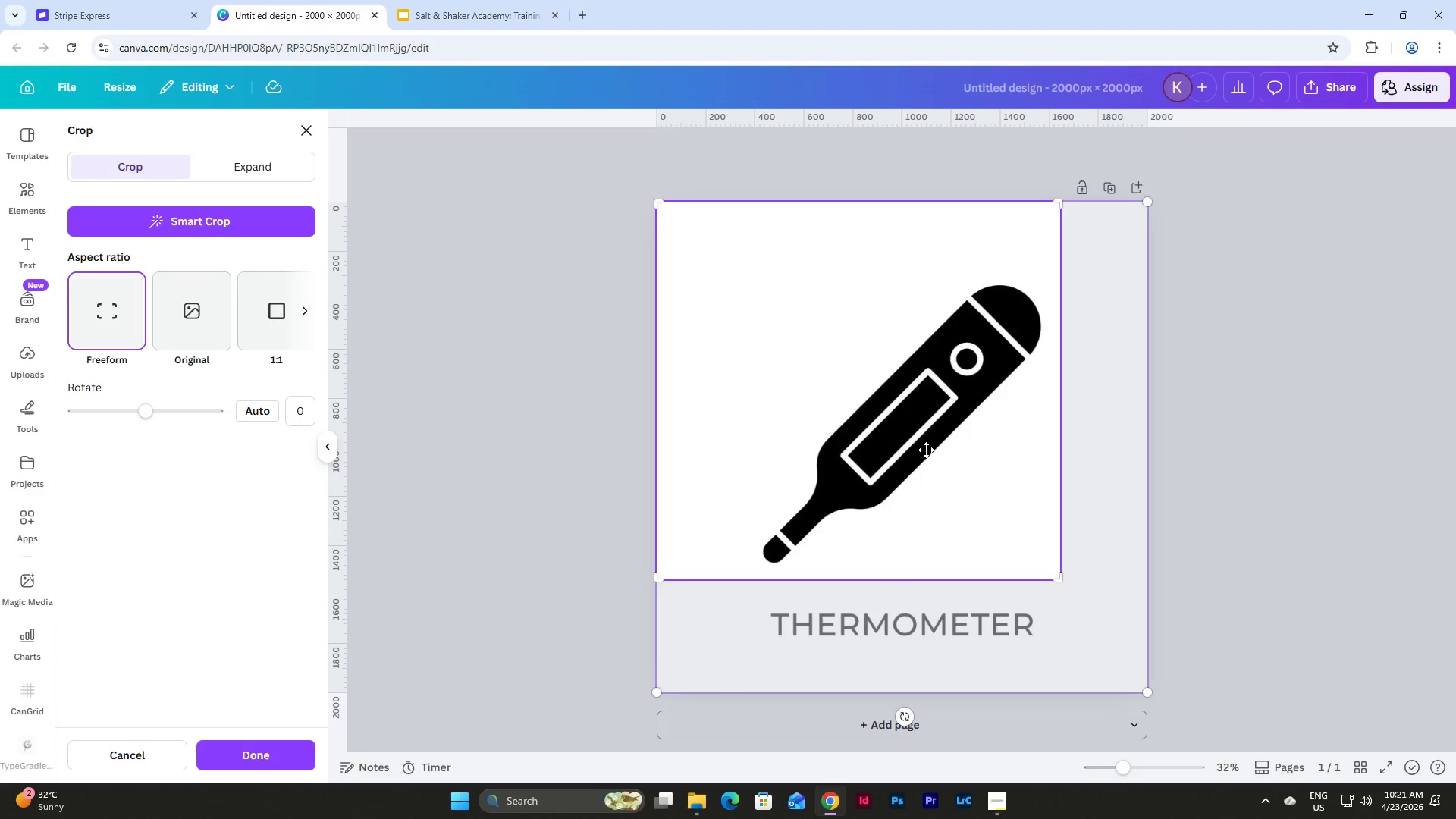 
left_click_drag(start_coordinate=[925, 449], to_coordinate=[867, 421])
 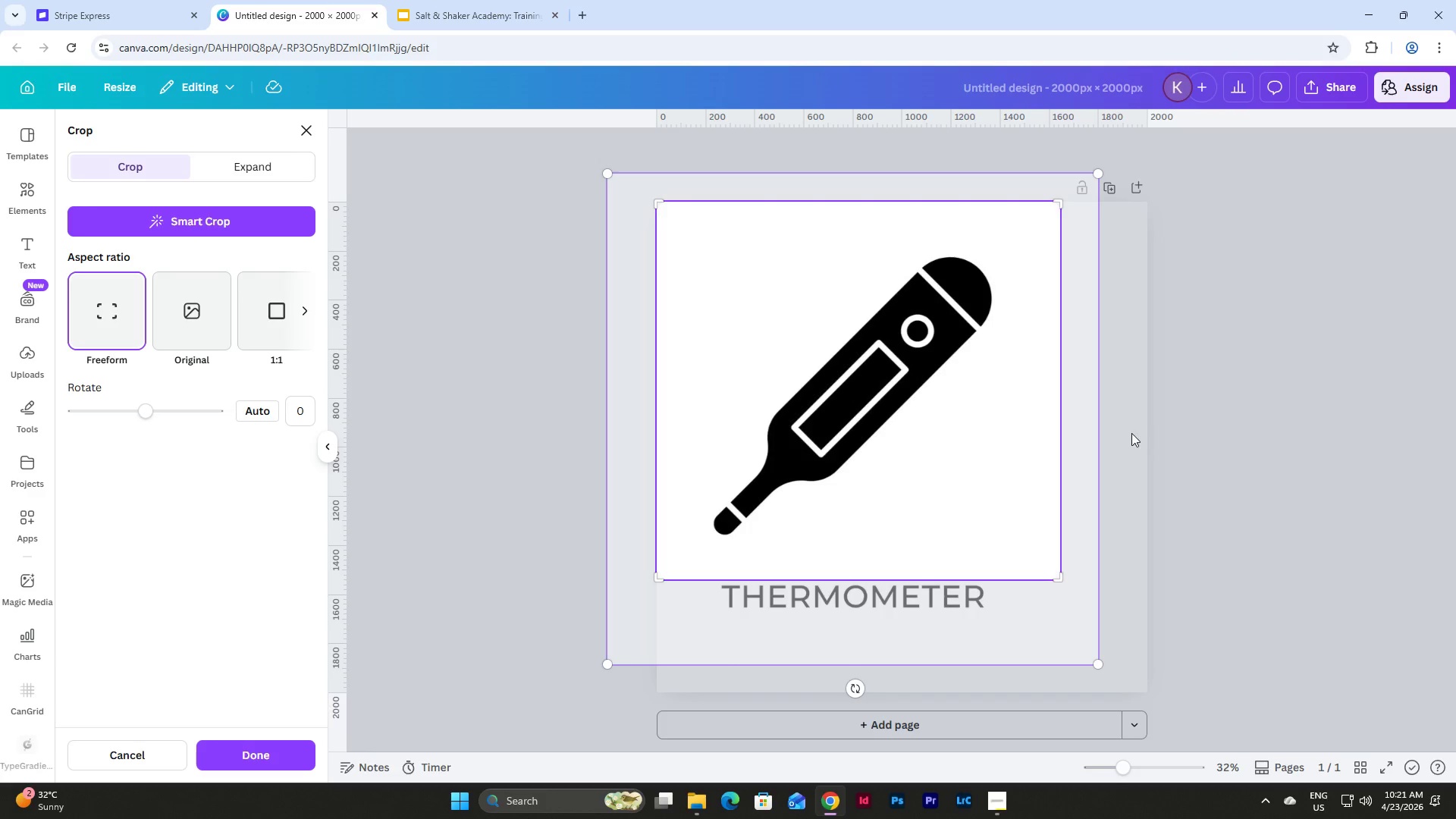 
left_click([1116, 433])
 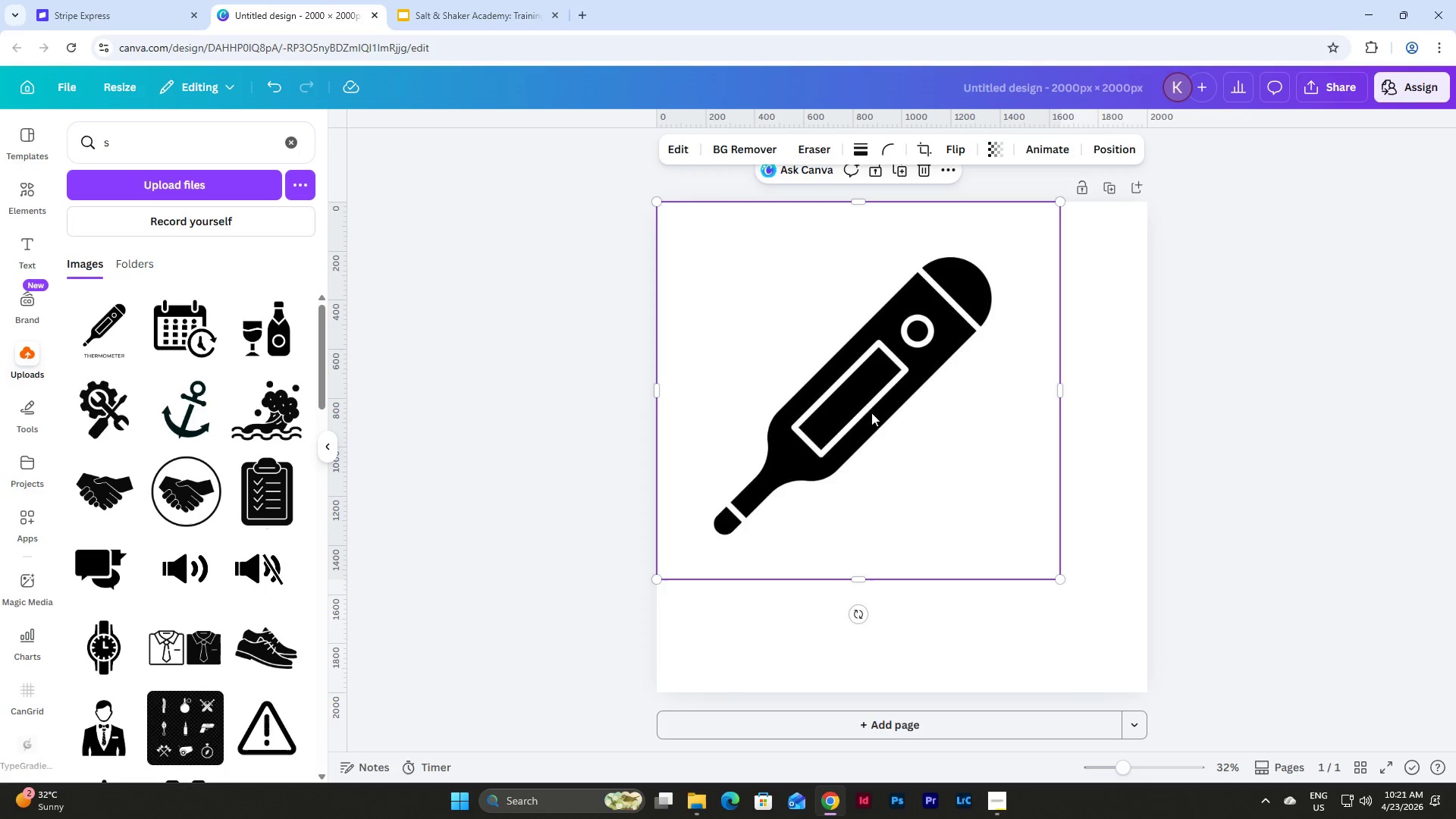 
wait(5.09)
 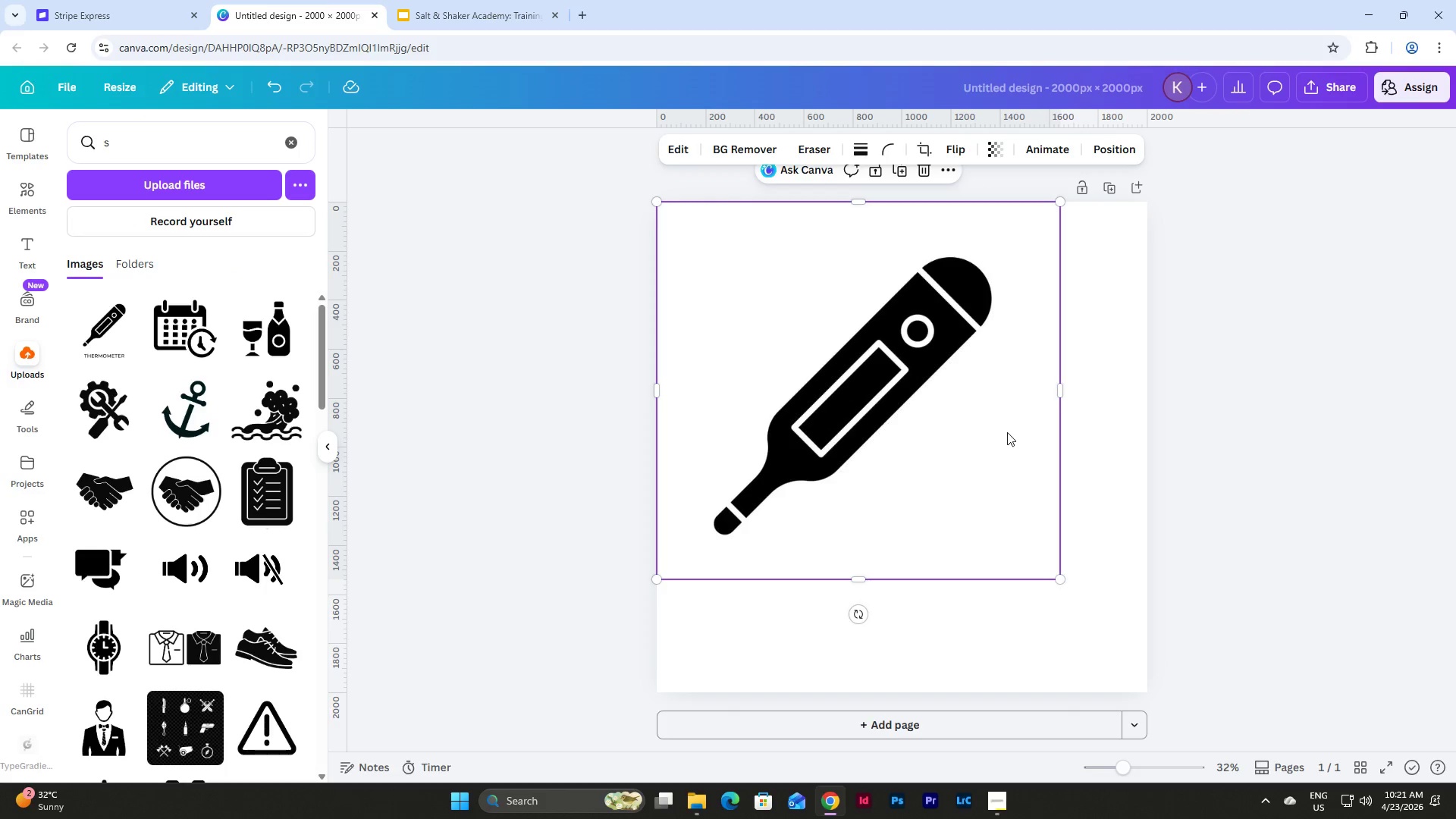 
left_click_drag(start_coordinate=[863, 380], to_coordinate=[865, 384])
 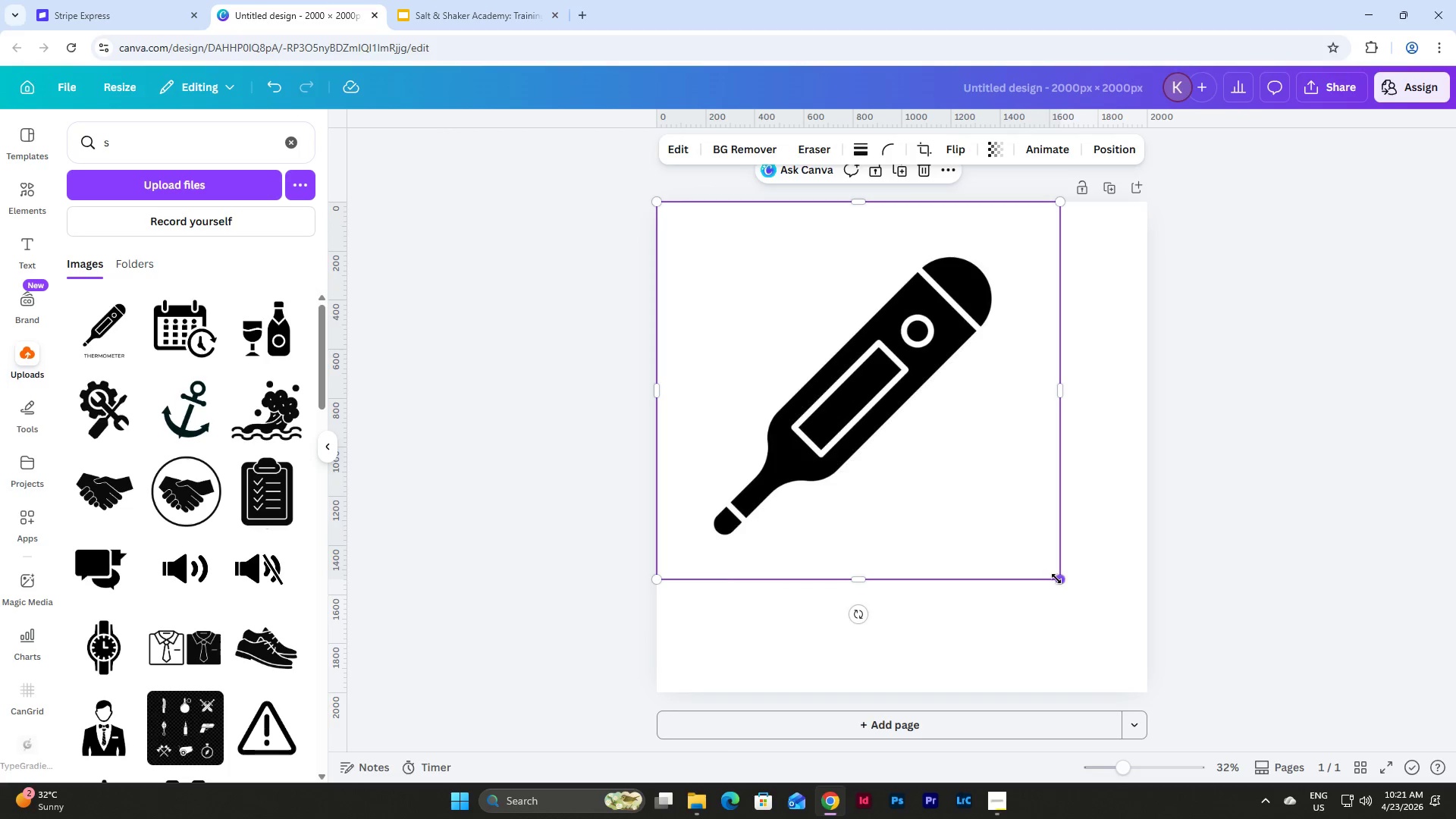 
left_click_drag(start_coordinate=[1056, 579], to_coordinate=[1151, 717])
 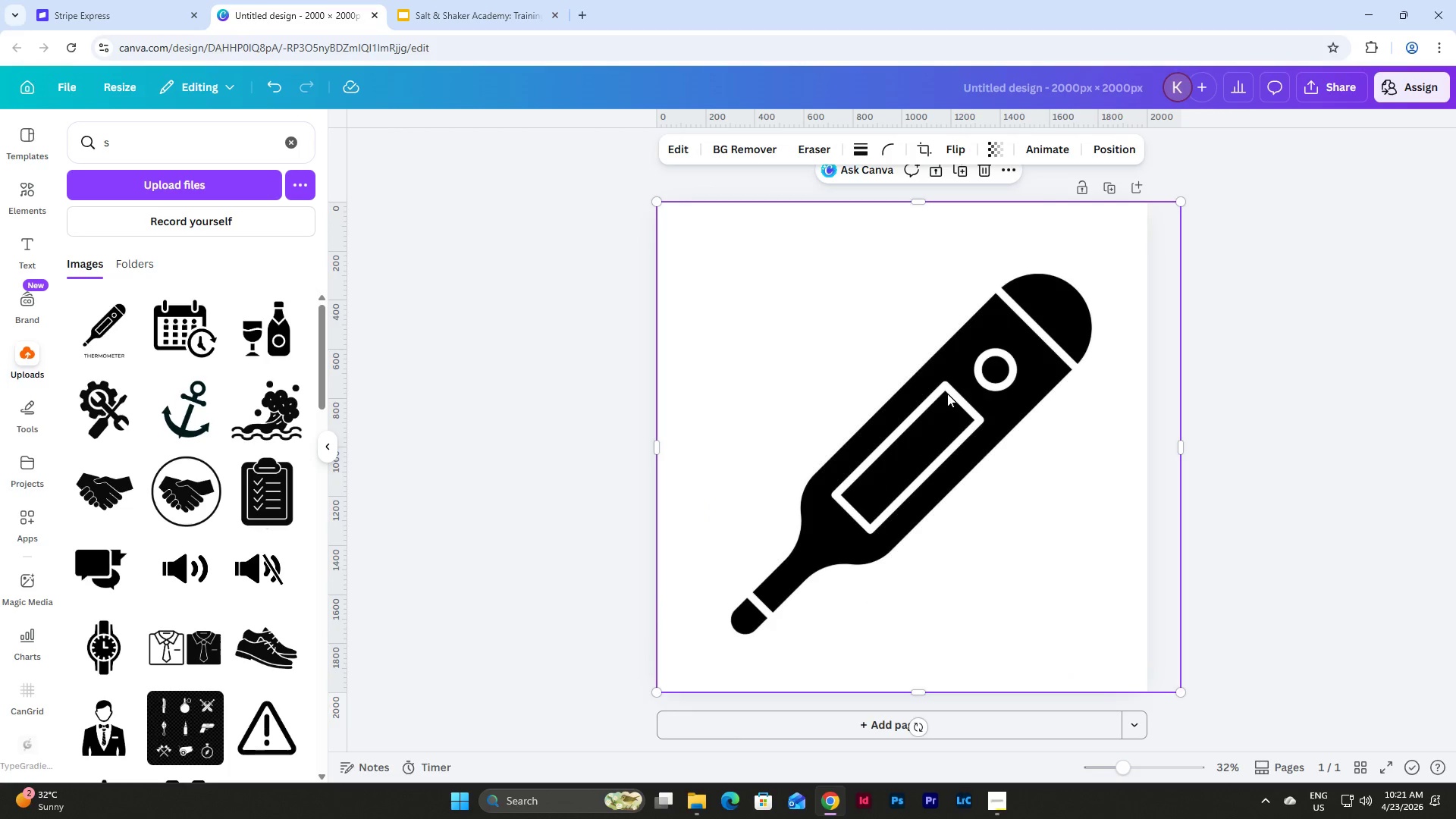 
left_click_drag(start_coordinate=[947, 394], to_coordinate=[926, 392])
 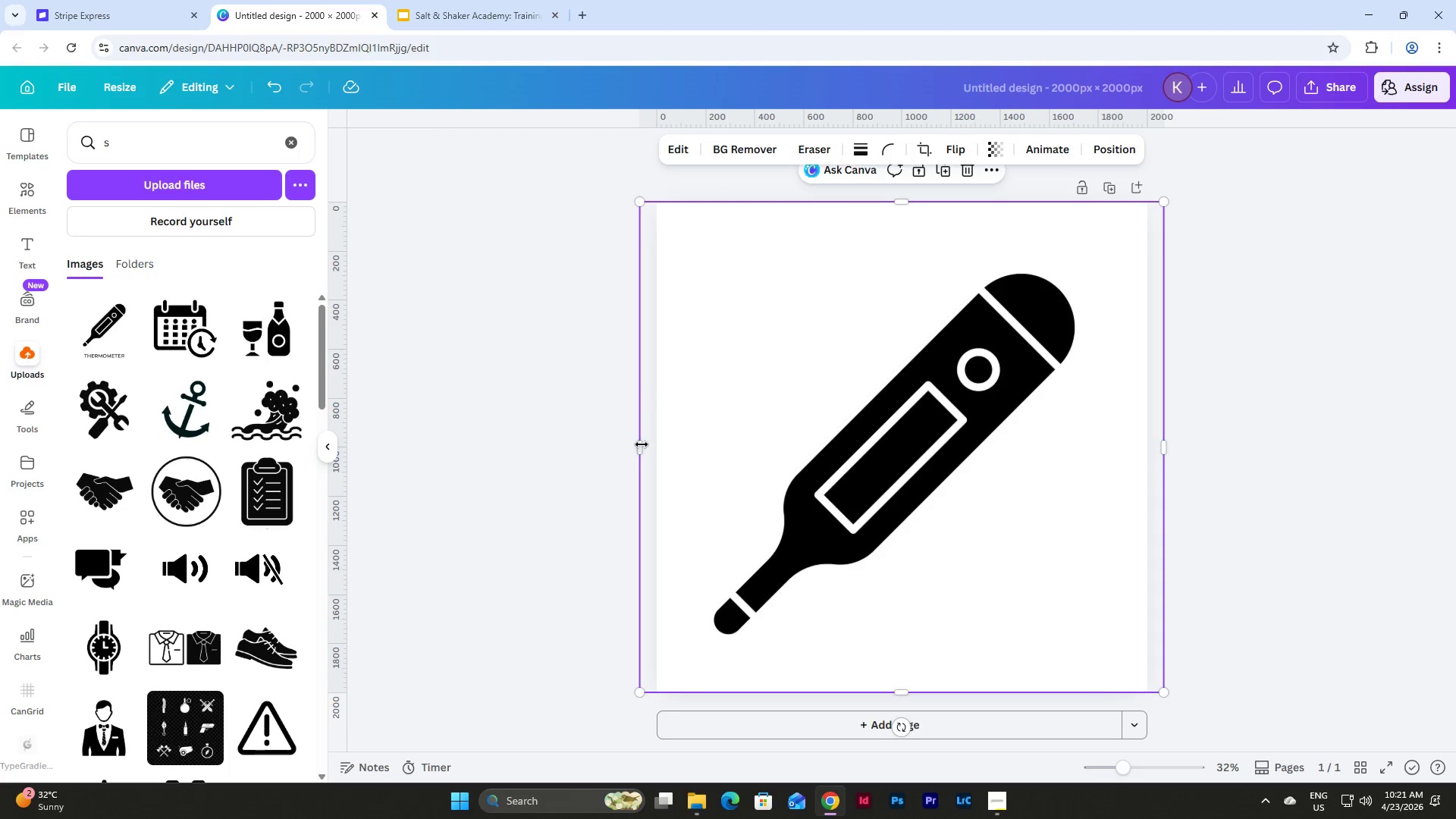 
left_click_drag(start_coordinate=[640, 444], to_coordinate=[656, 452])
 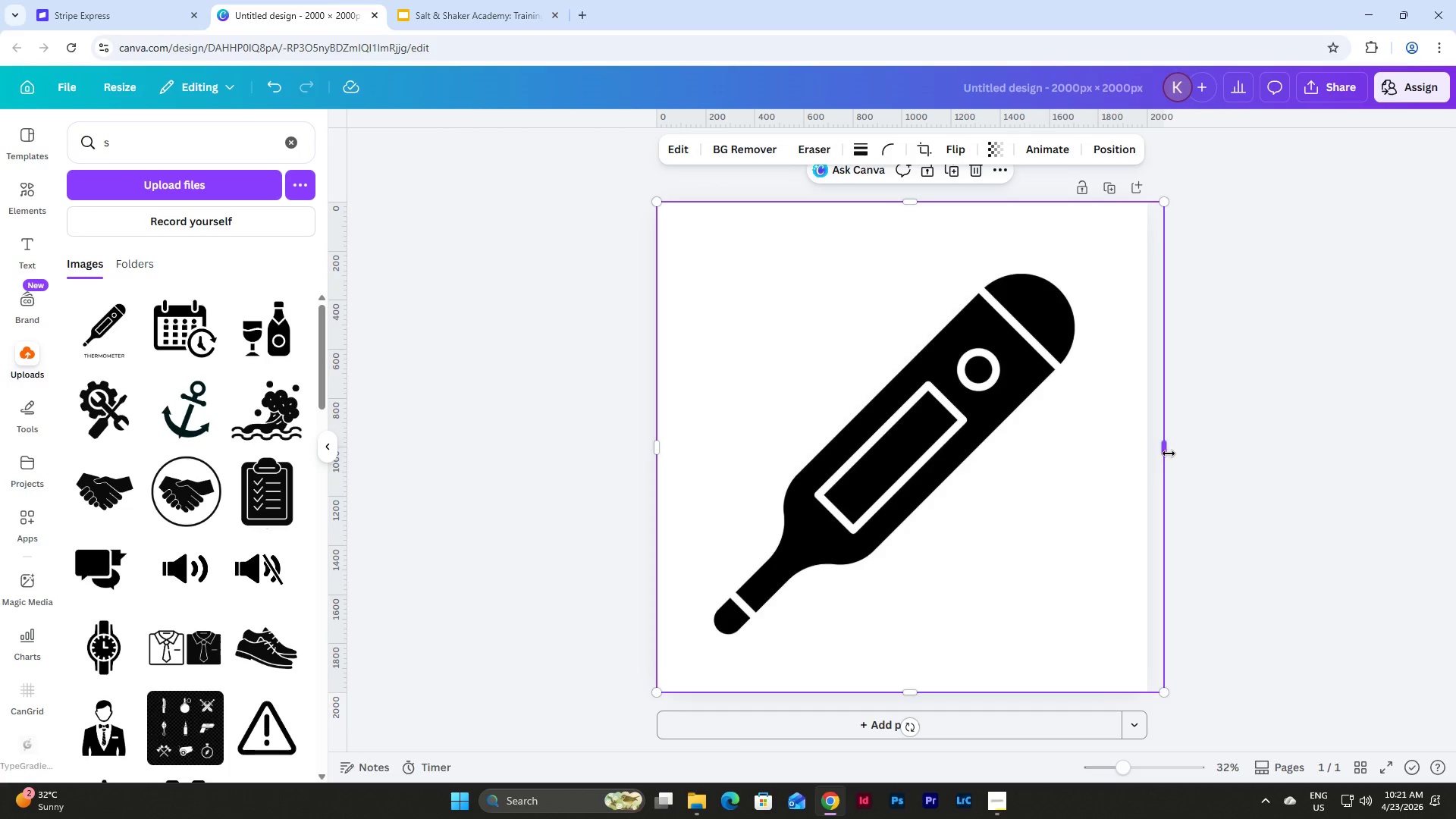 
left_click_drag(start_coordinate=[1169, 453], to_coordinate=[1147, 456])
 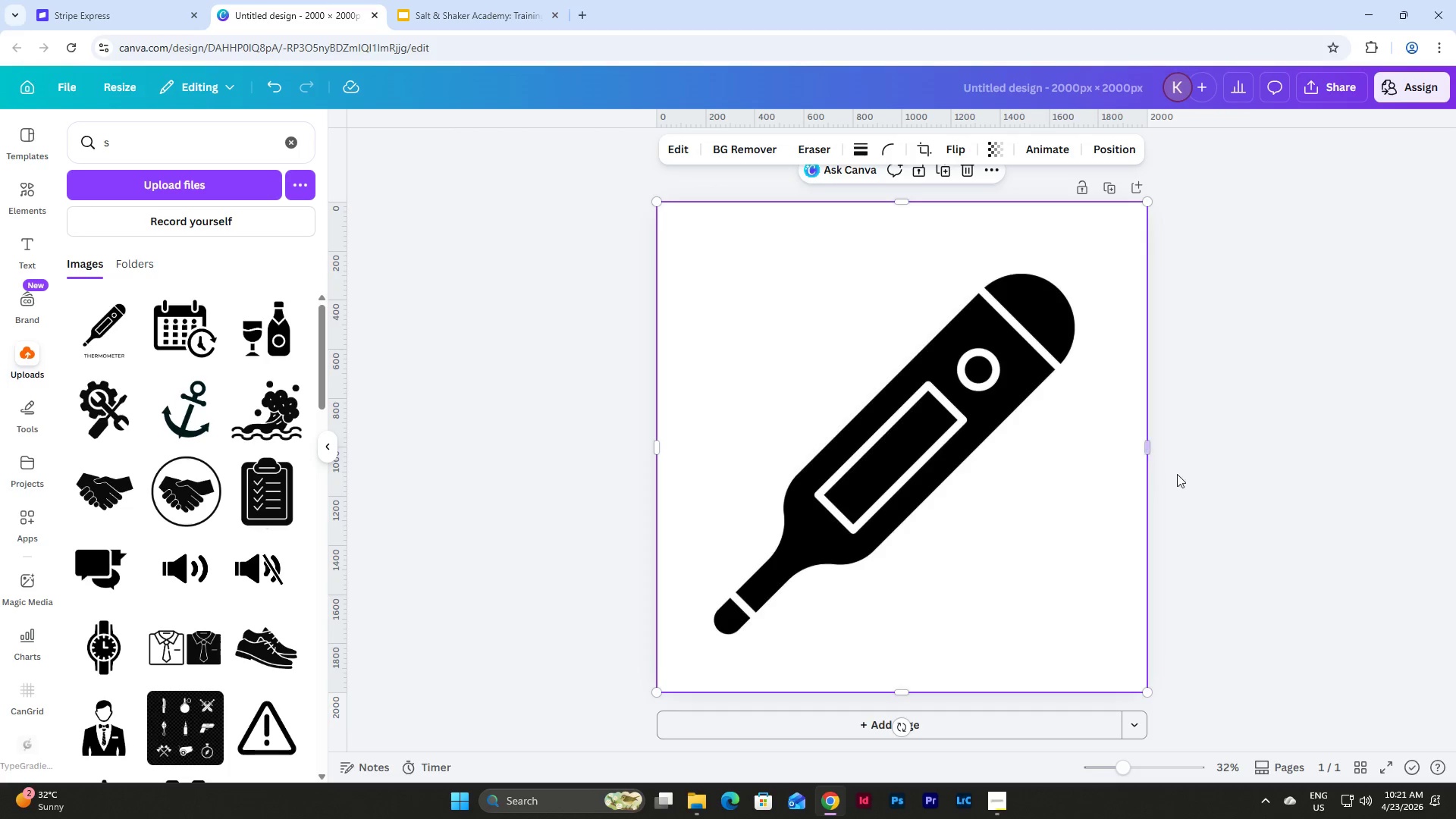 
left_click([1183, 479])
 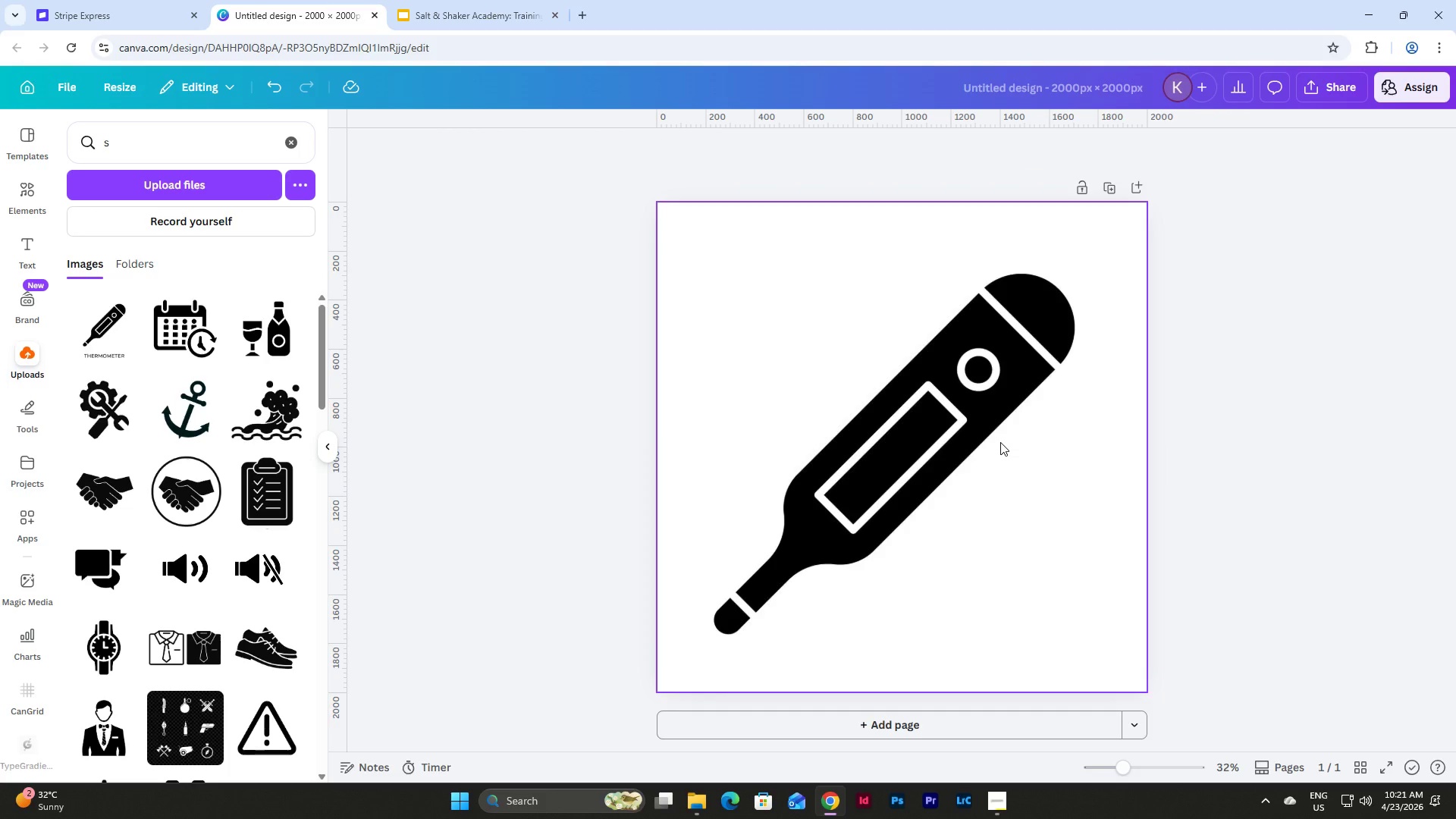 
double_click([1000, 442])
 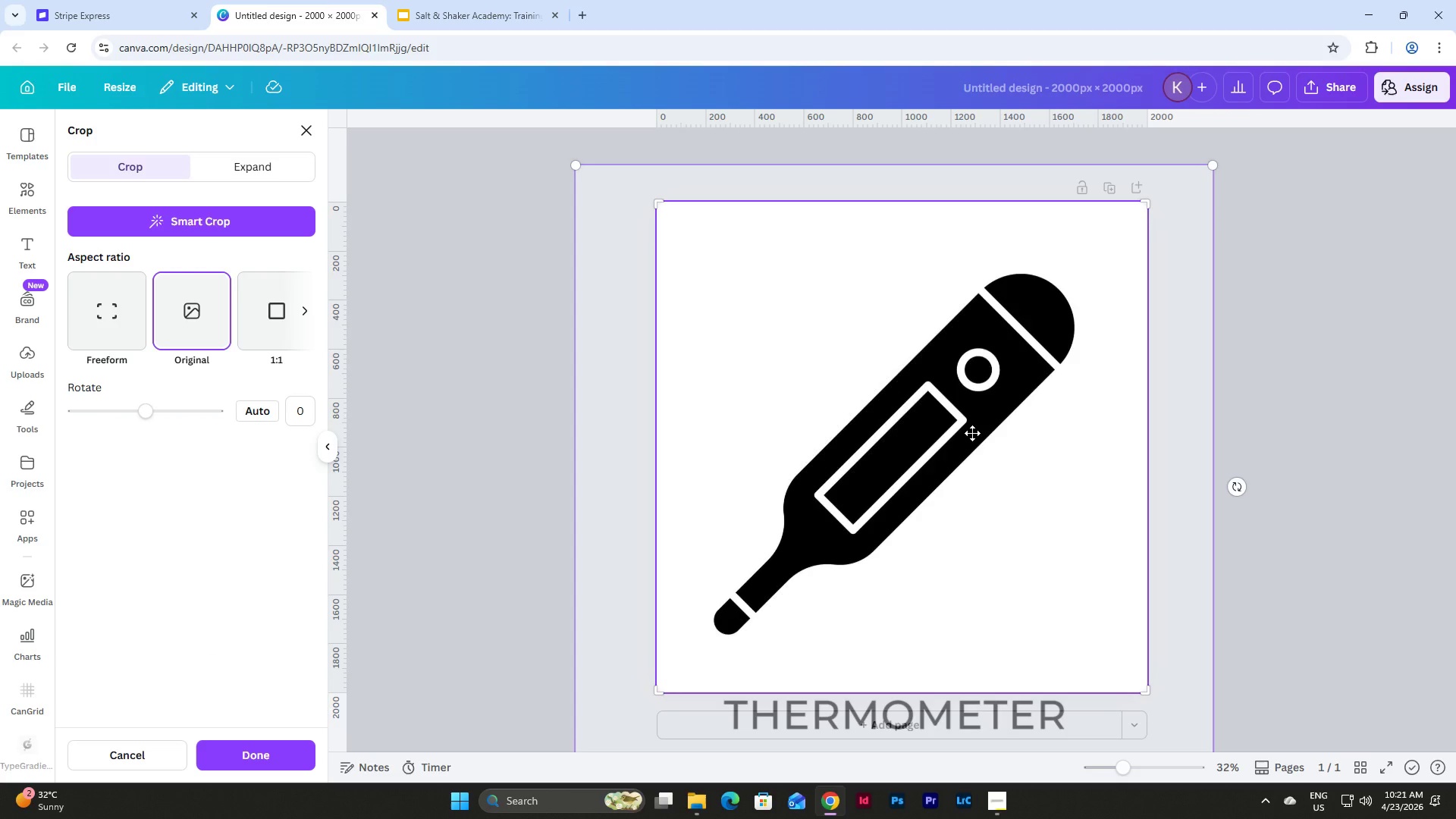 
left_click_drag(start_coordinate=[972, 433], to_coordinate=[973, 422])
 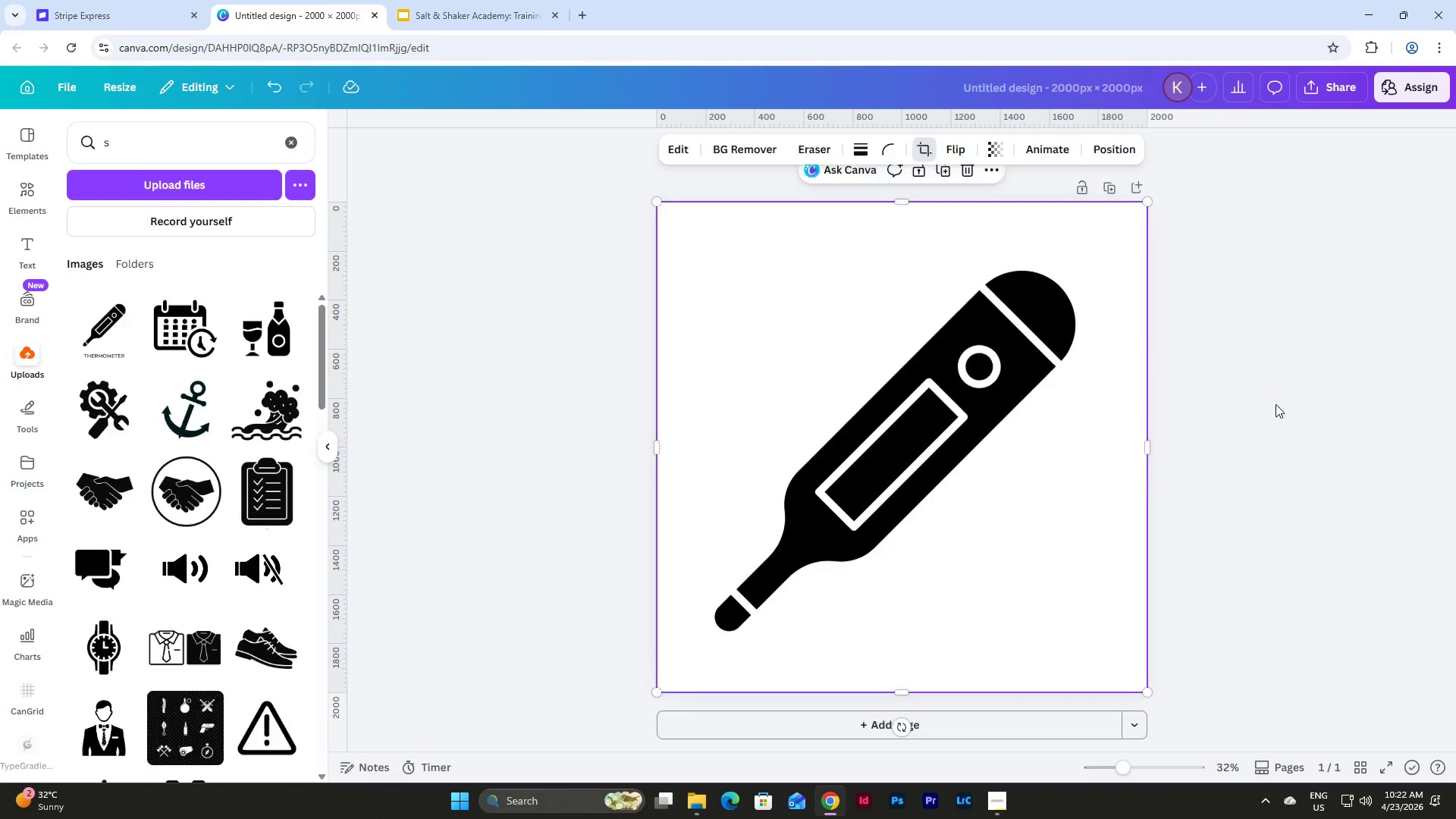 
double_click([898, 375])
 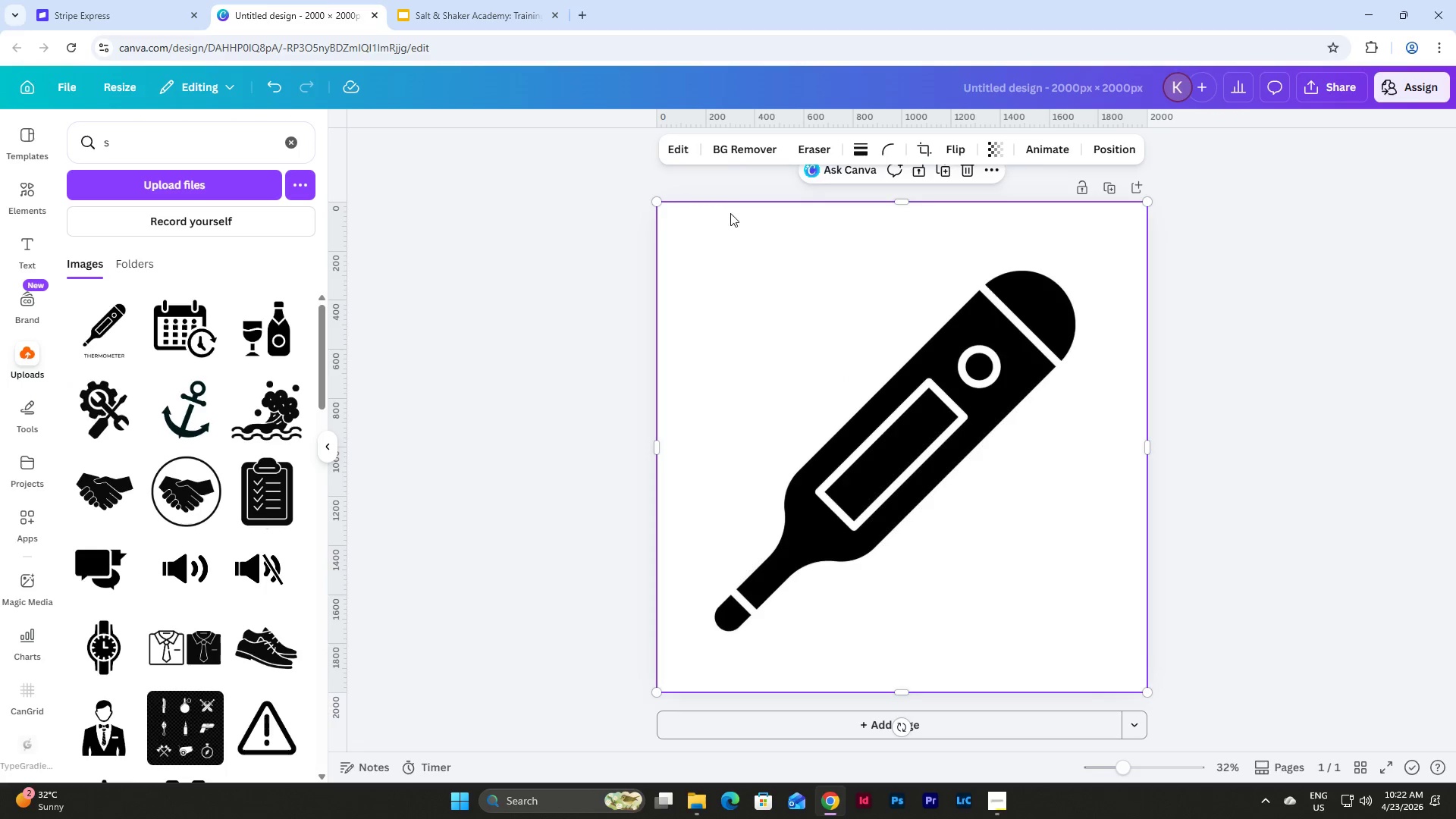 
left_click([752, 154])
 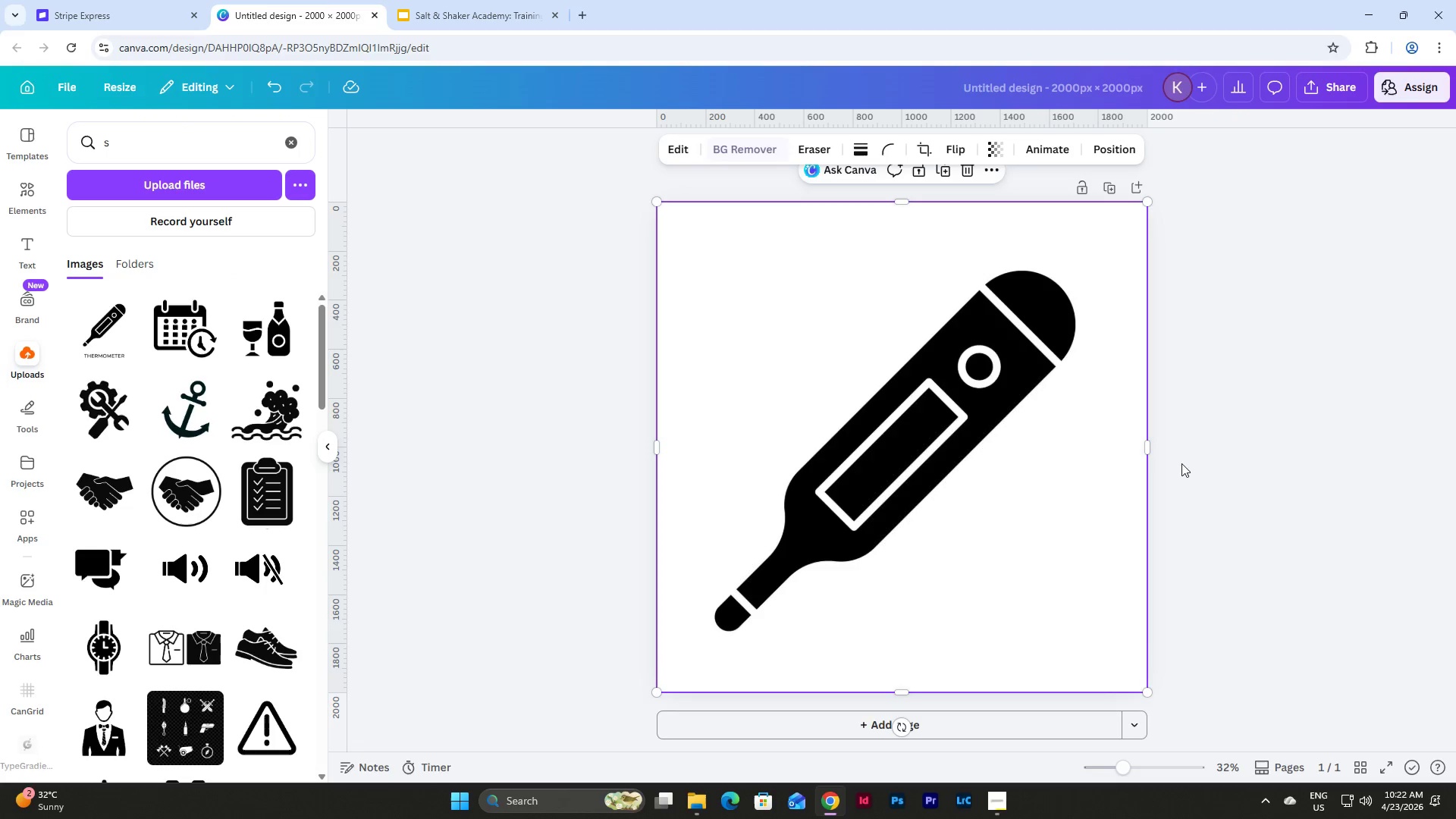 
left_click([1327, 93])
 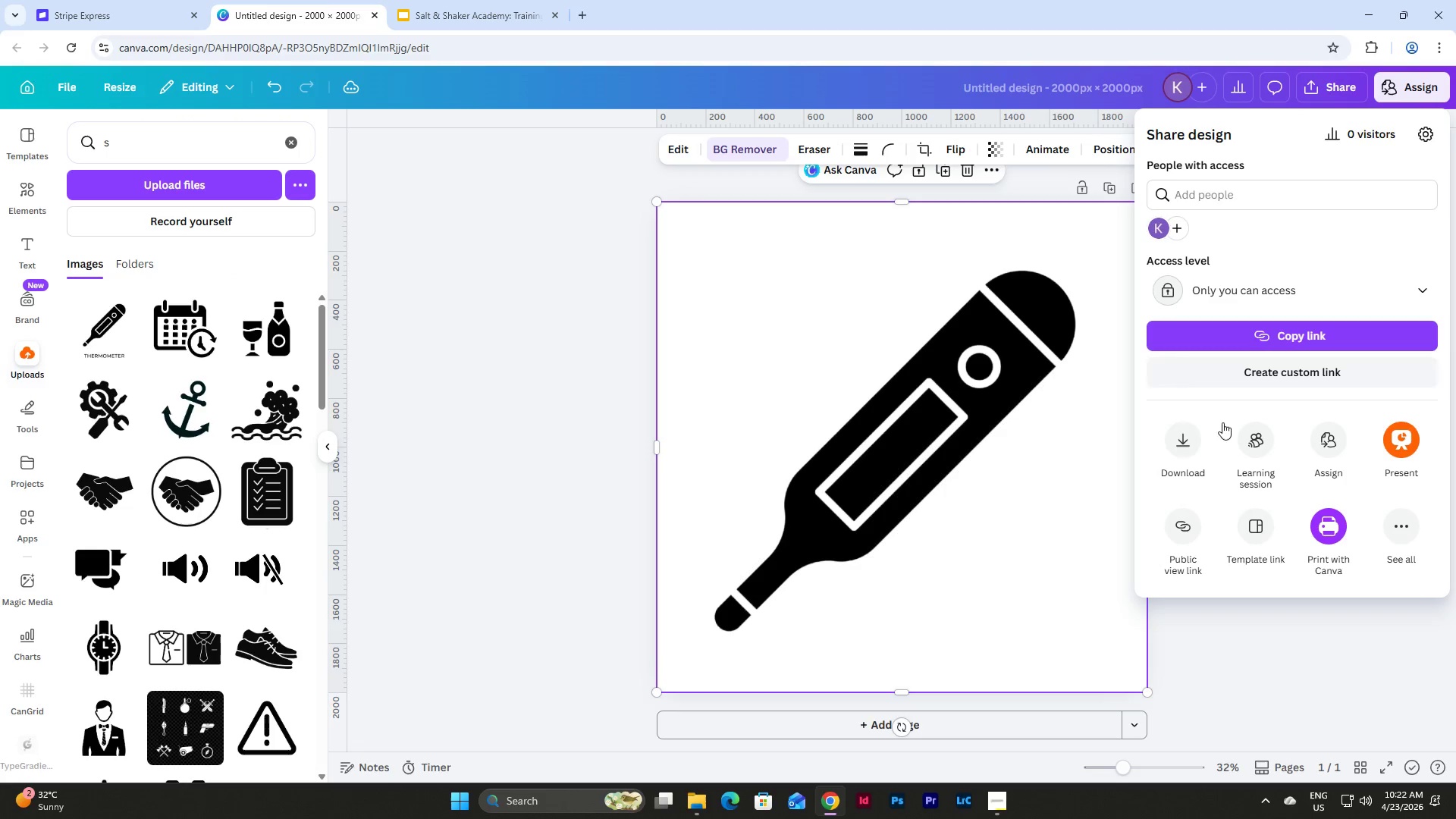 
left_click([1185, 437])
 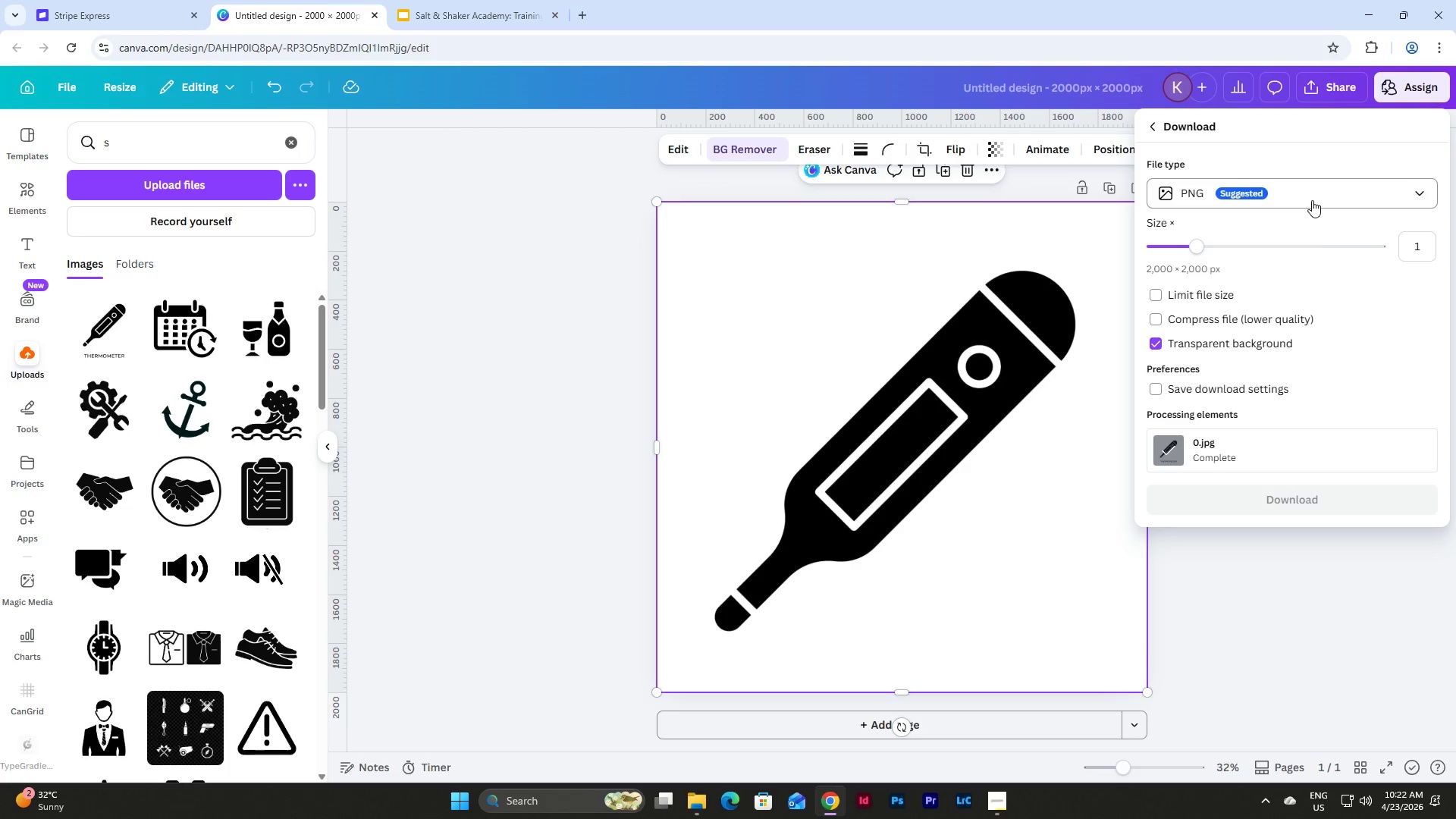 
left_click([1342, 188])
 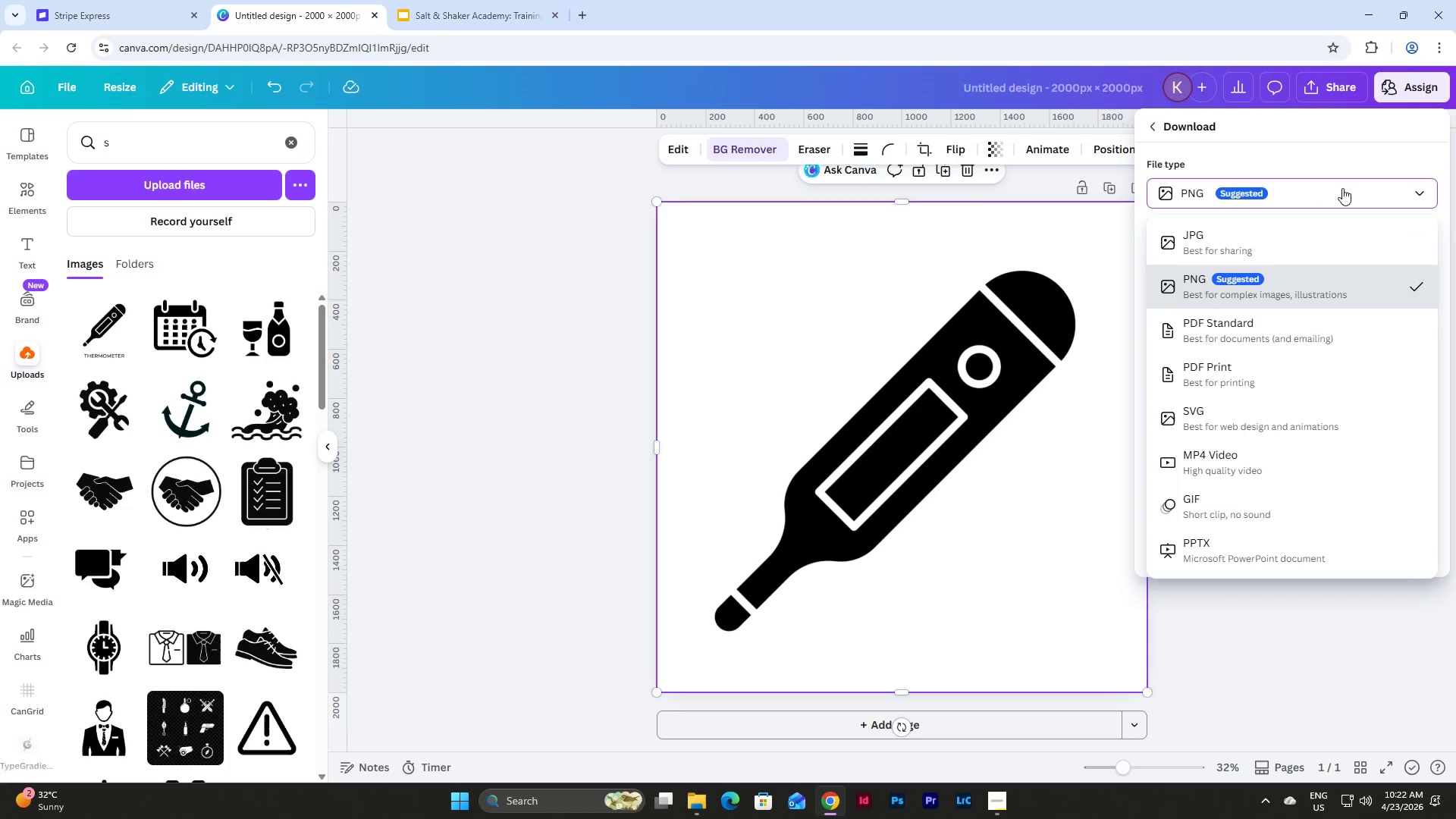 
left_click([1342, 188])
 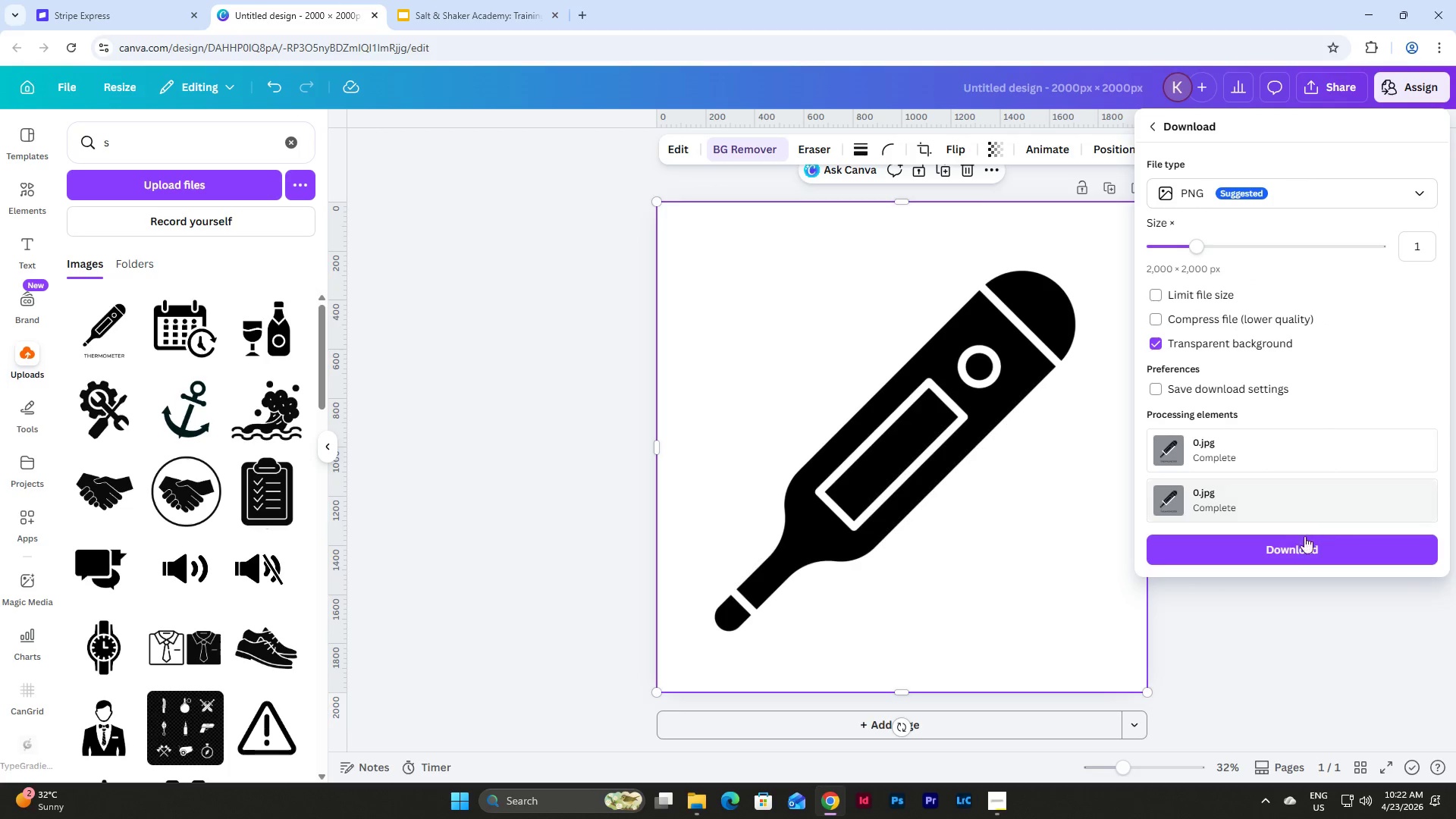 
left_click([1292, 549])
 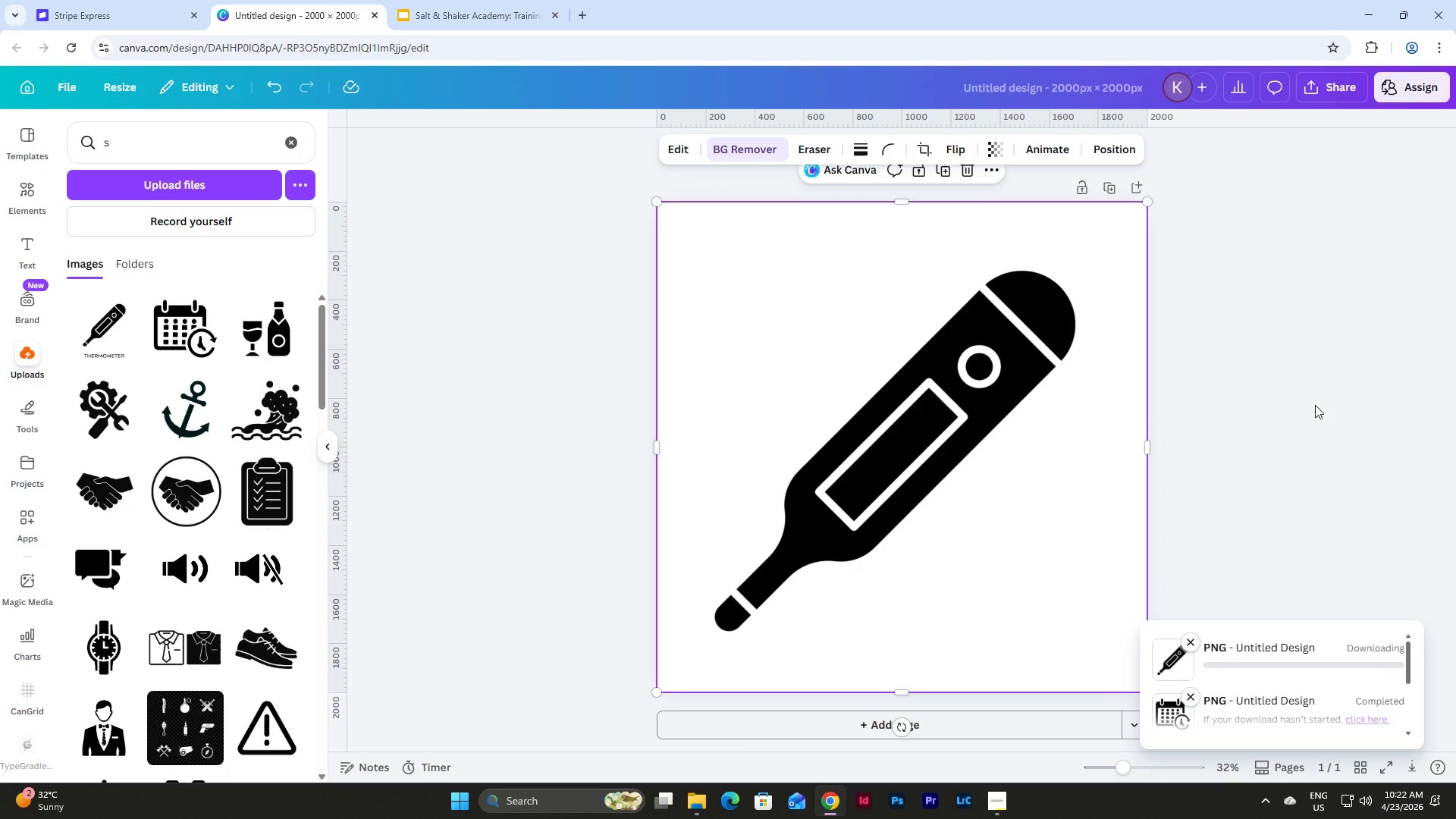 
scroll: coordinate [1249, 454], scroll_direction: up, amount: 5.0
 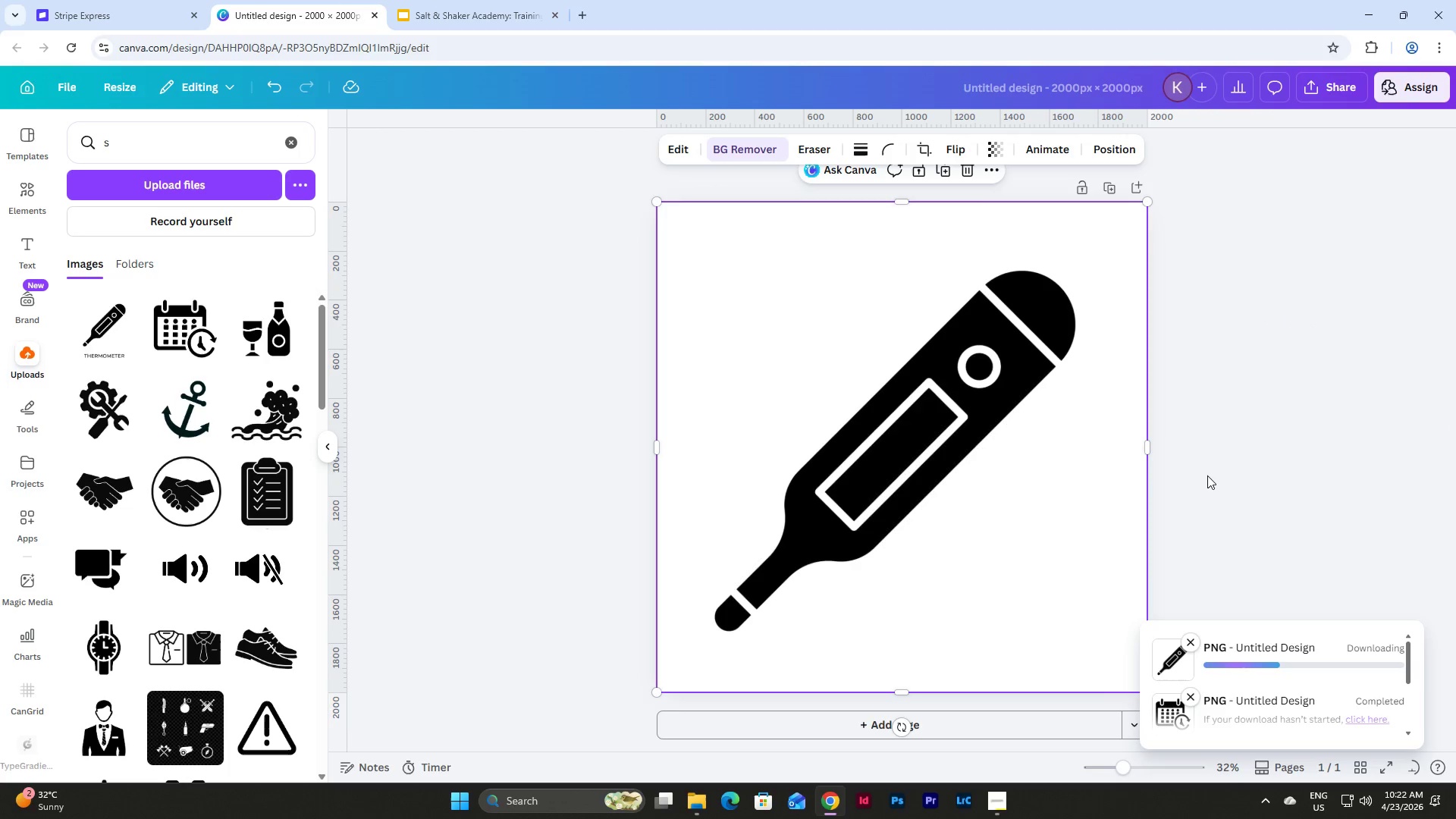 
mouse_move([1173, 423])
 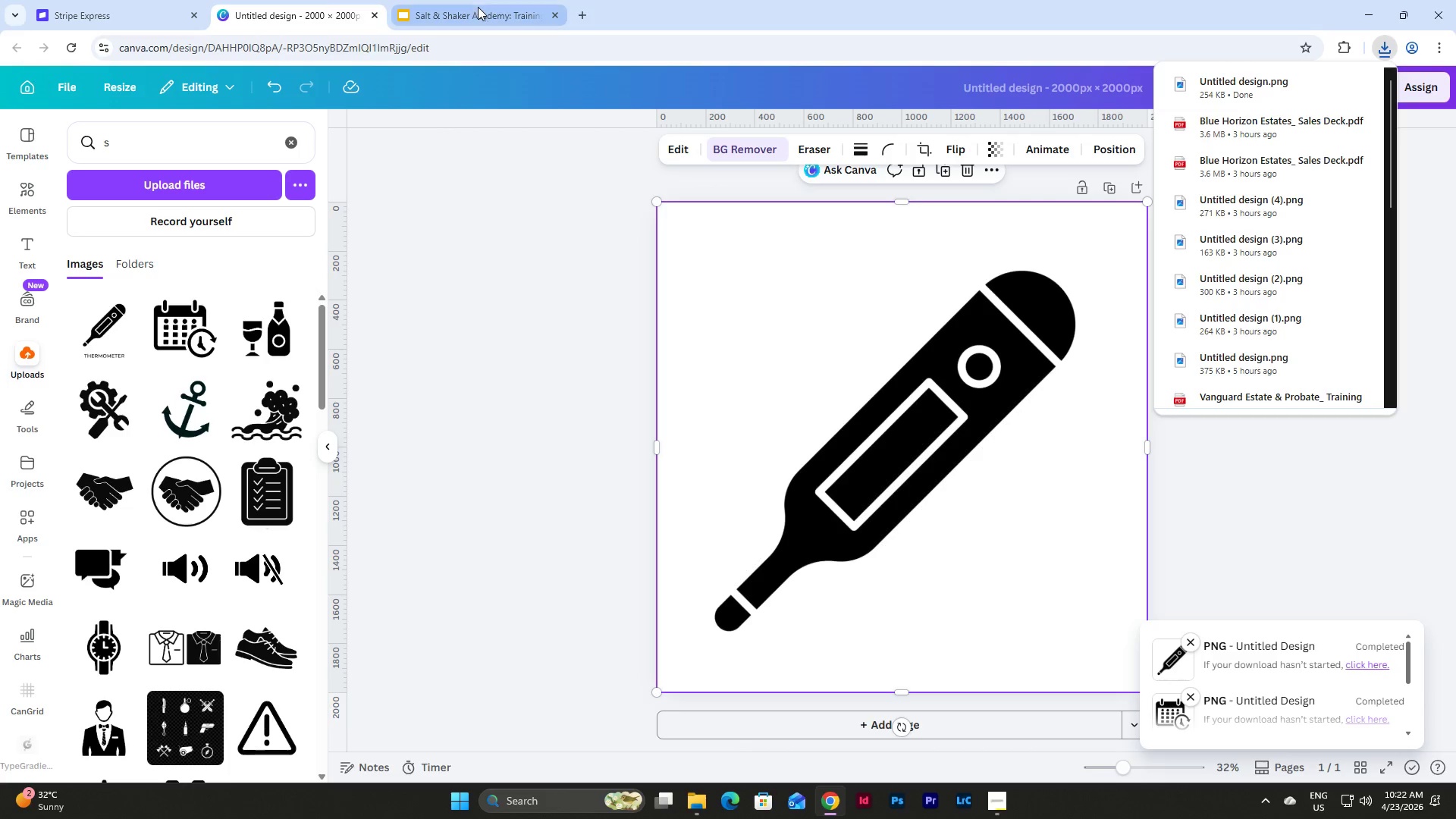 
left_click([478, 7])
 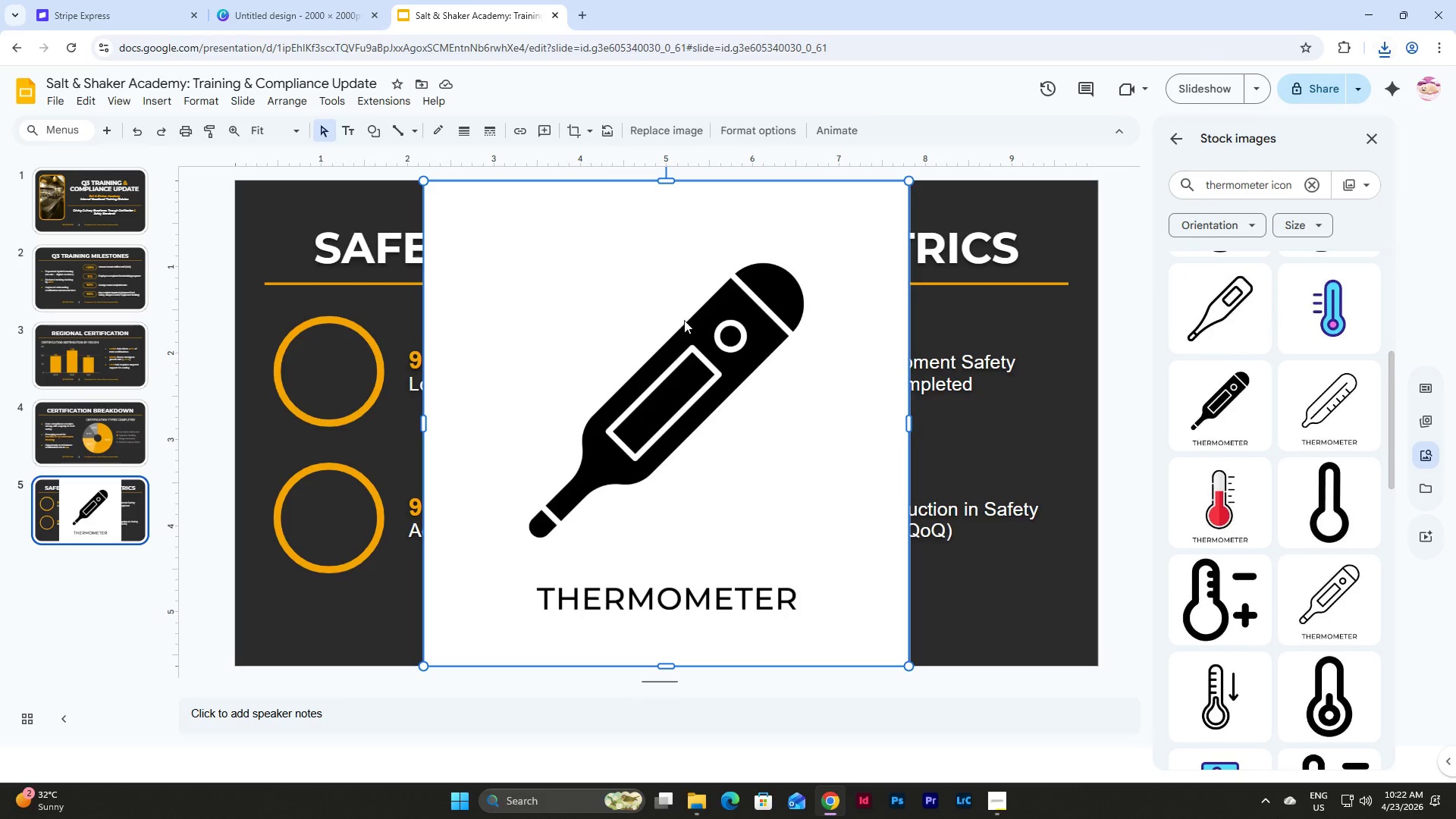 
left_click([730, 434])
 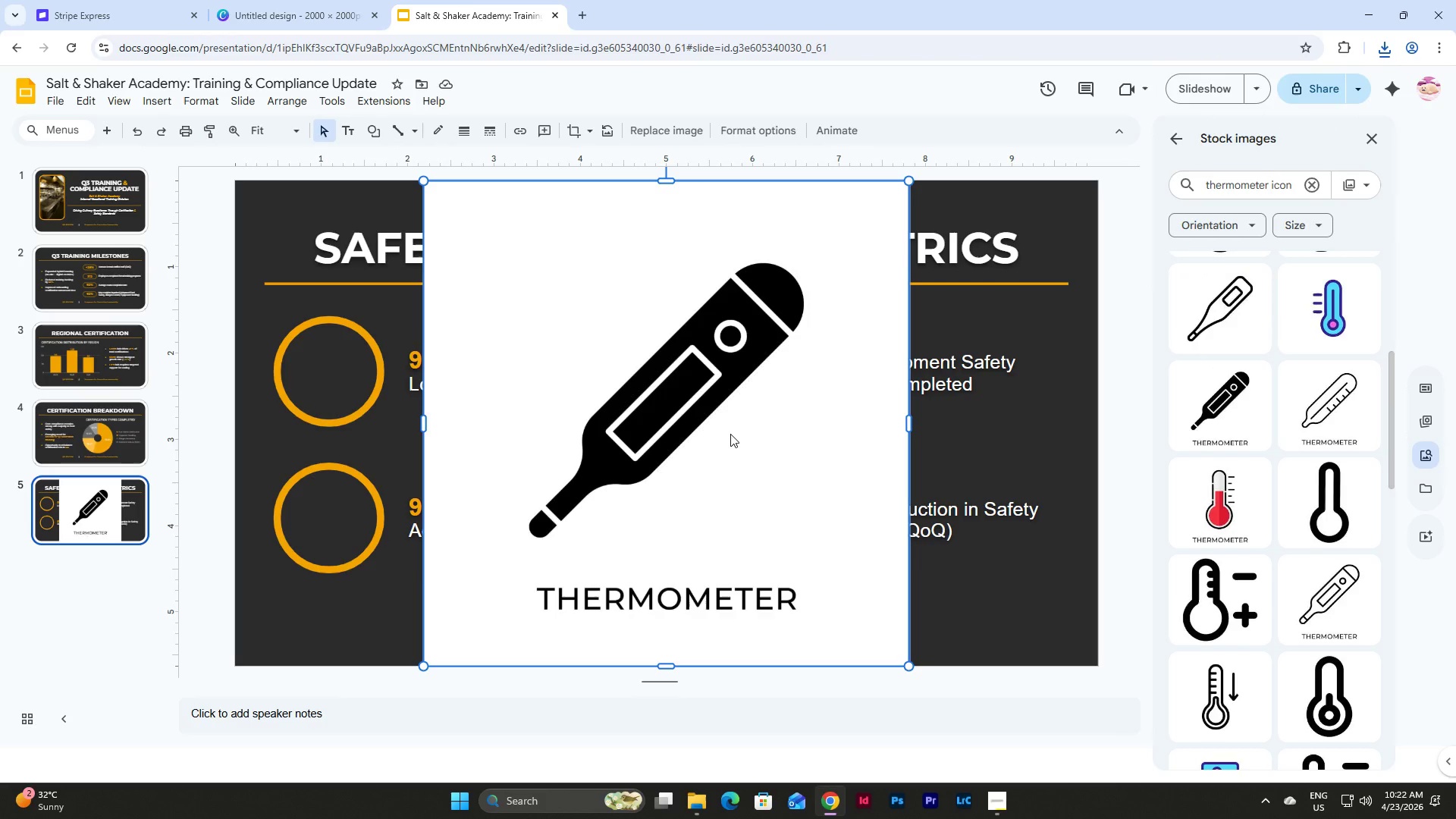 
key(Backspace)
 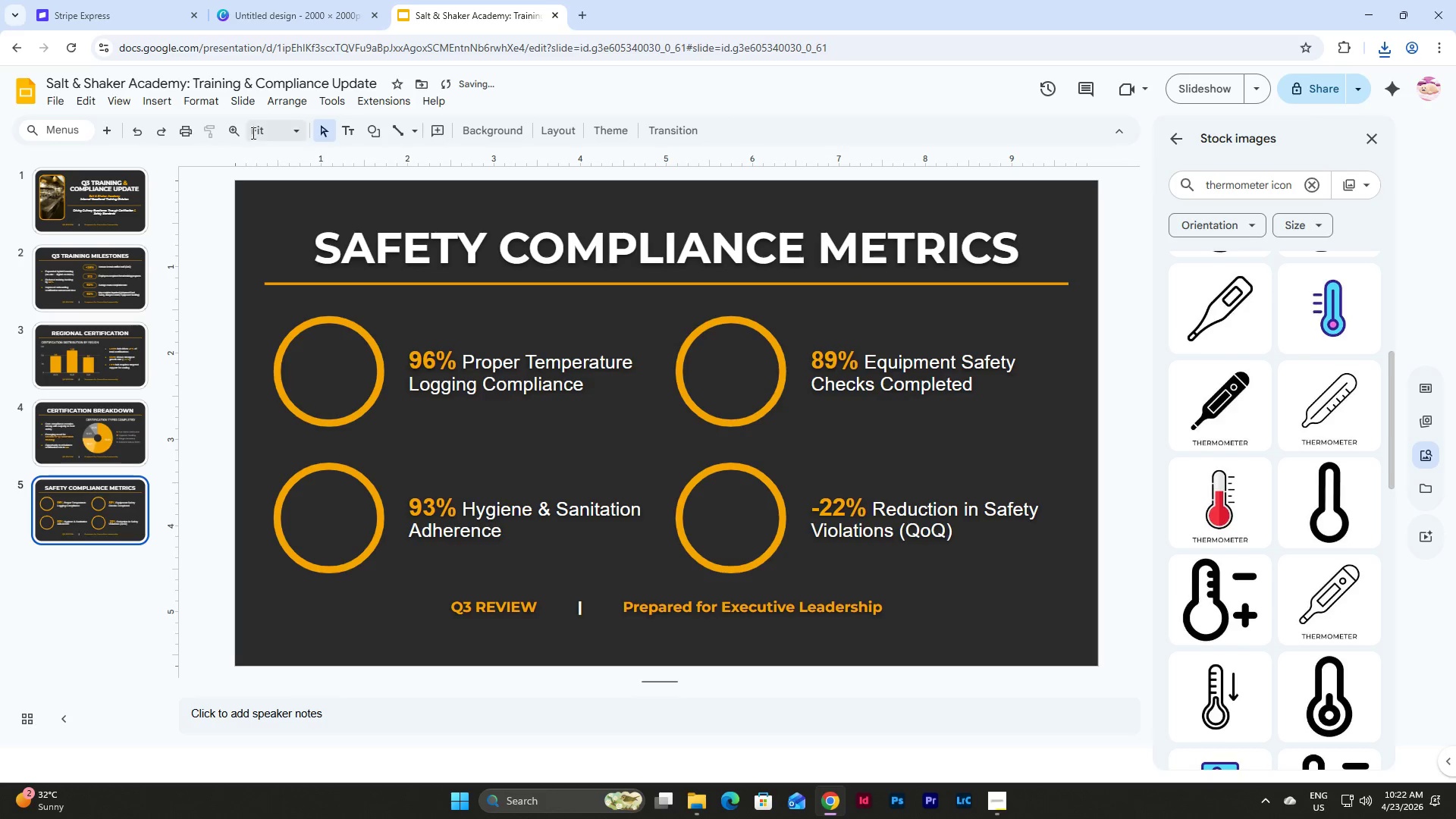 
left_click([246, 107])
 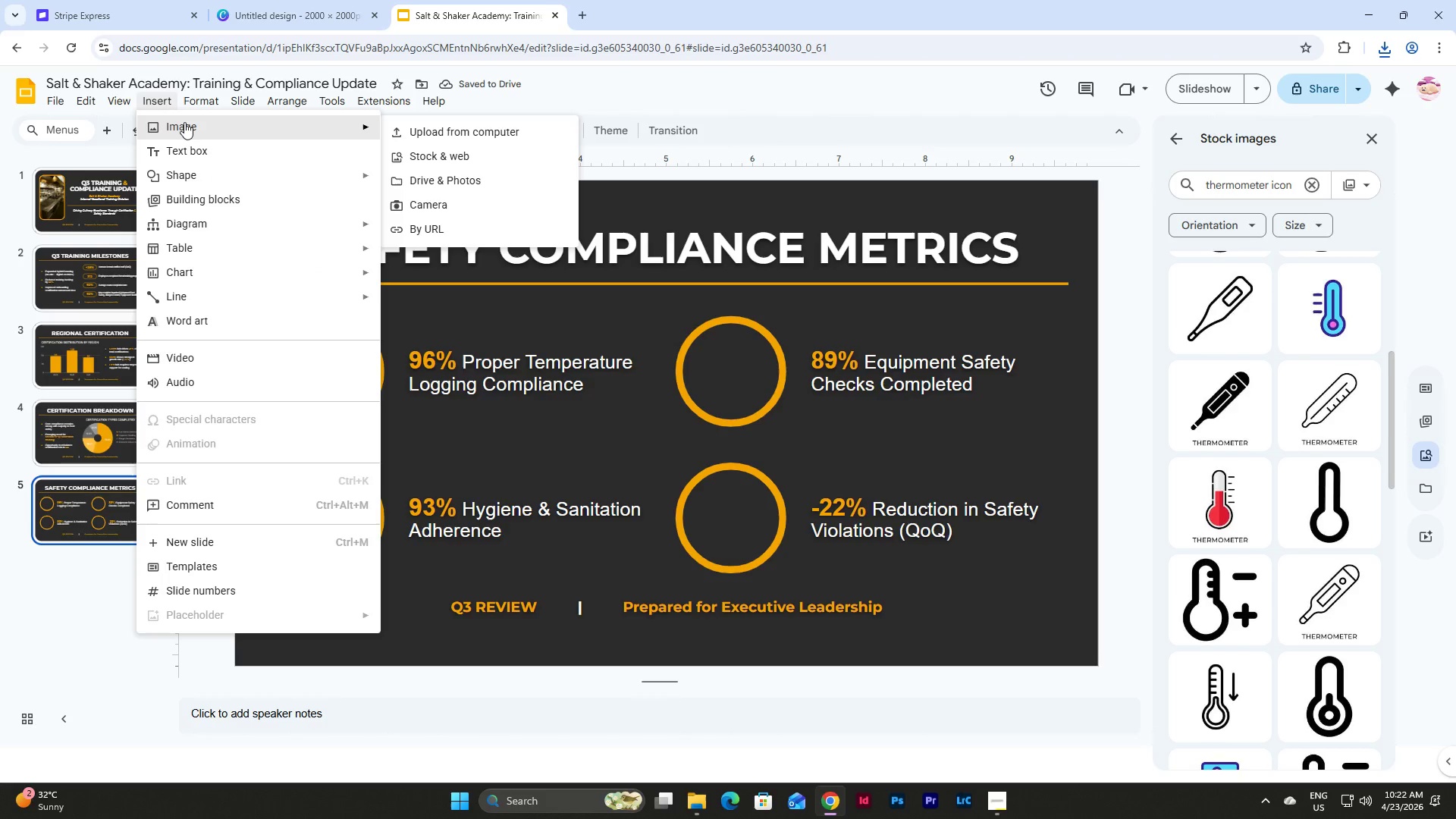 
left_click([424, 136])
 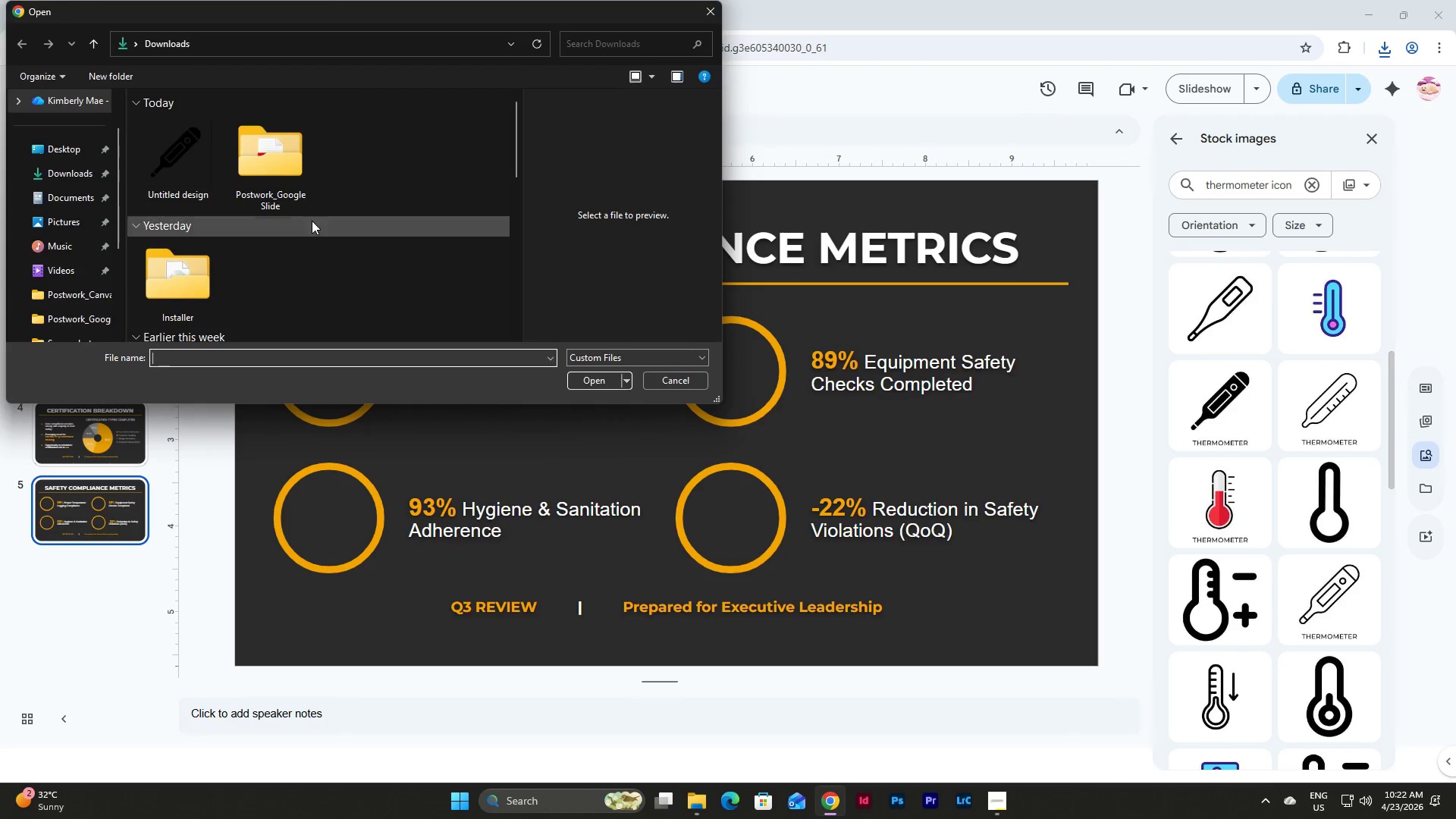 
left_click([180, 165])
 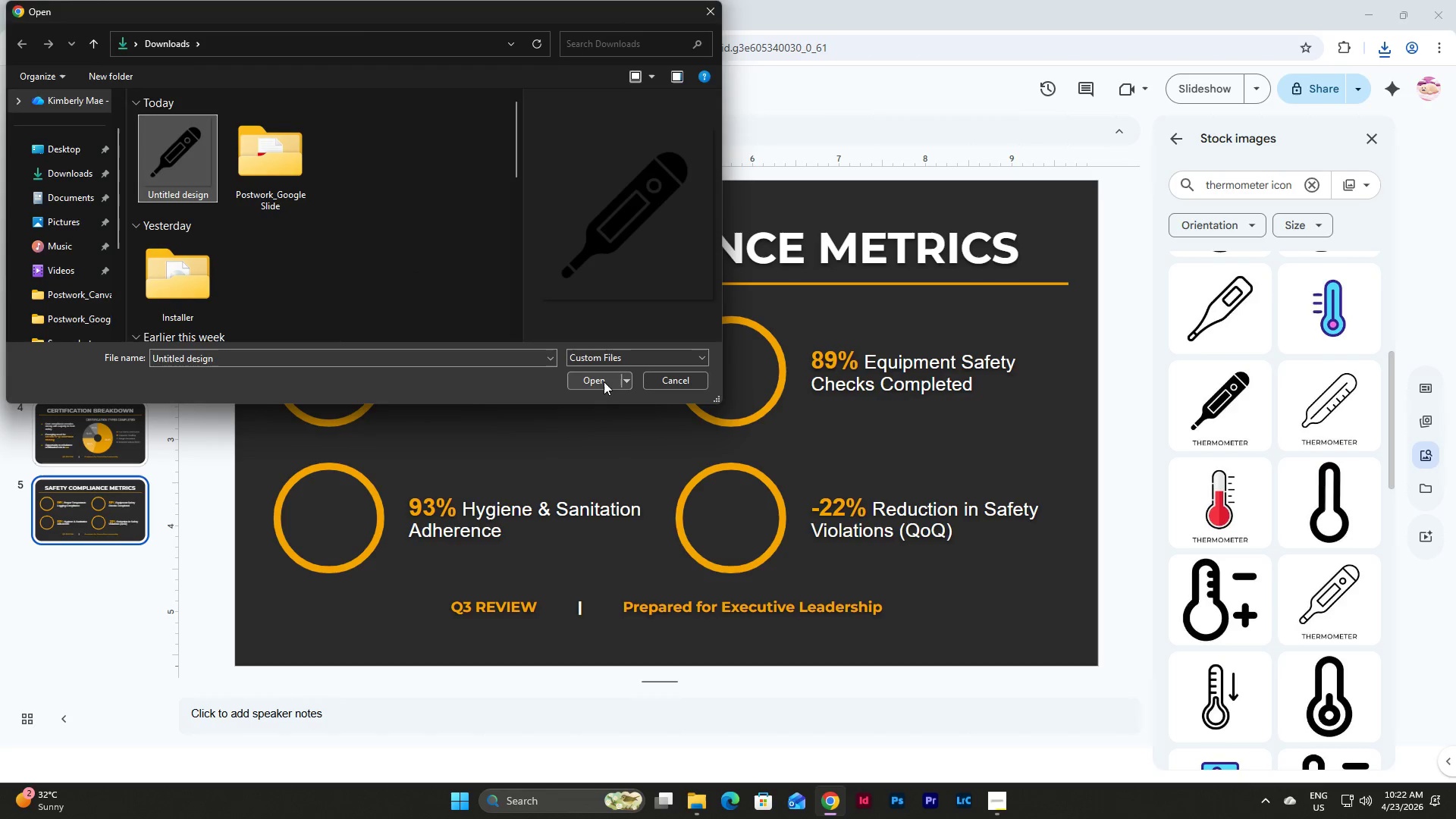 
left_click([604, 381])
 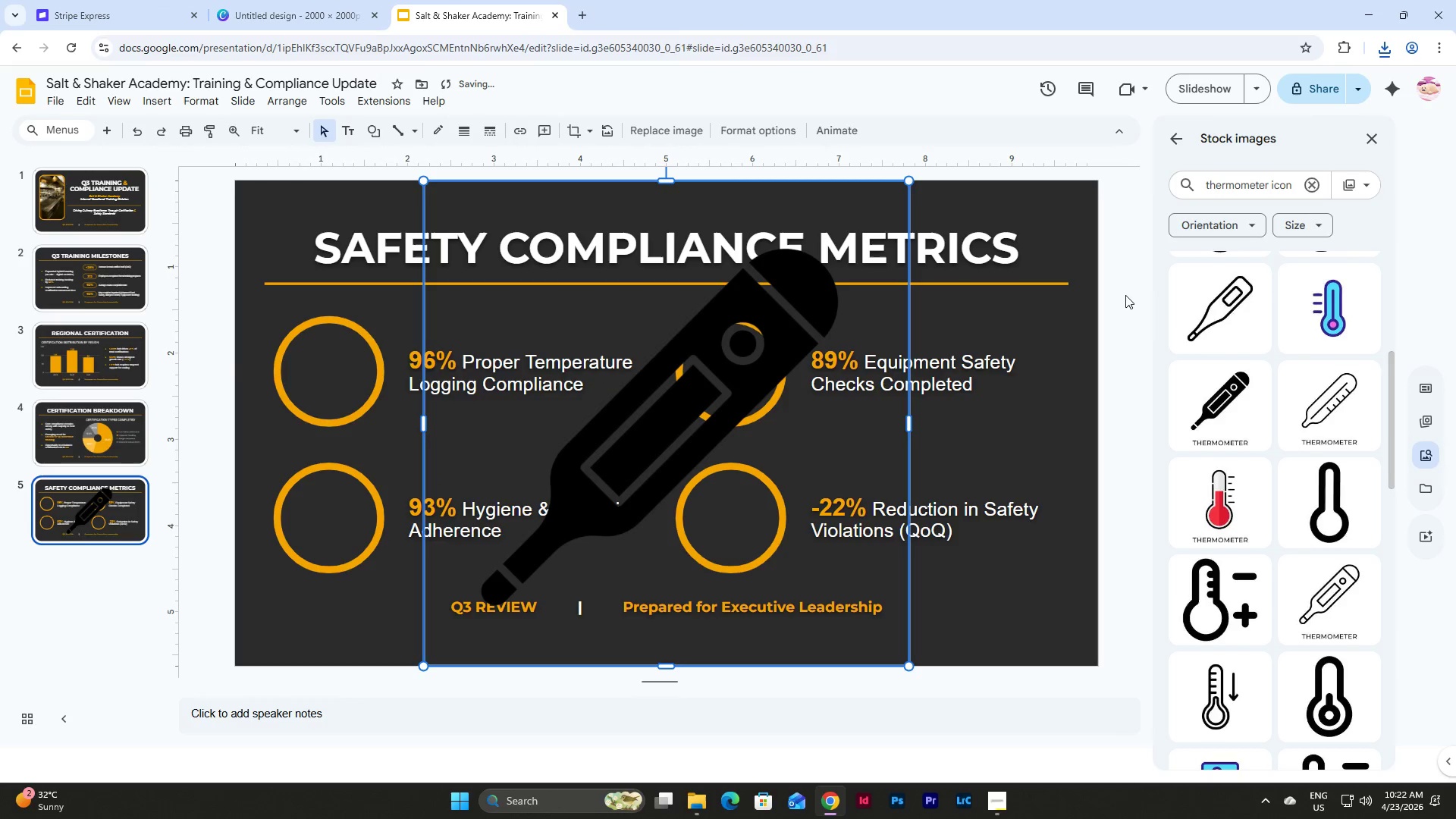 
left_click([783, 130])
 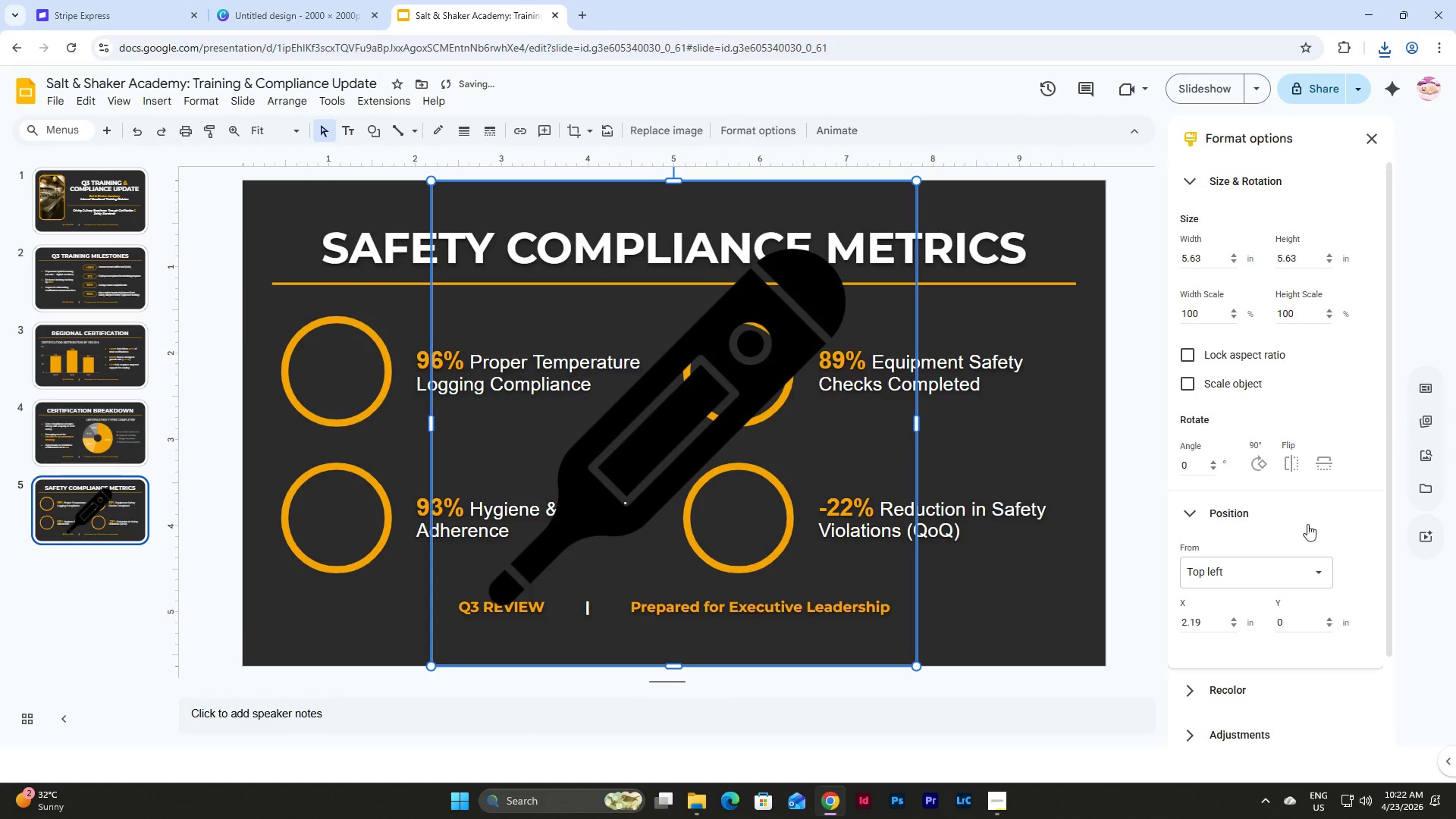 
scroll: coordinate [1309, 490], scroll_direction: down, amount: 4.0
 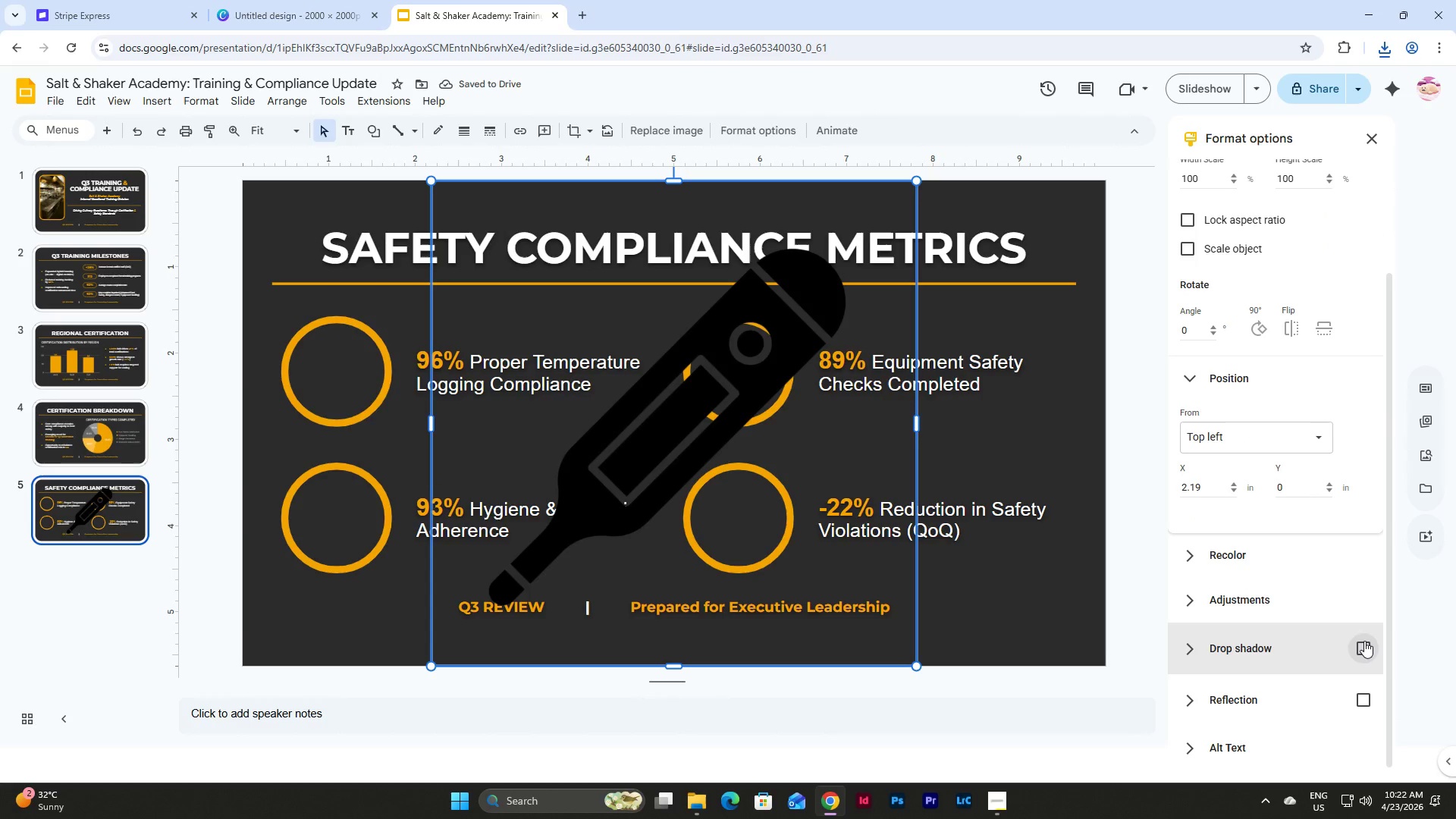 
double_click([1304, 598])
 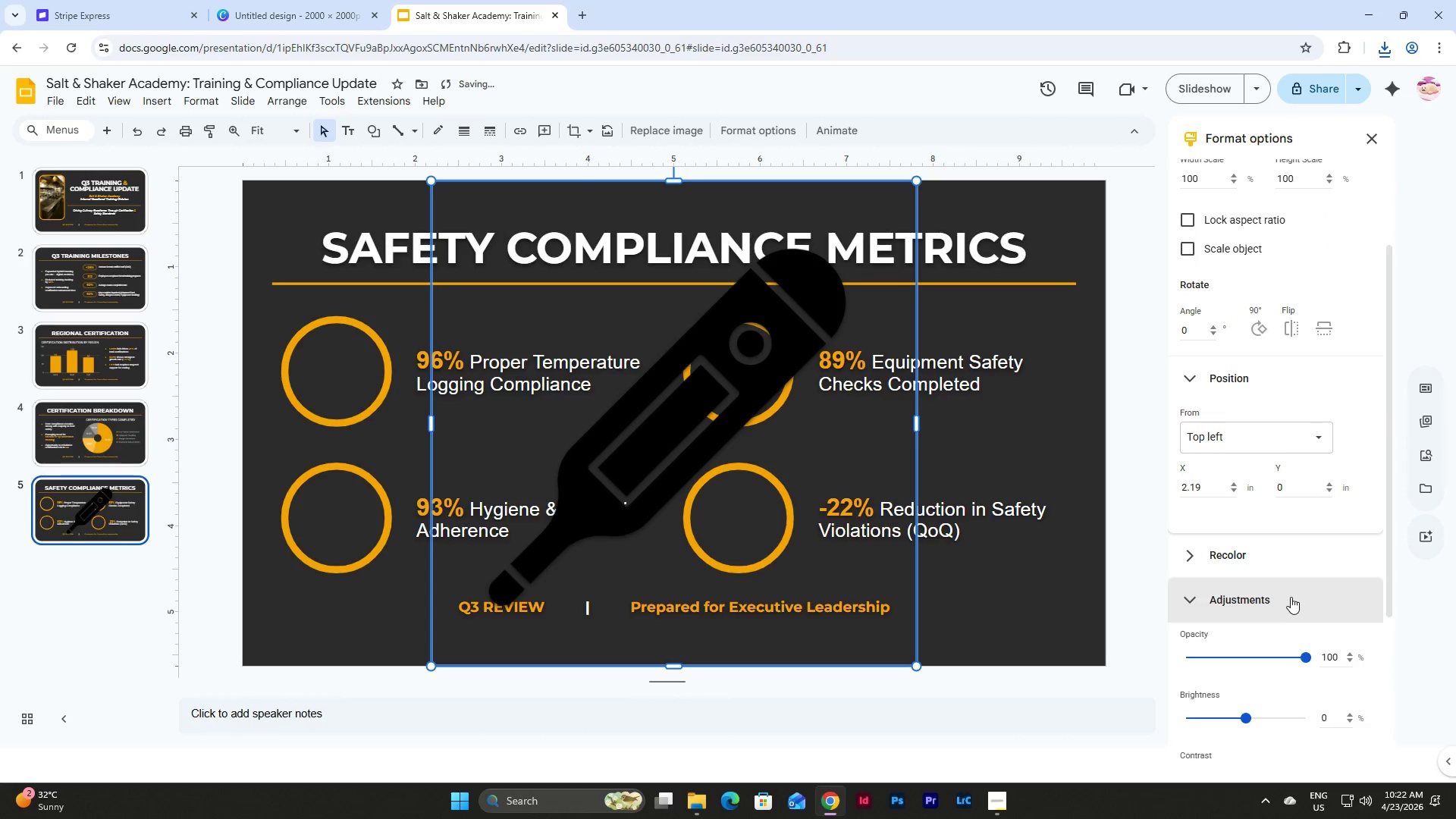 
double_click([1276, 550])
 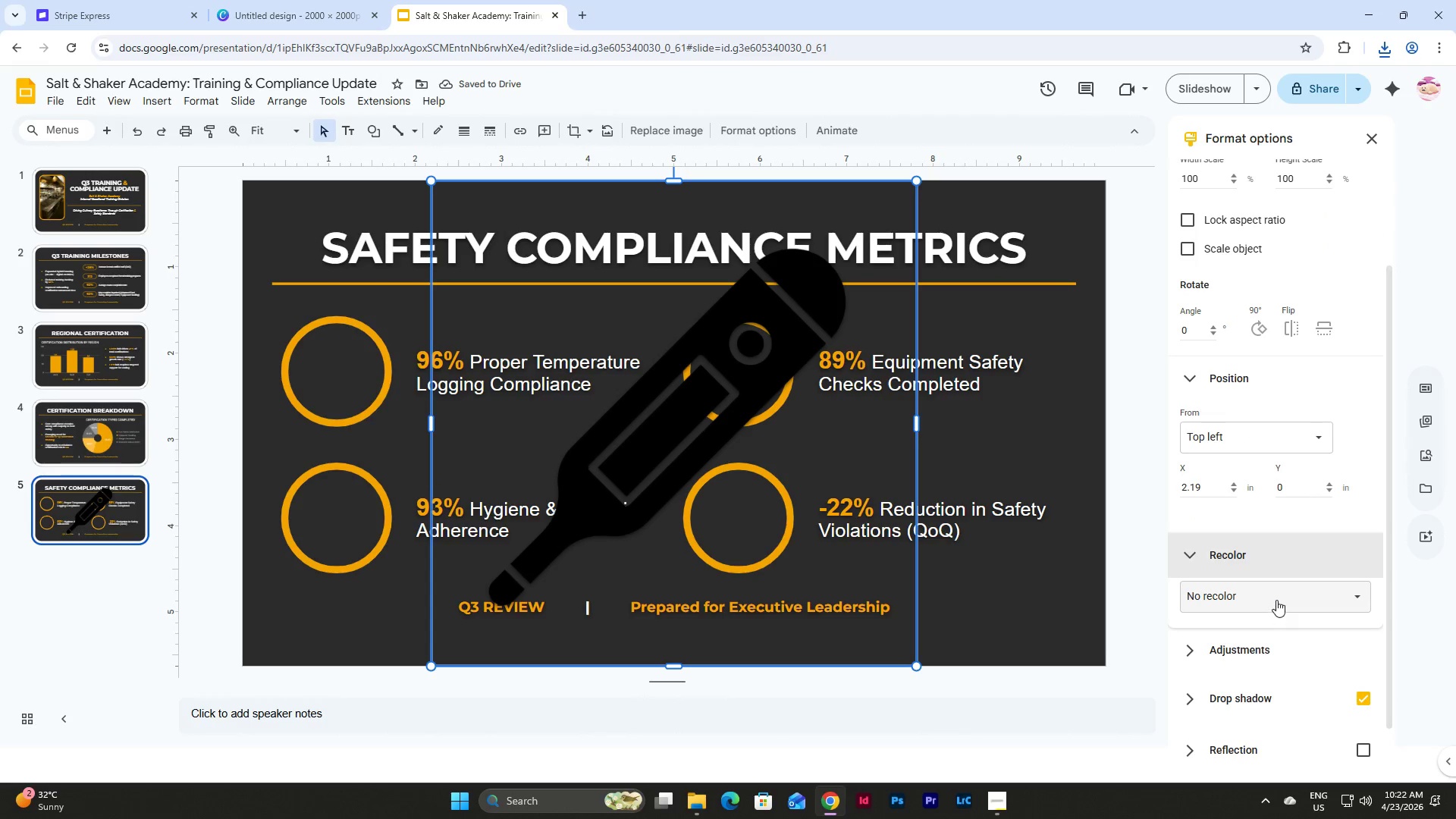 
left_click([1276, 600])
 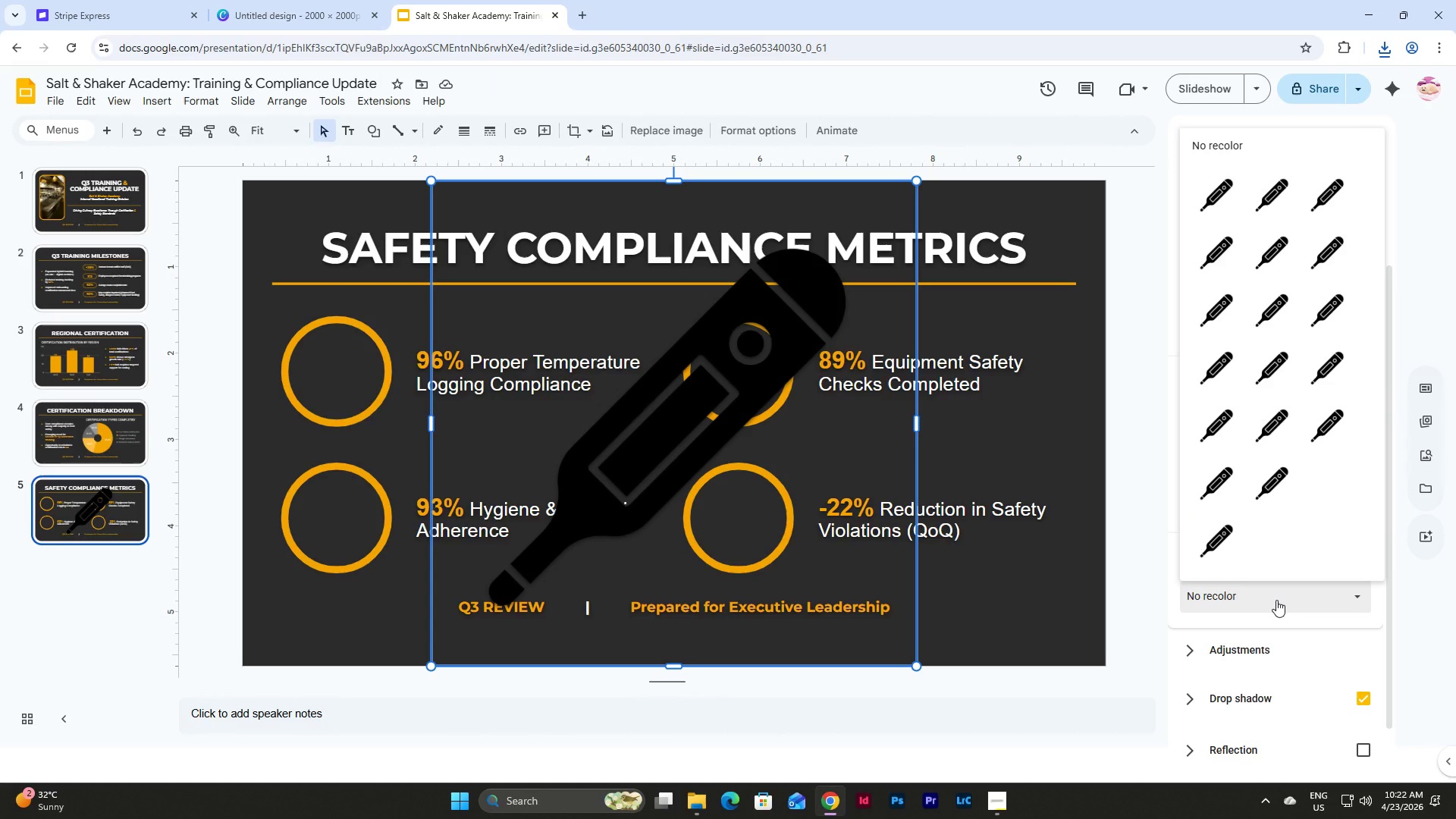 
wait(8.92)
 